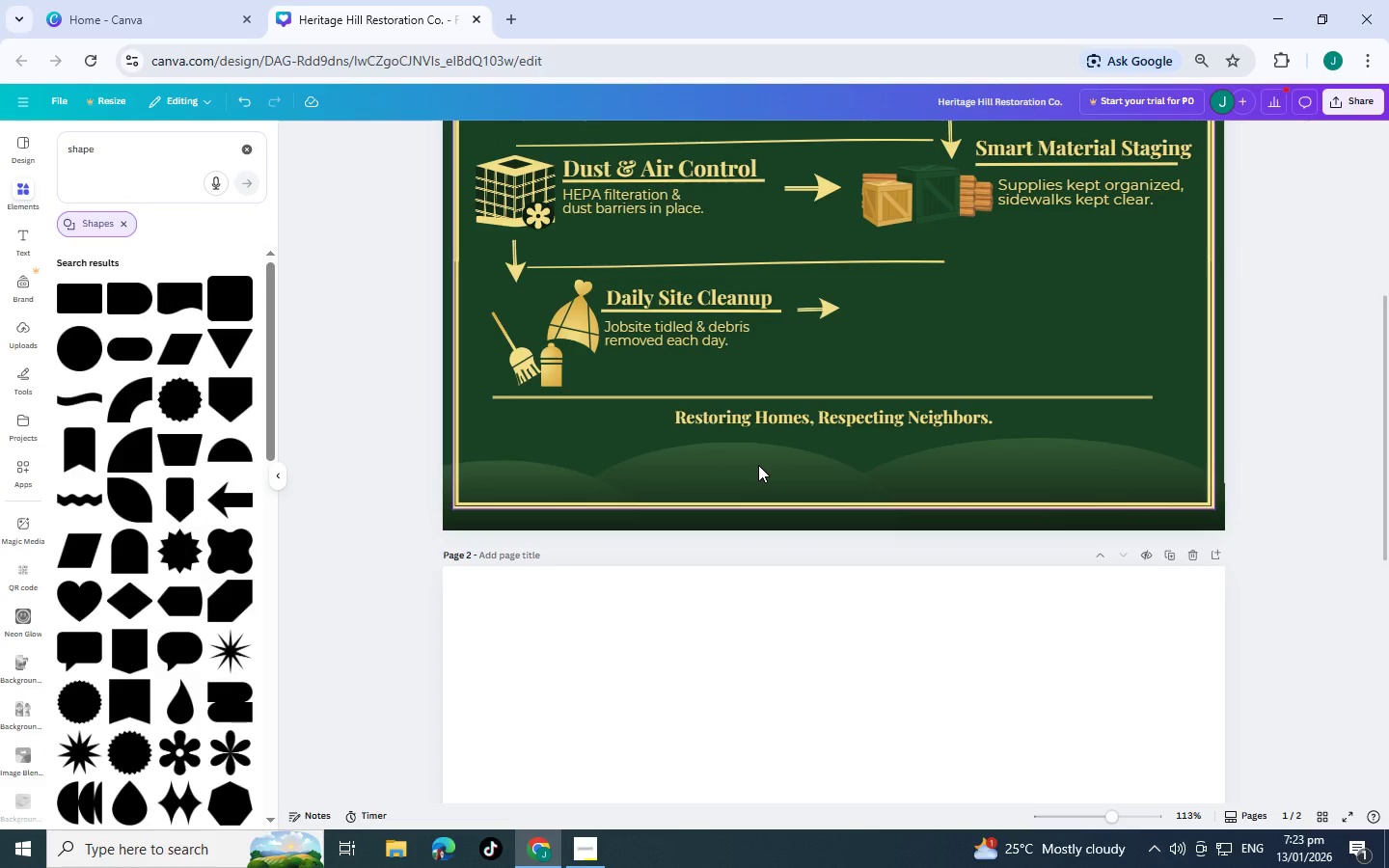 
wait(5.86)
 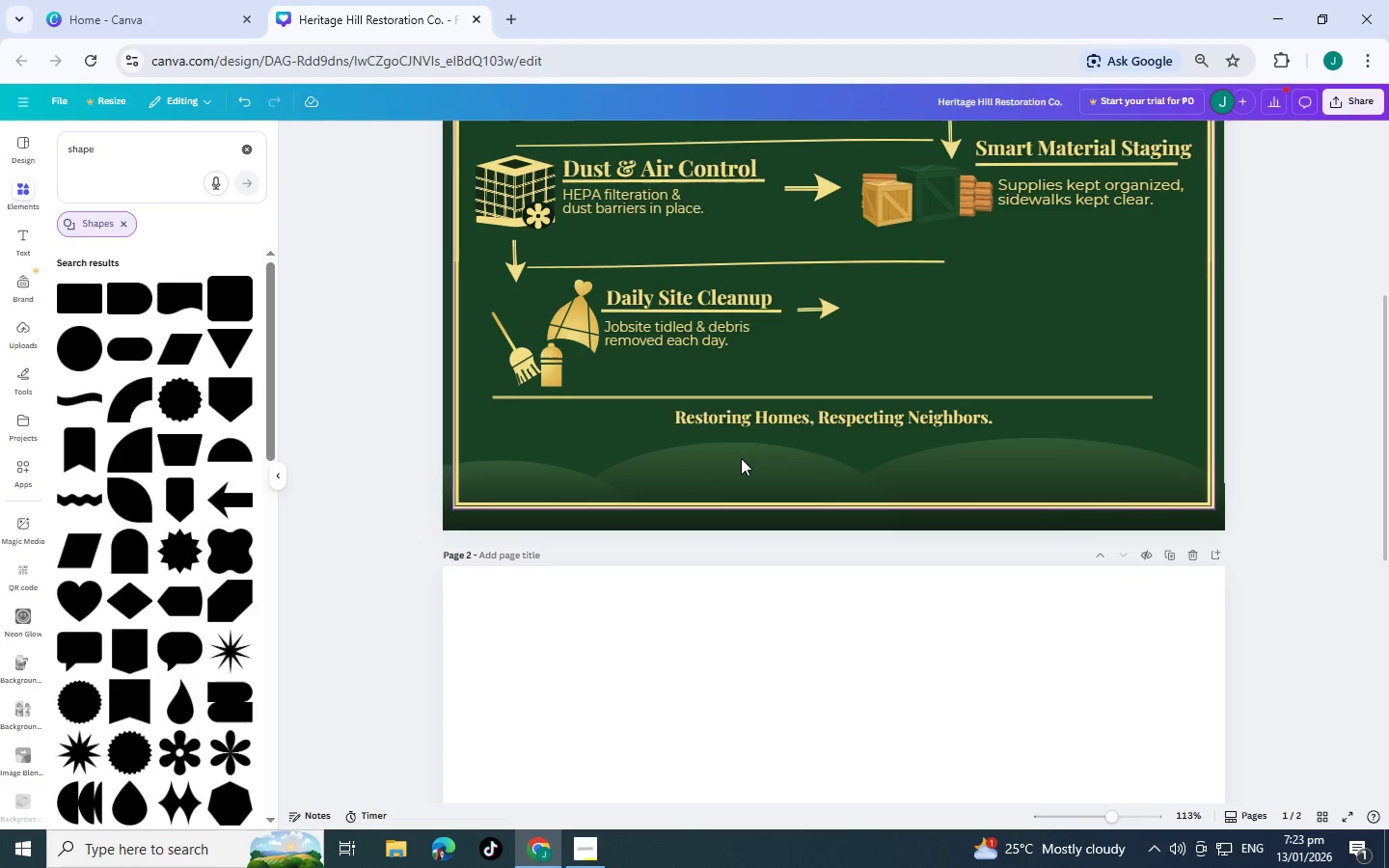 
left_click([717, 459])
 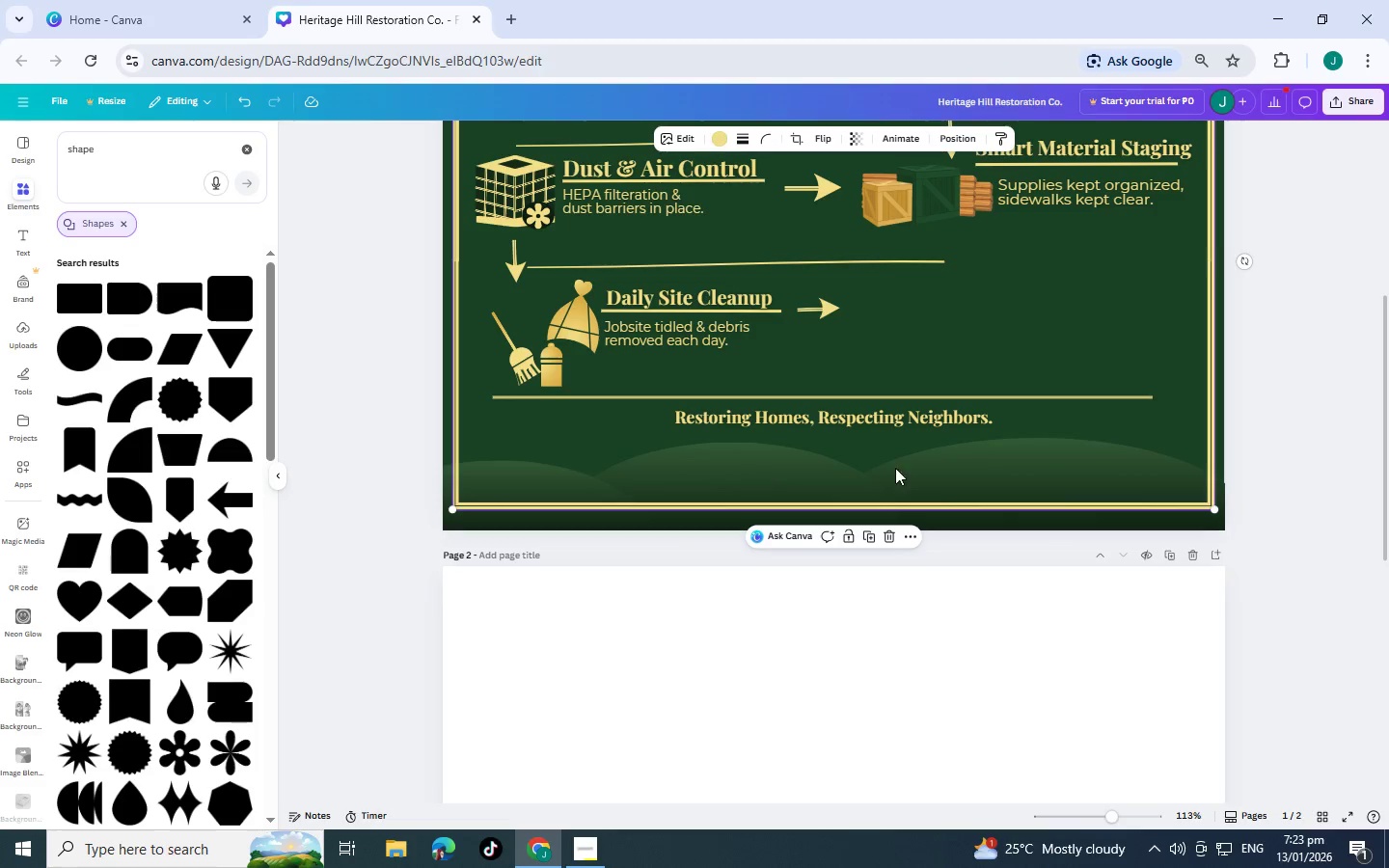 
left_click([1075, 468])
 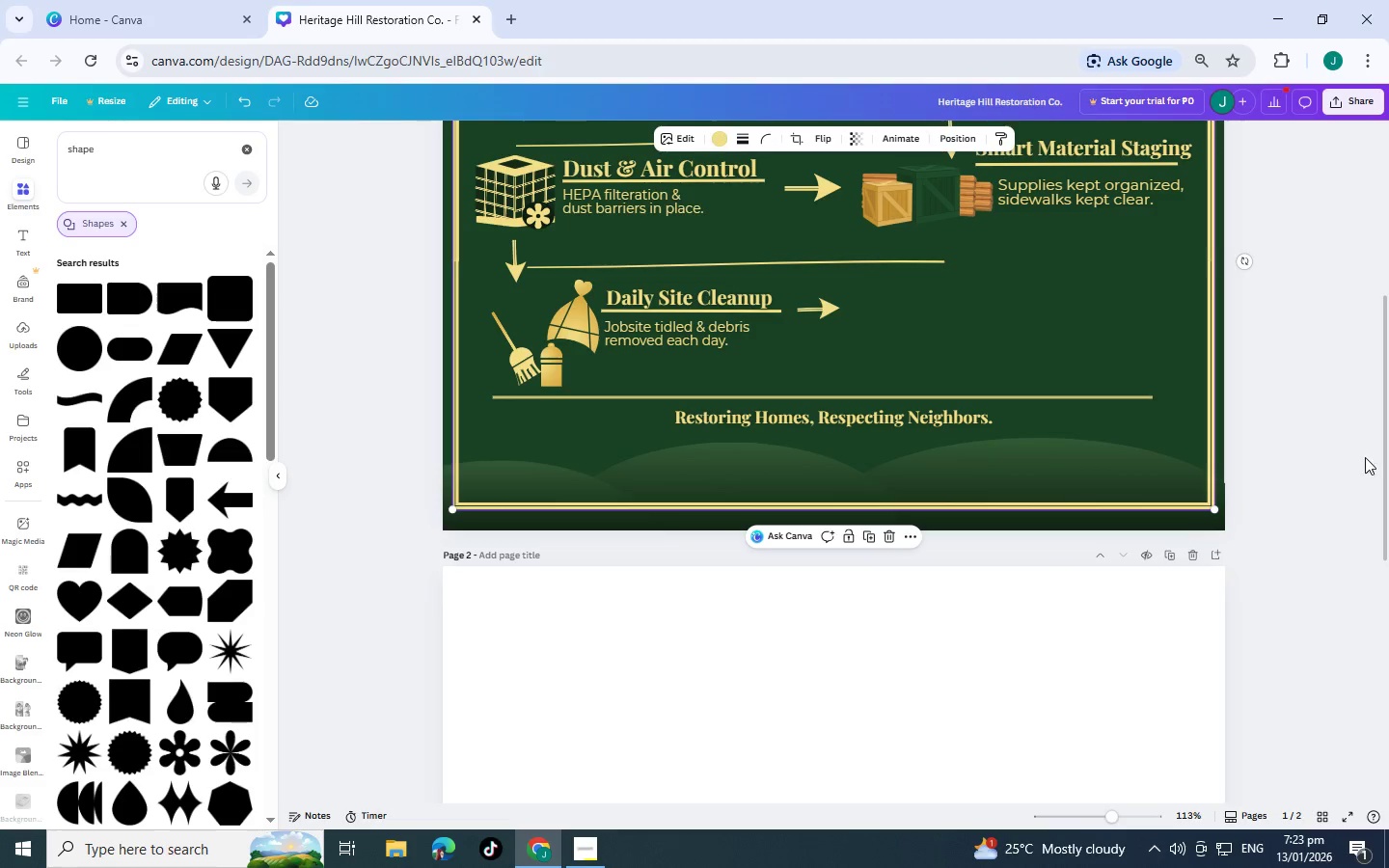 
left_click([1388, 457])
 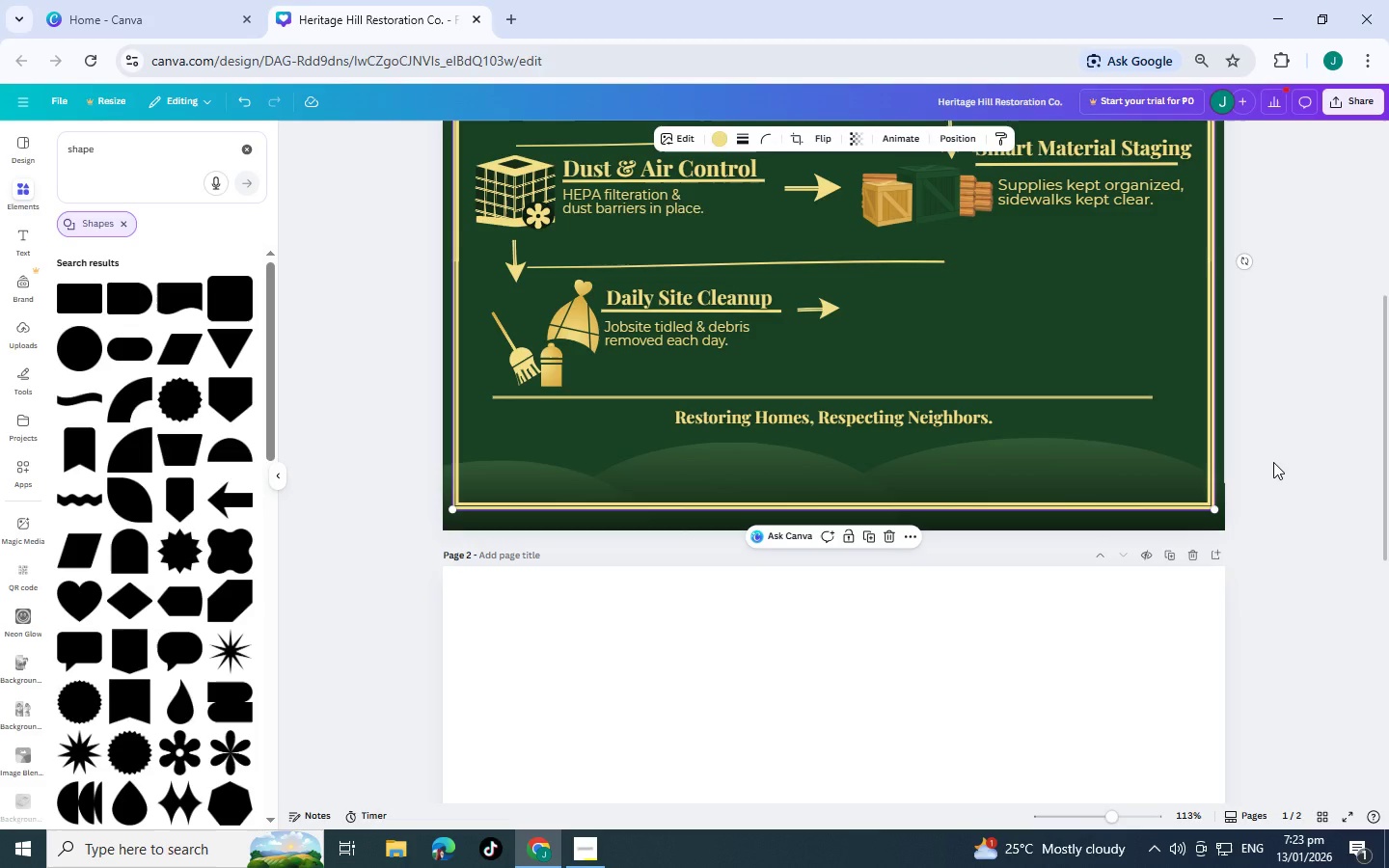 
left_click([1273, 462])
 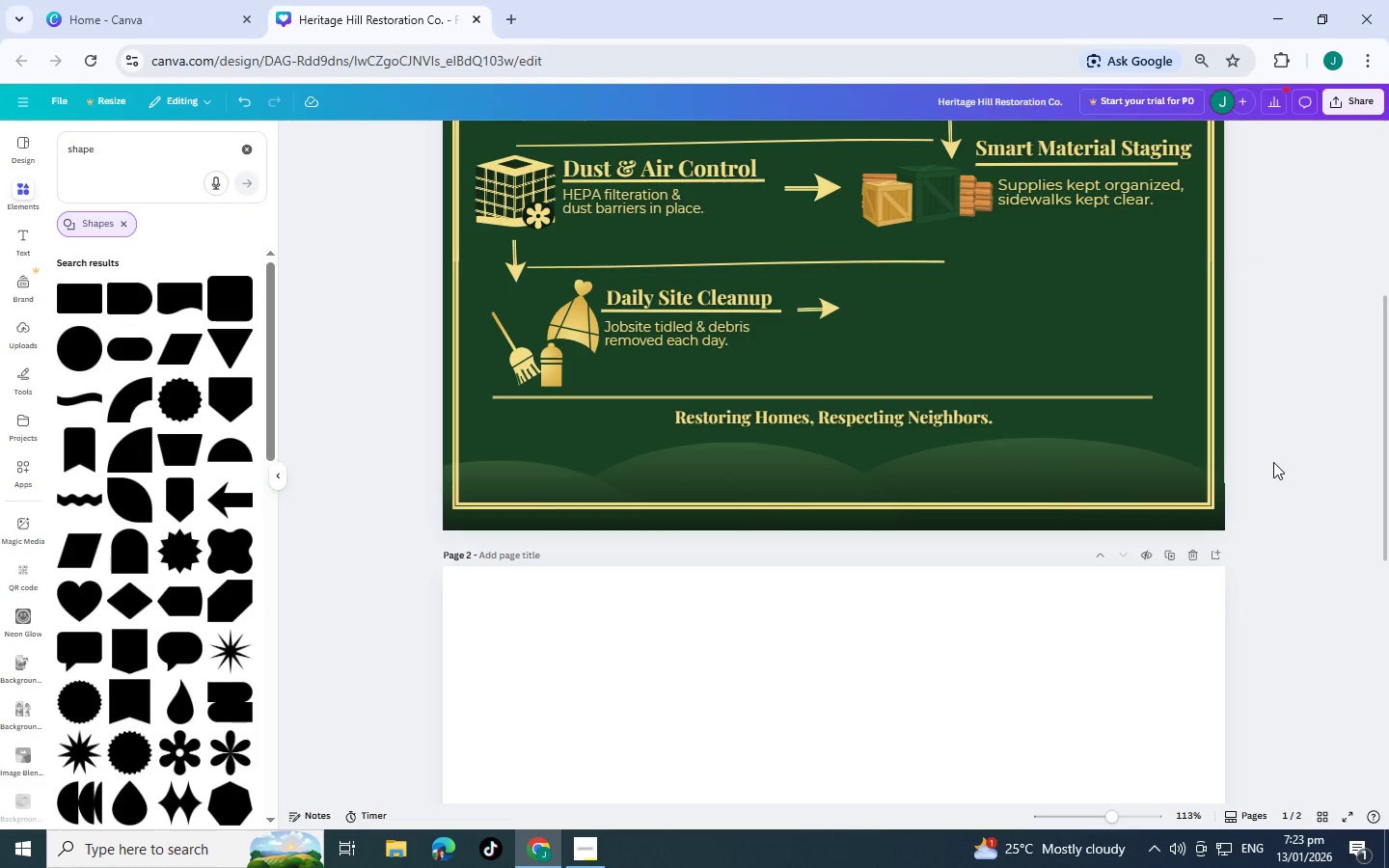 
wait(20.67)
 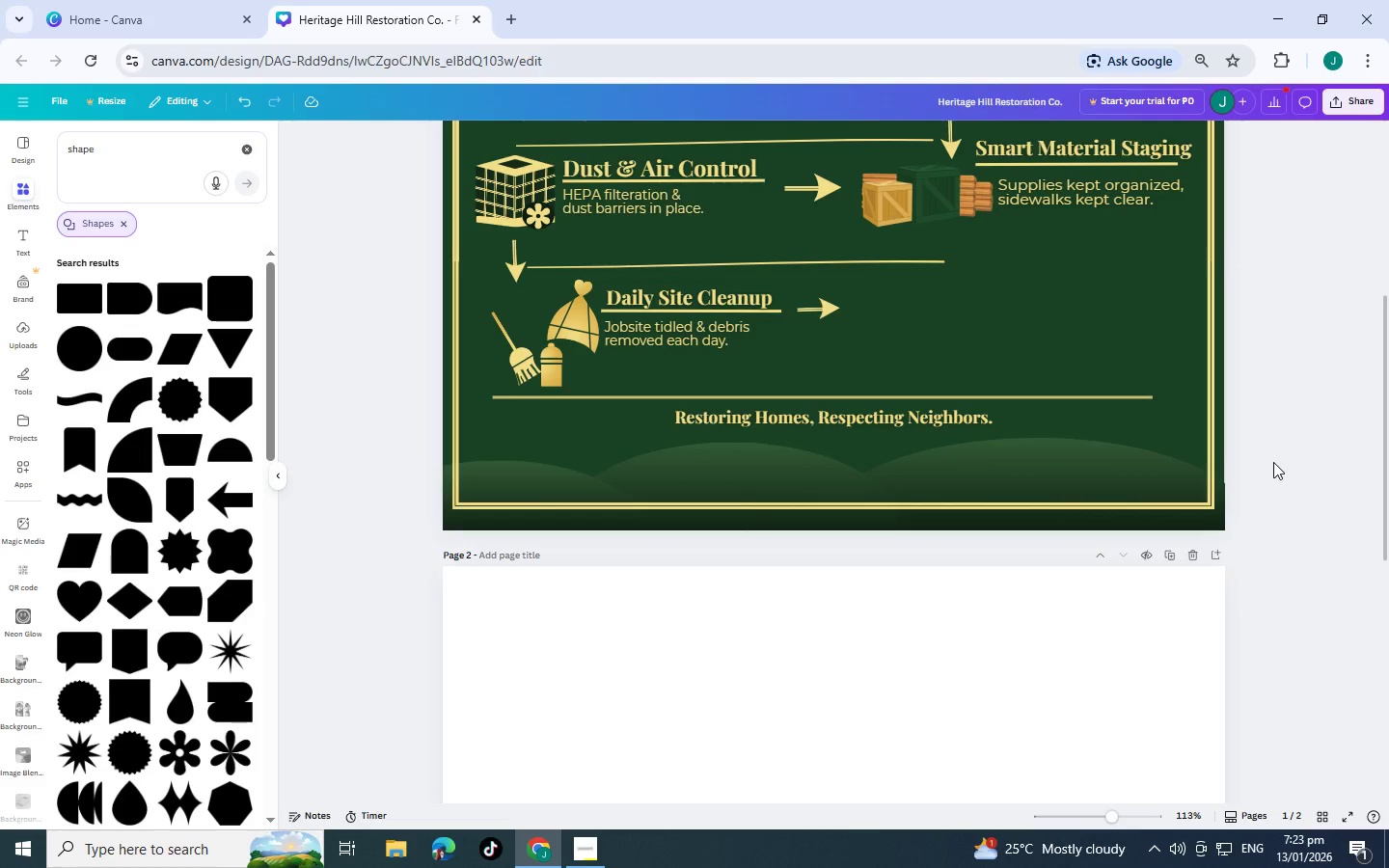 
scroll: coordinate [536, 656], scroll_direction: up, amount: 2.0
 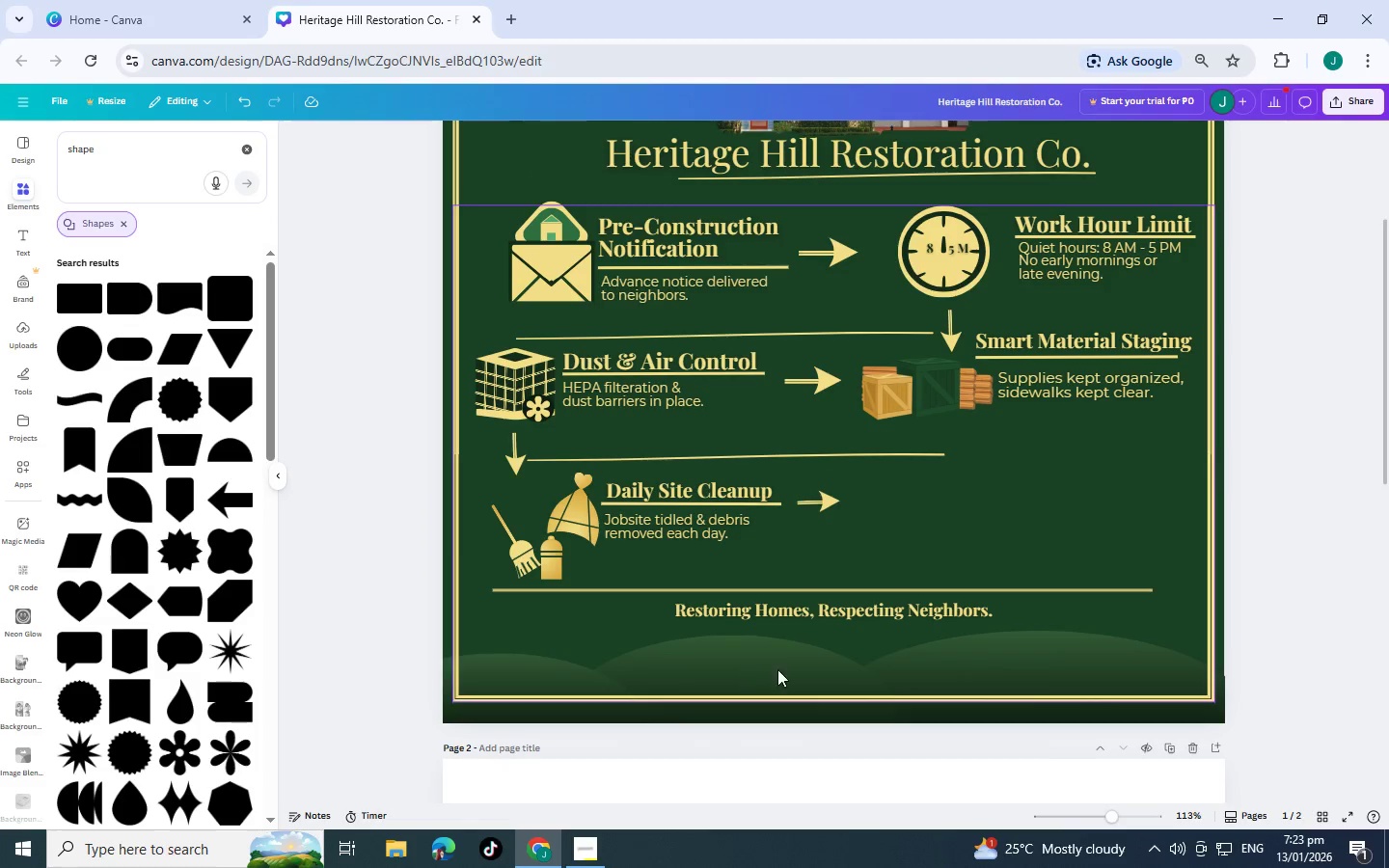 
left_click([1057, 665])
 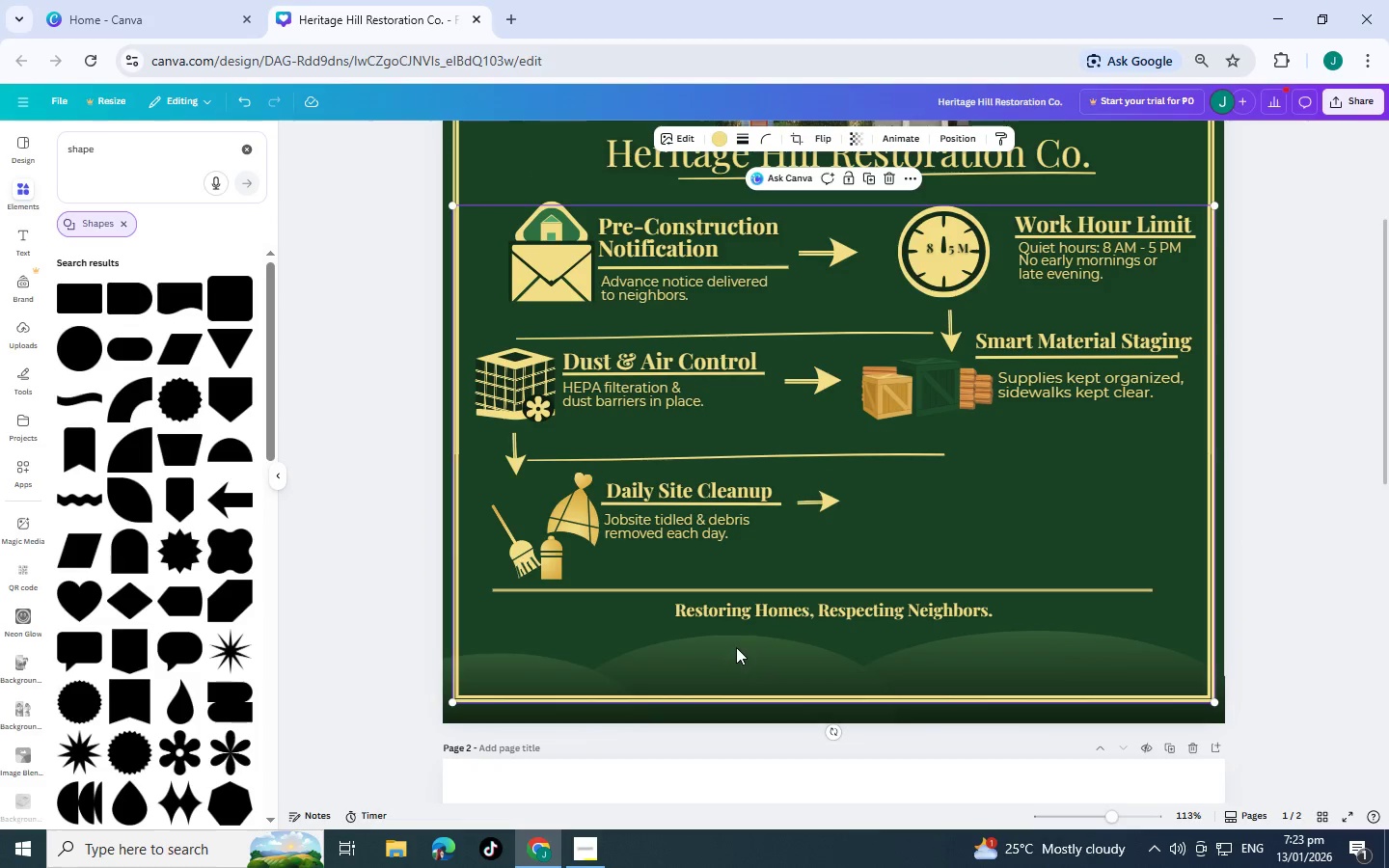 
scroll: coordinate [737, 647], scroll_direction: down, amount: 1.0
 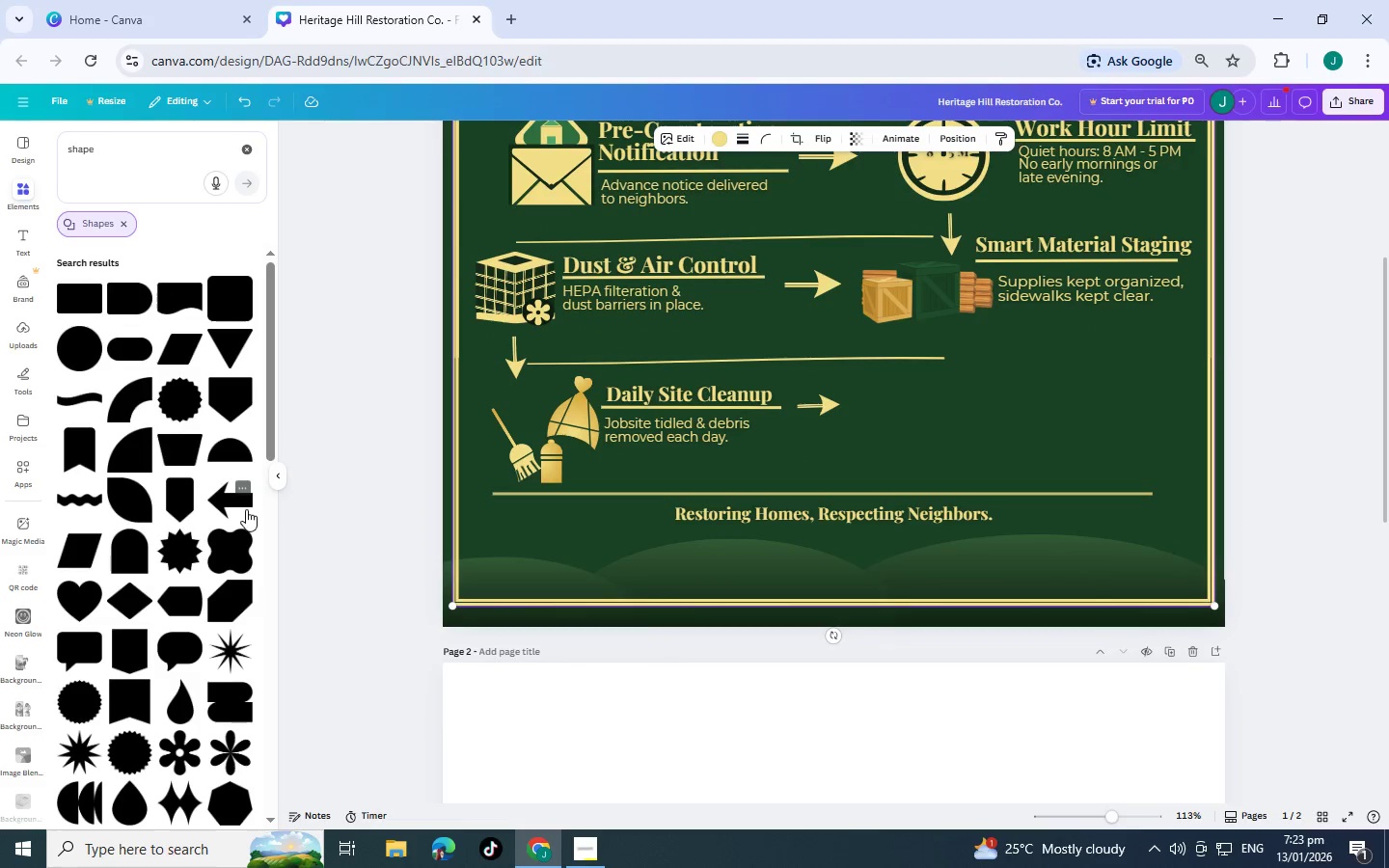 
scroll: coordinate [796, 230], scroll_direction: up, amount: 14.0
 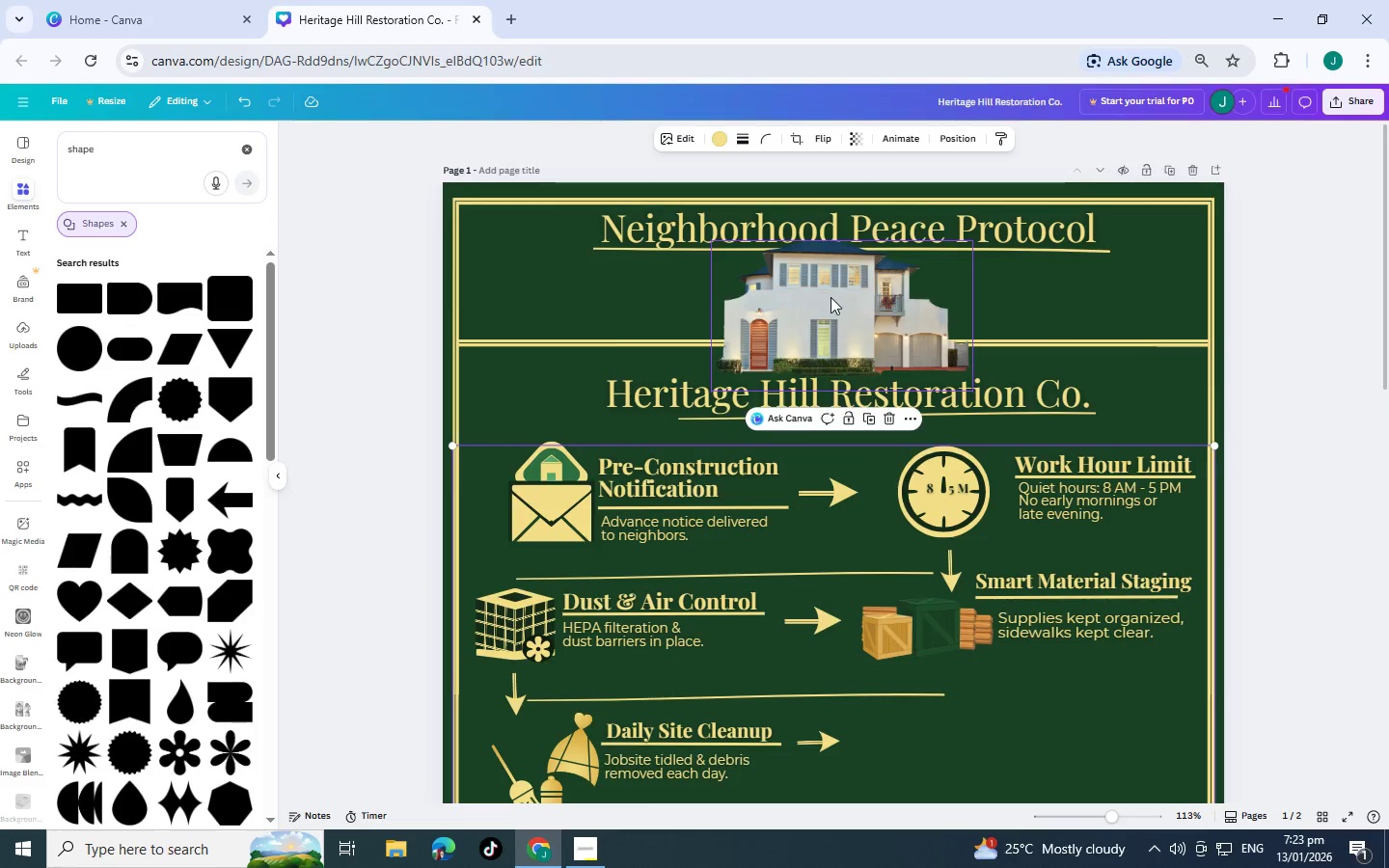 
left_click([831, 297])
 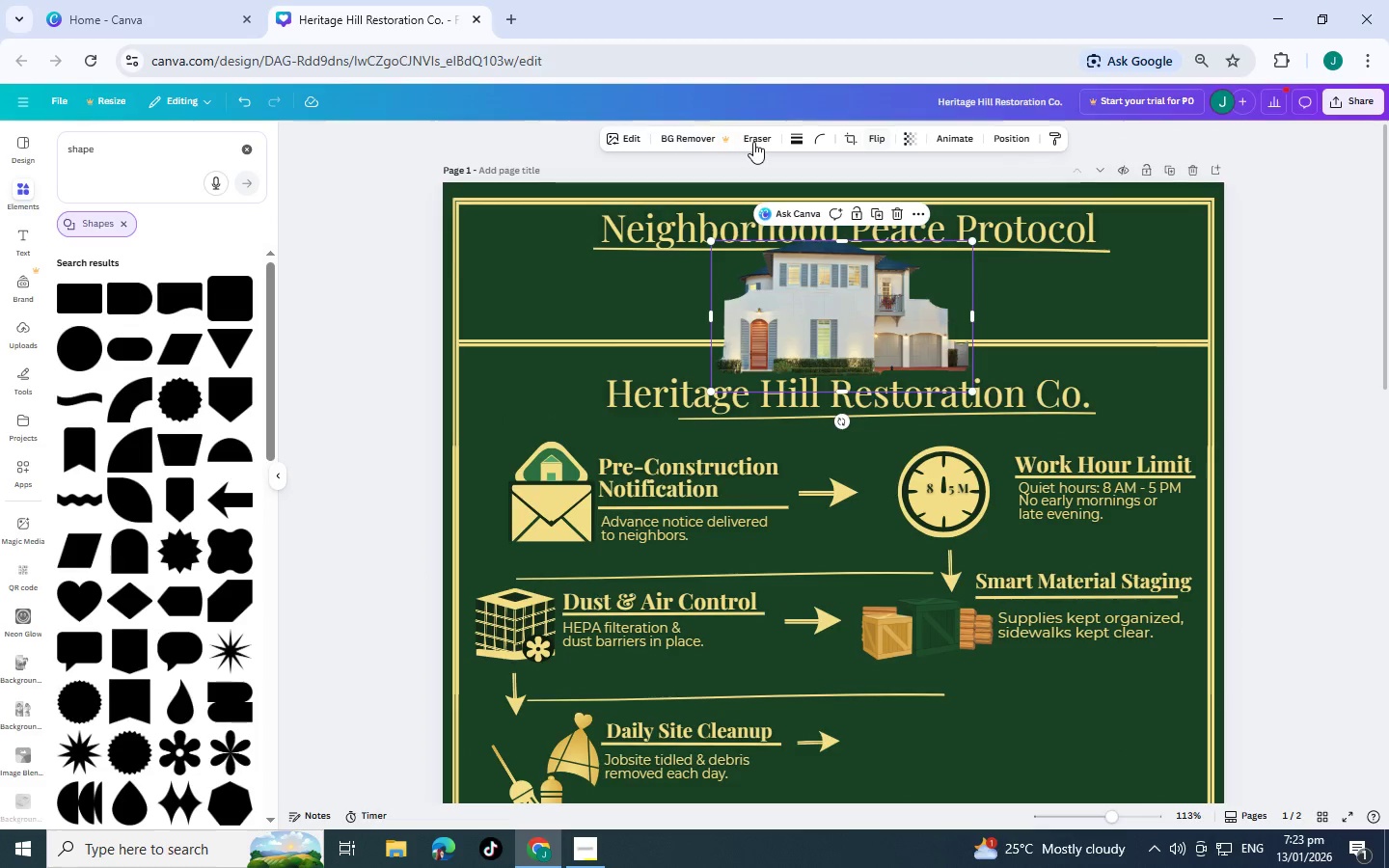 
left_click([830, 302])
 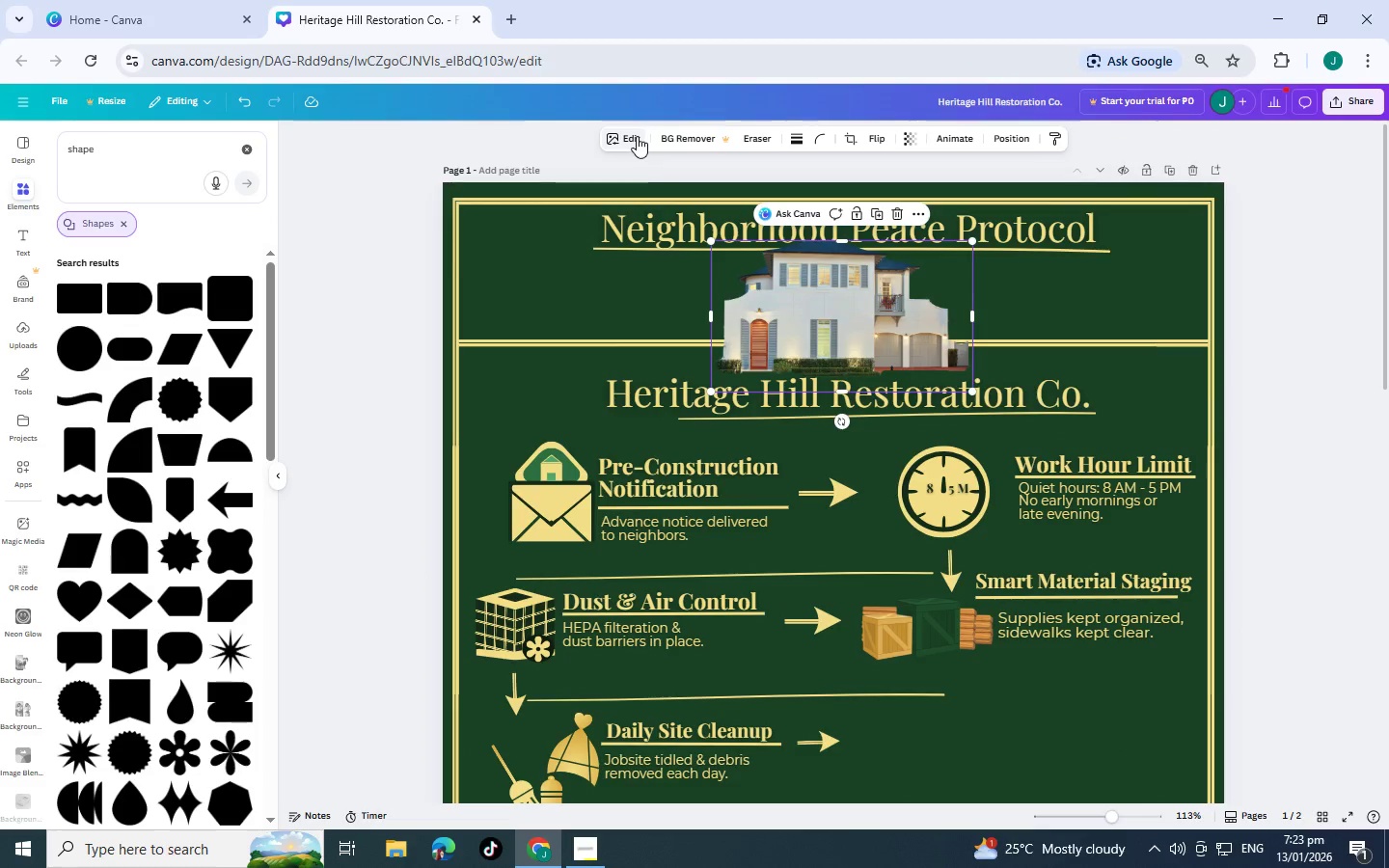 
left_click_drag(start_coordinate=[792, 281], to_coordinate=[798, 294])
 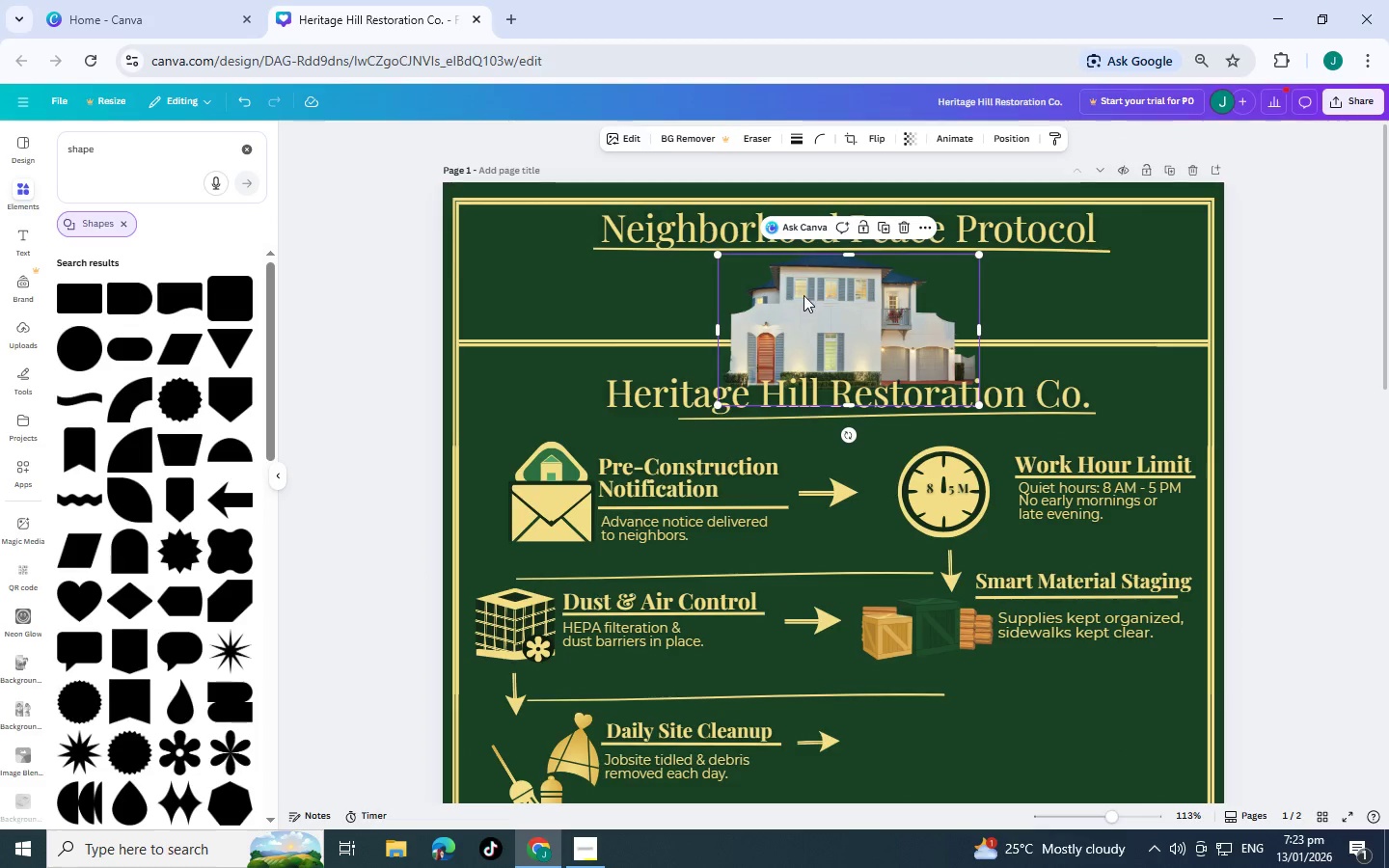 
left_click([803, 295])
 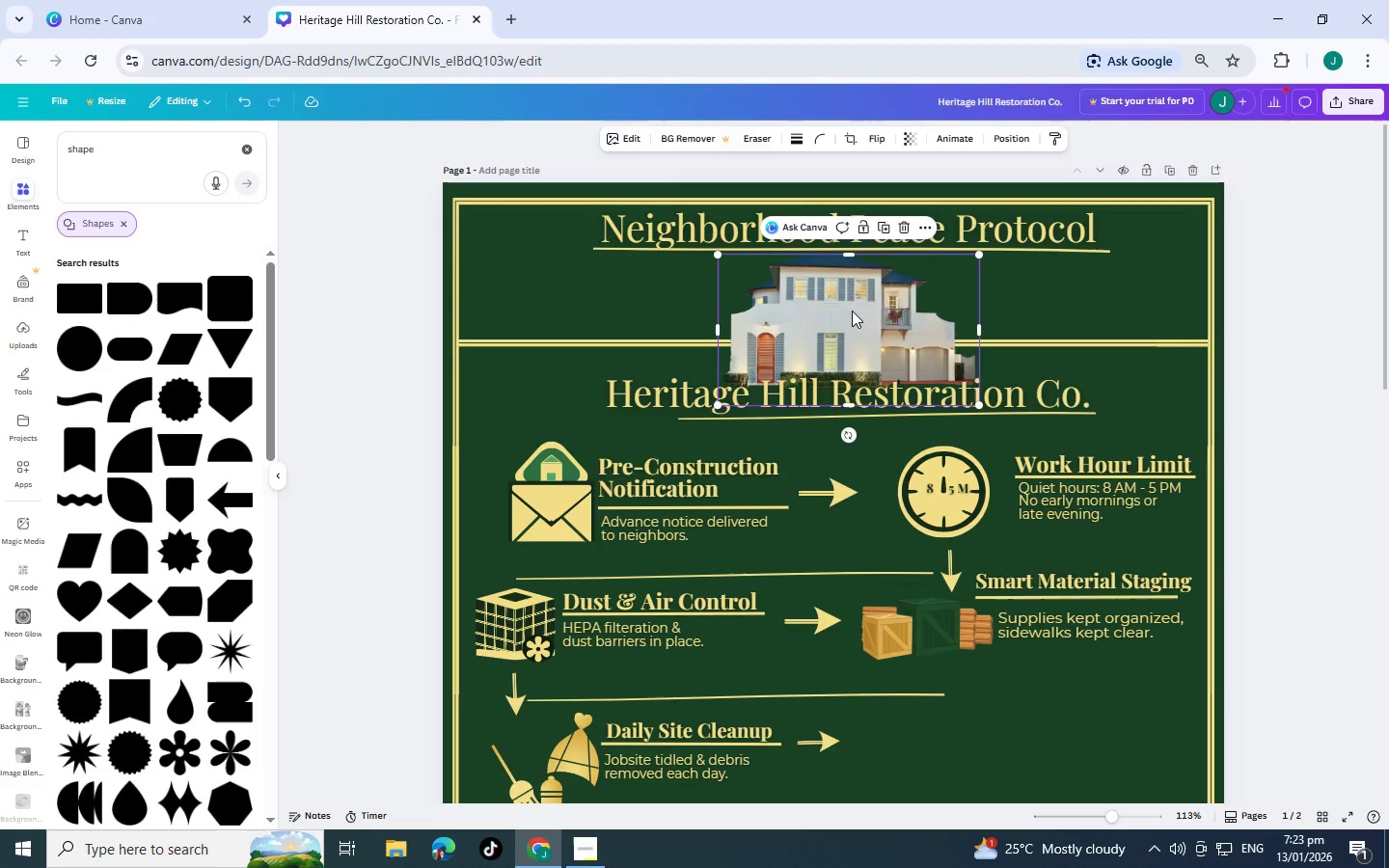 
left_click_drag(start_coordinate=[852, 311], to_coordinate=[851, 306])
 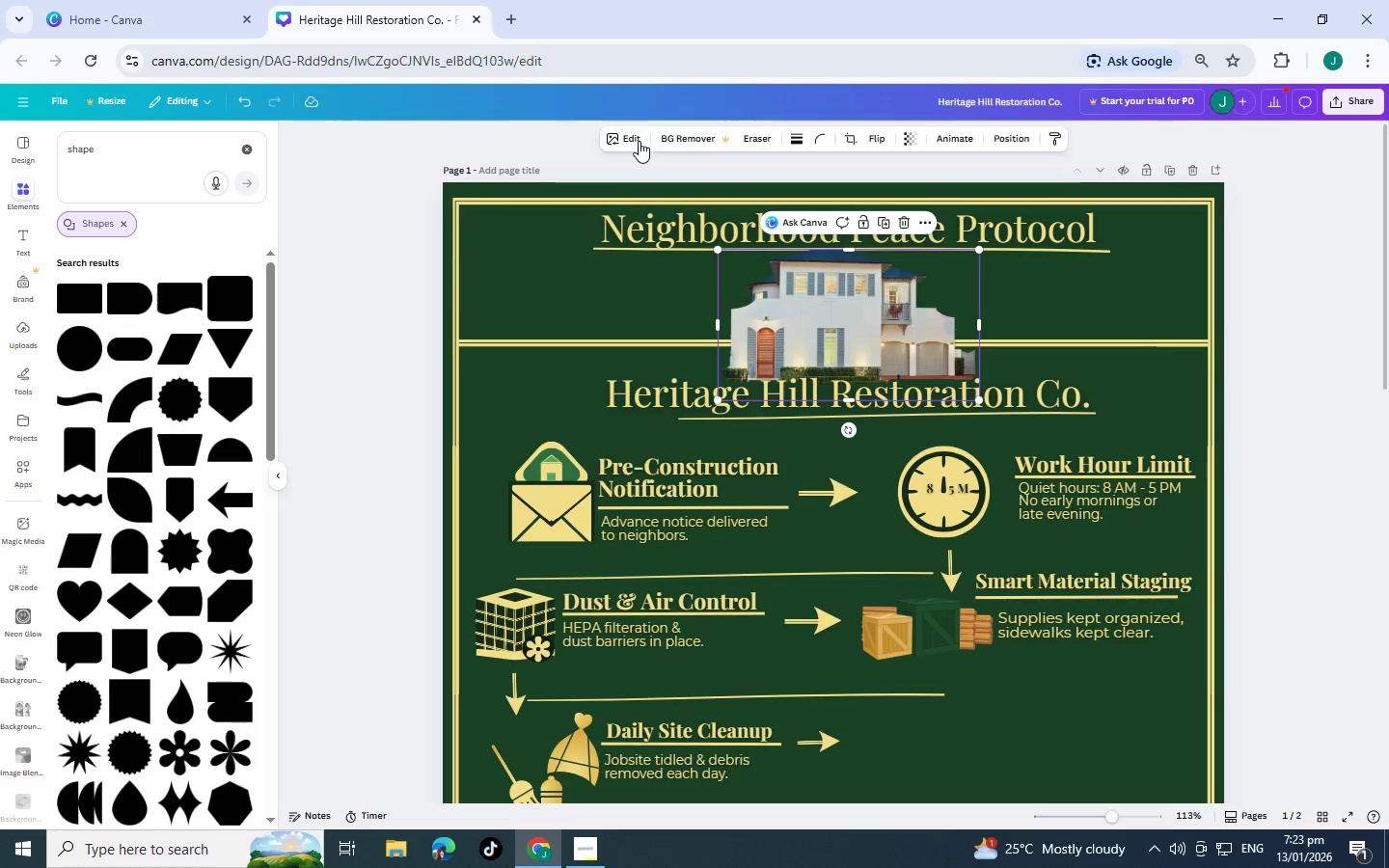 
left_click([639, 141])
 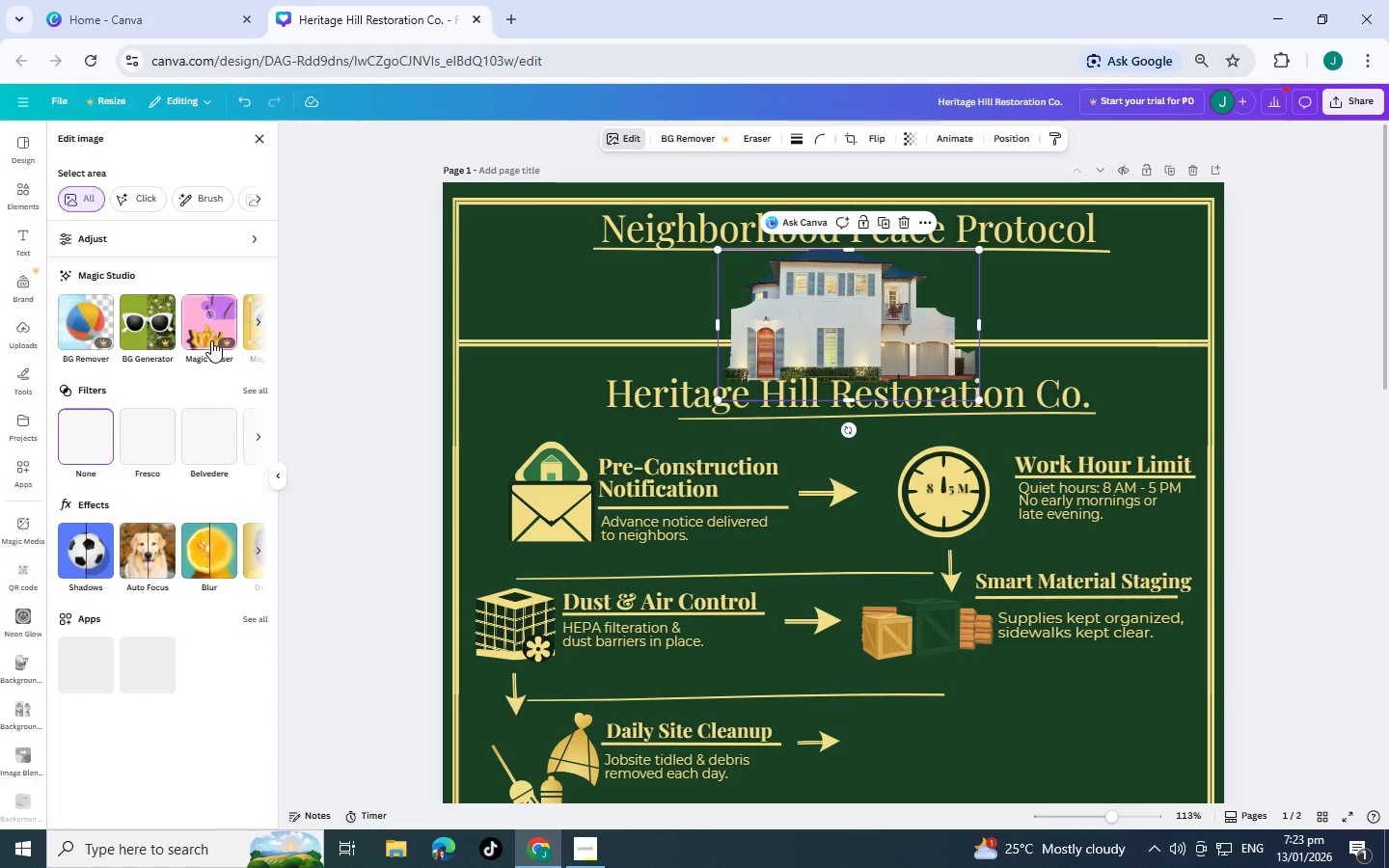 
left_click([1259, 227])
 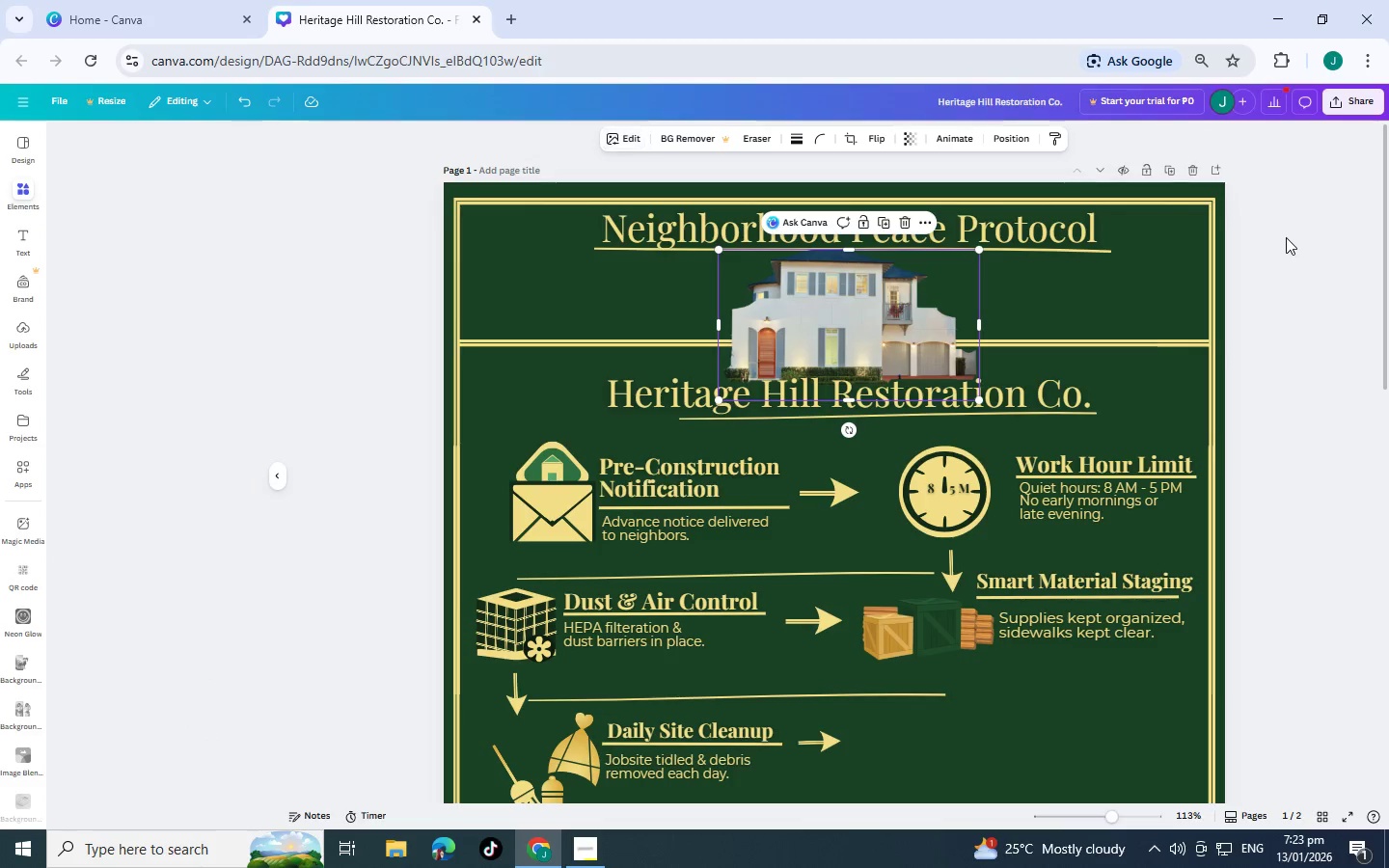 
left_click([1286, 237])
 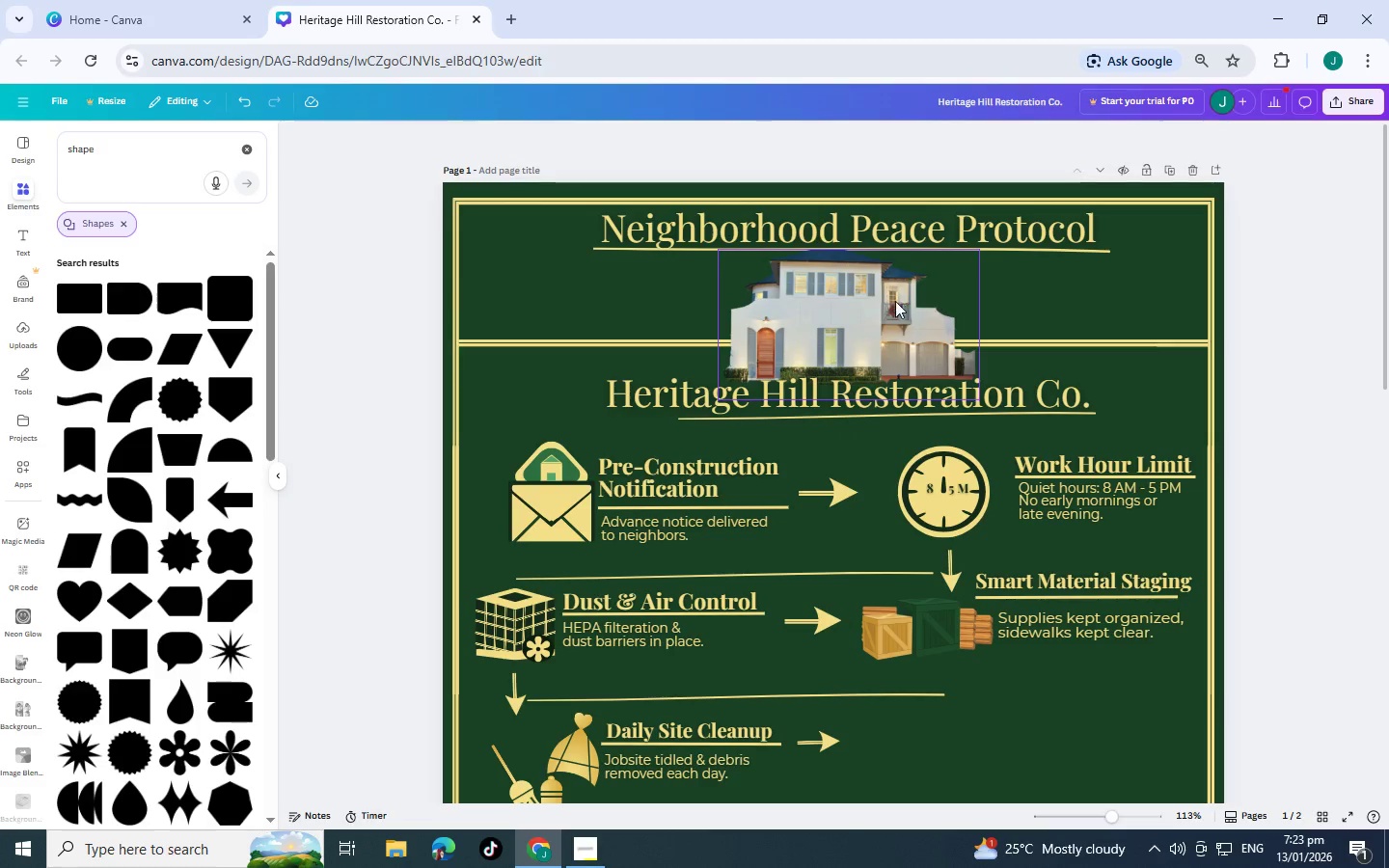 
left_click([884, 300])
 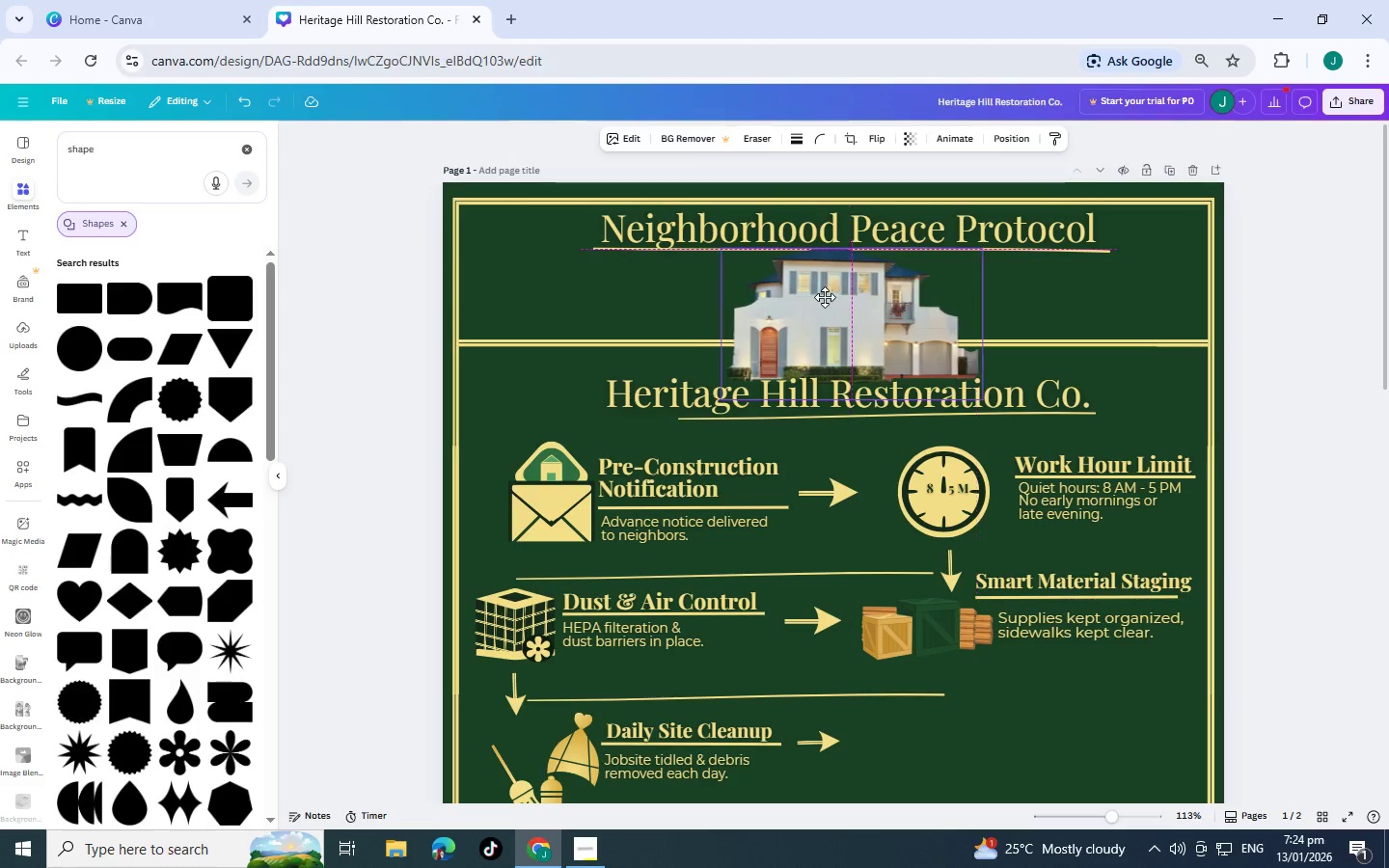 
double_click([825, 297])
 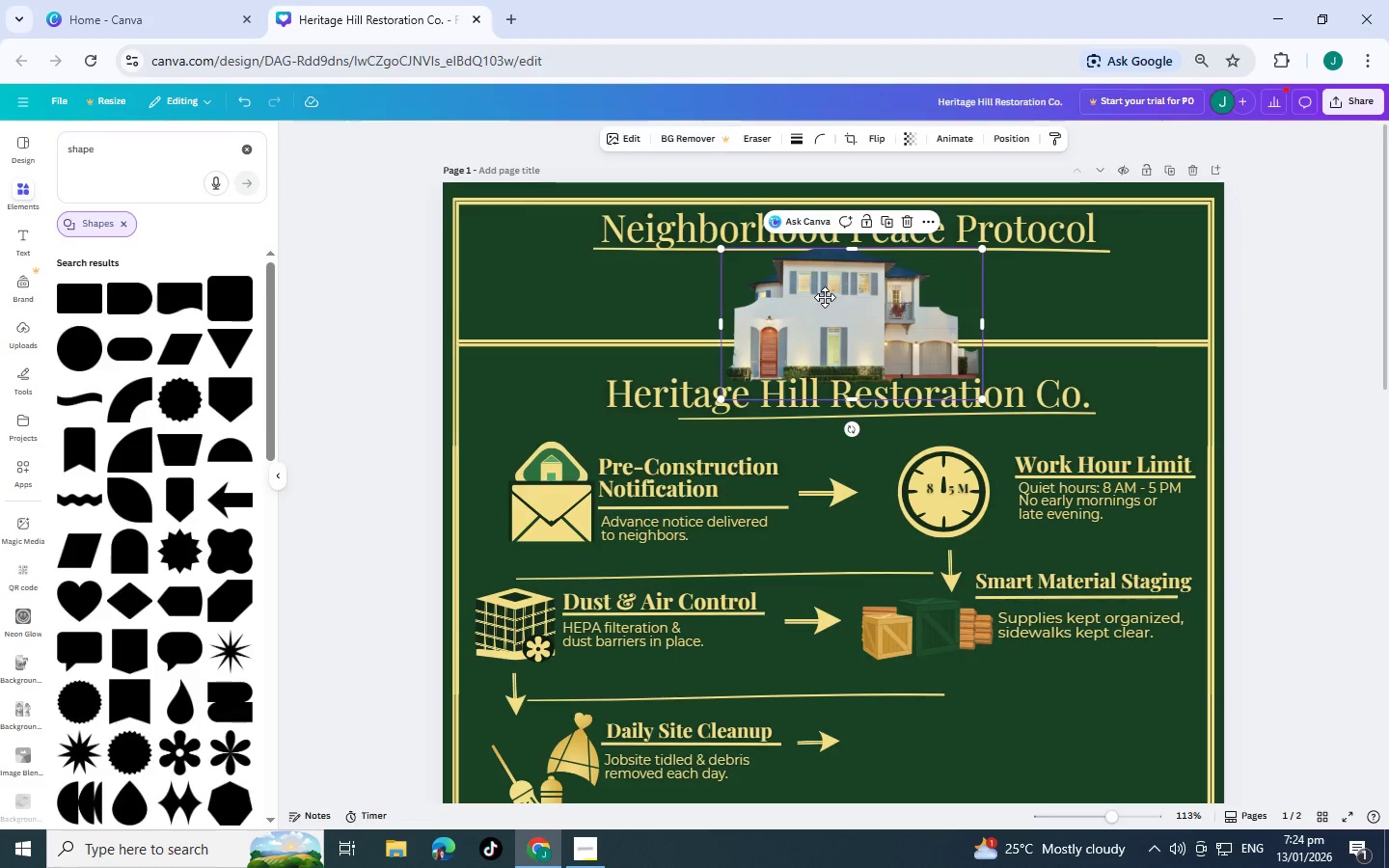 
triple_click([825, 297])
 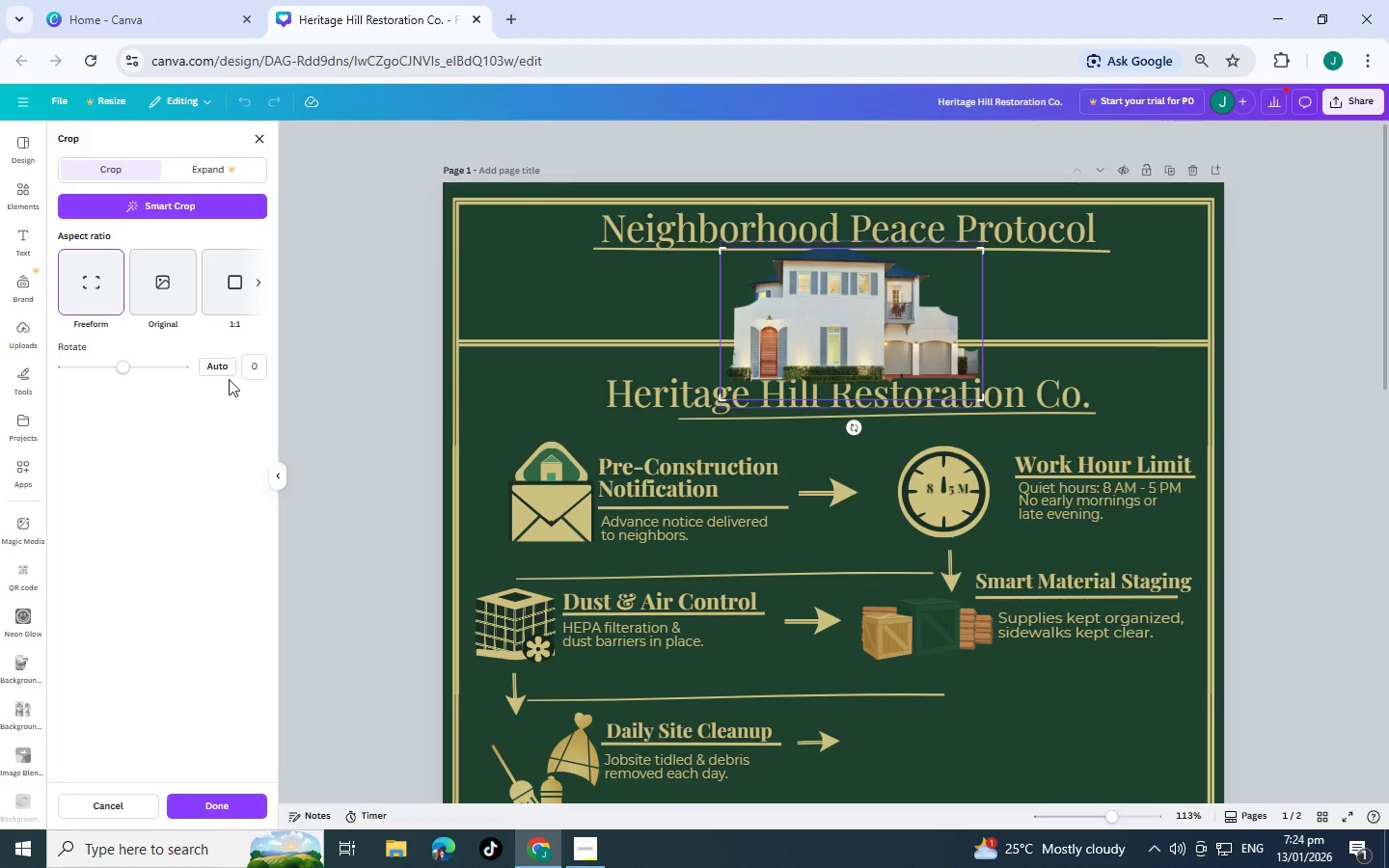 
left_click([354, 379])
 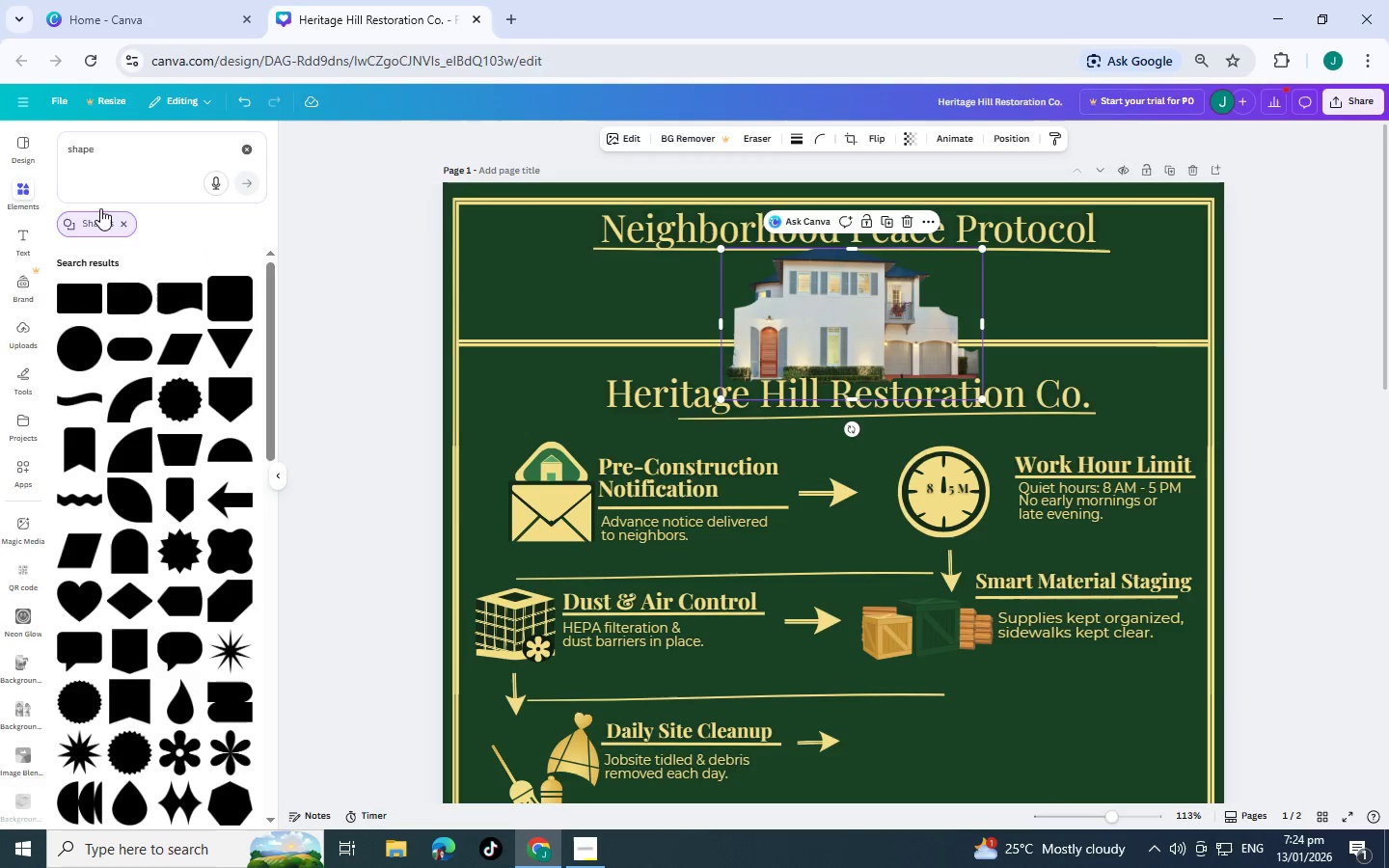 
left_click([126, 221])
 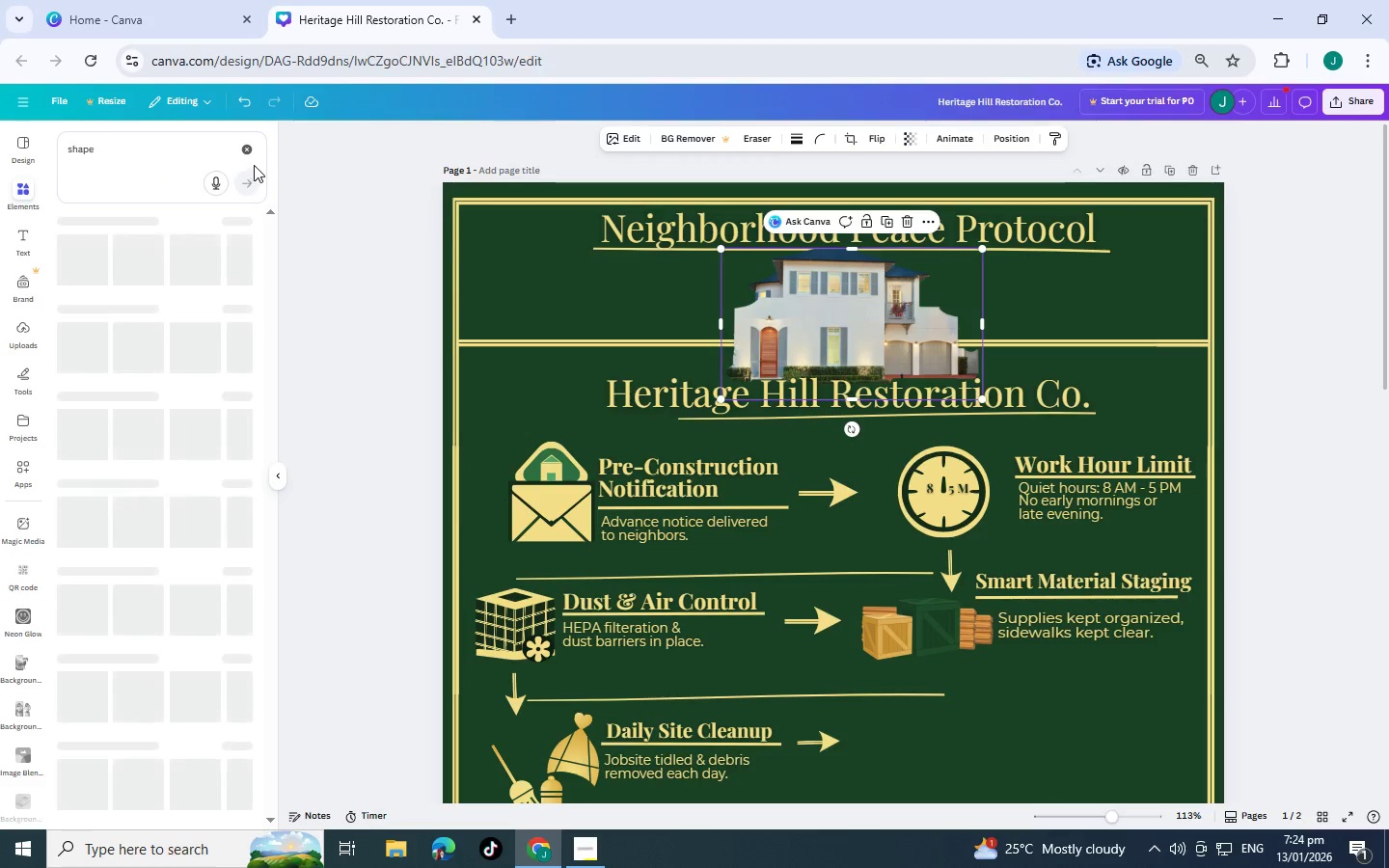 
left_click([245, 151])
 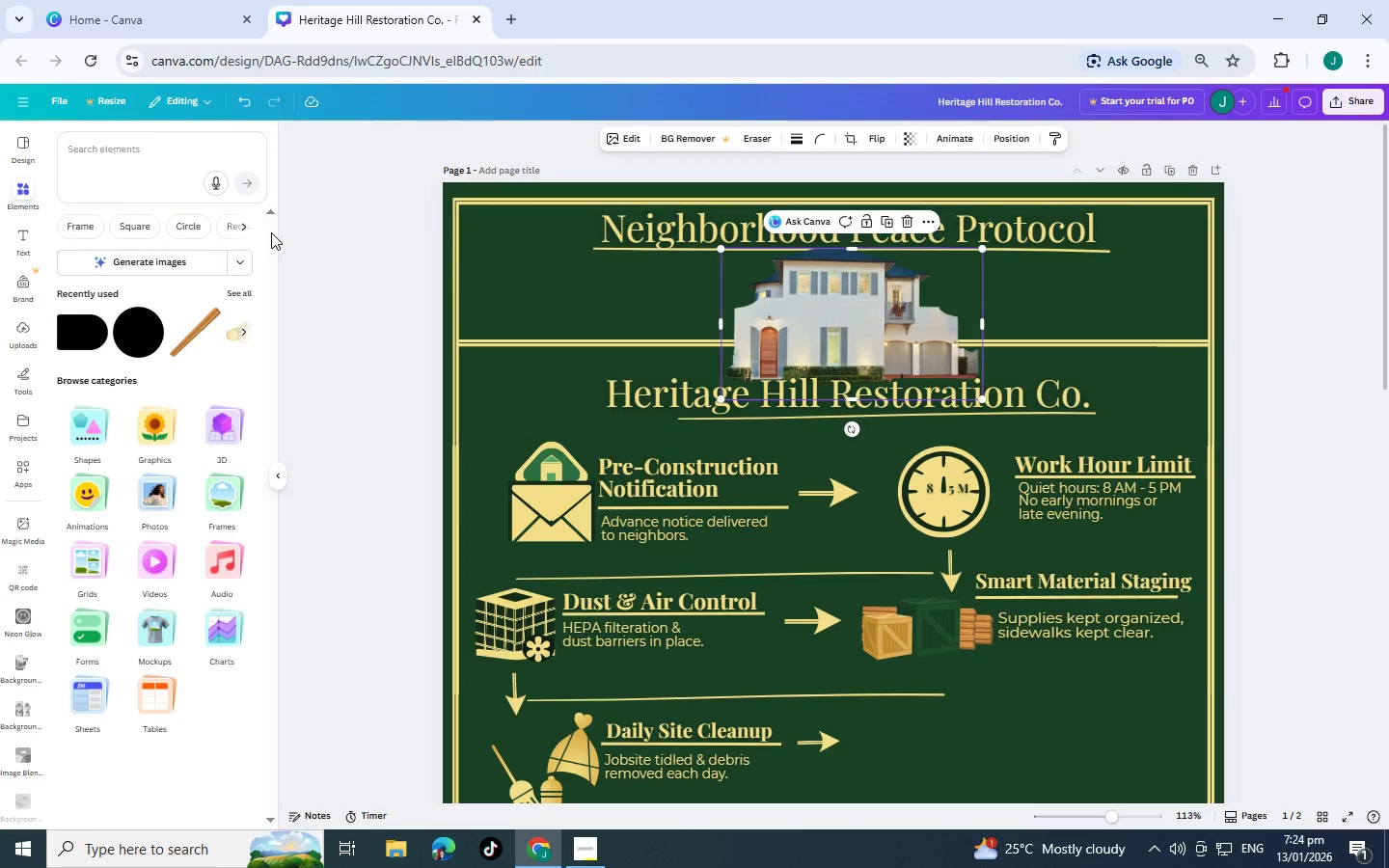 
key(Control+X)
 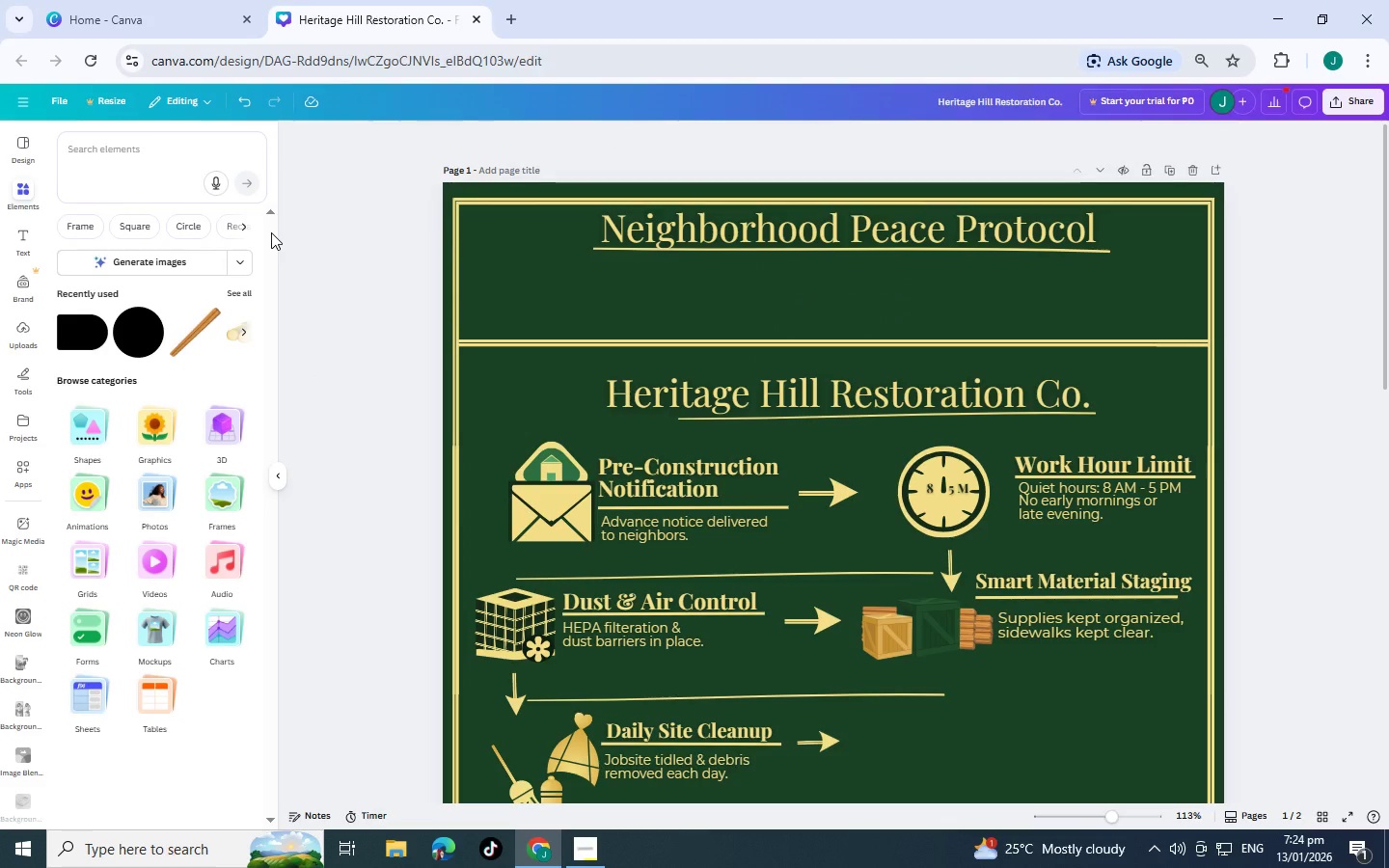 
key(Control+V)
 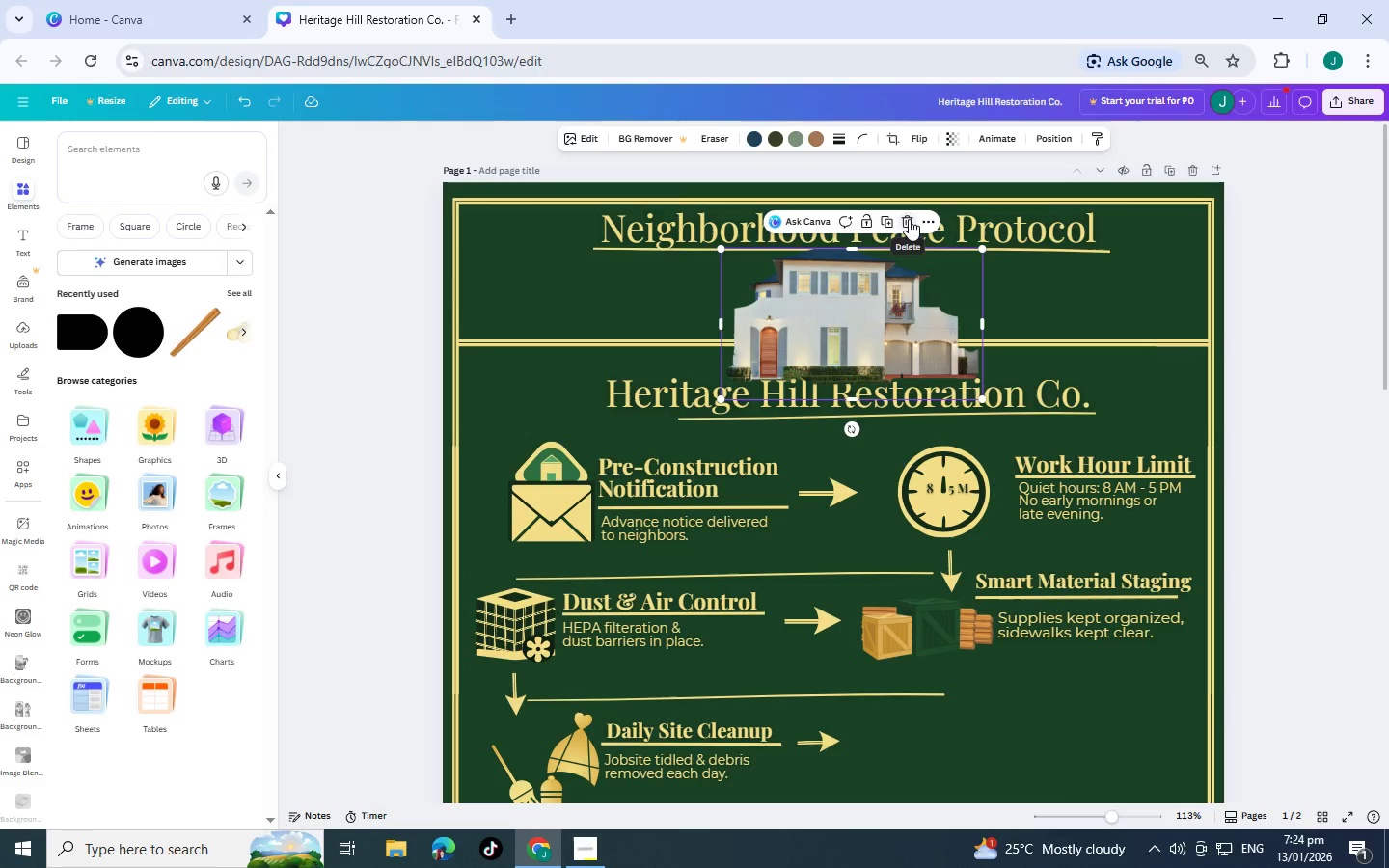 
left_click([185, 147])
 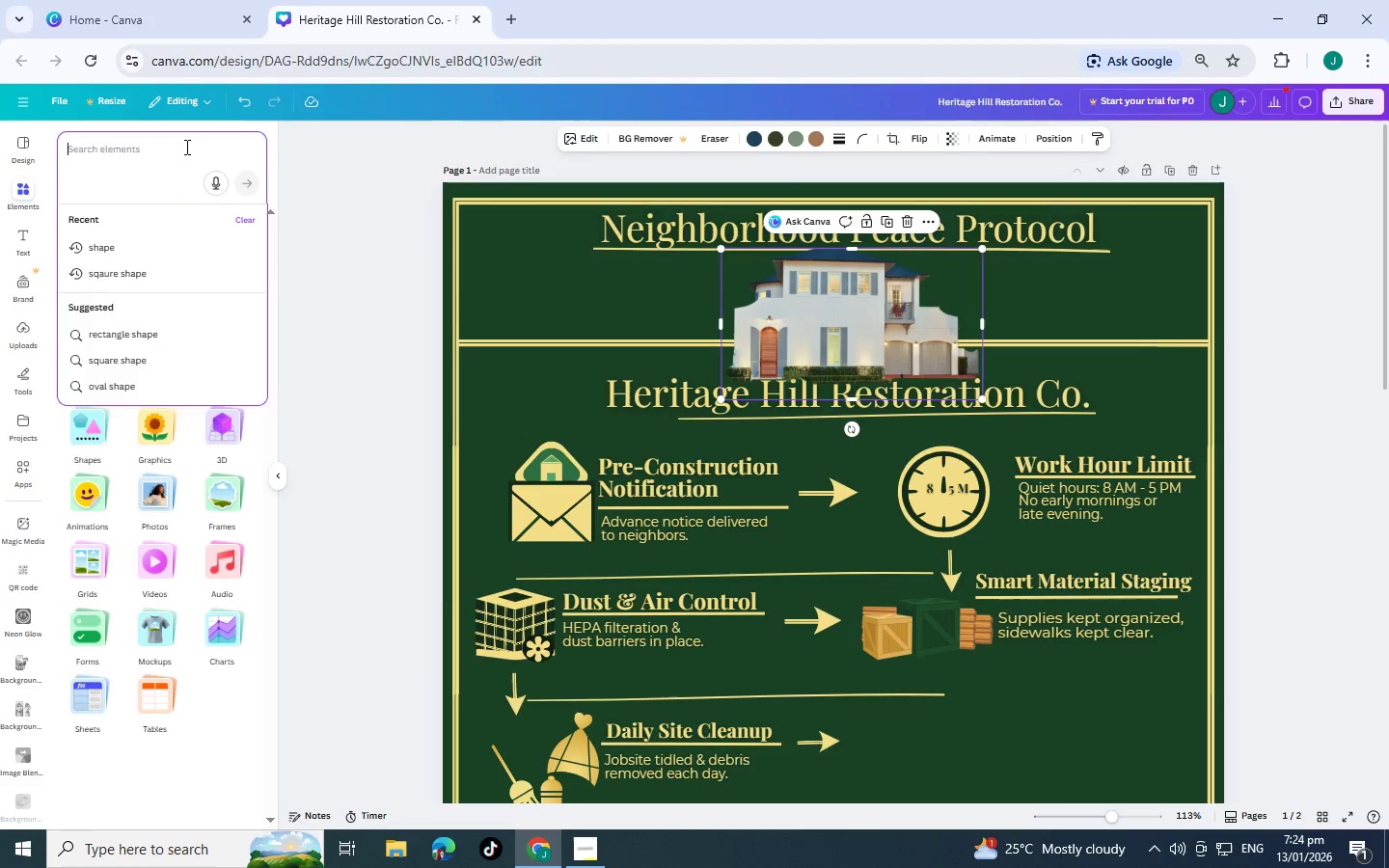 
type(g)
key(Backspace)
key(Backspace)
key(Backspace)
type(house)
 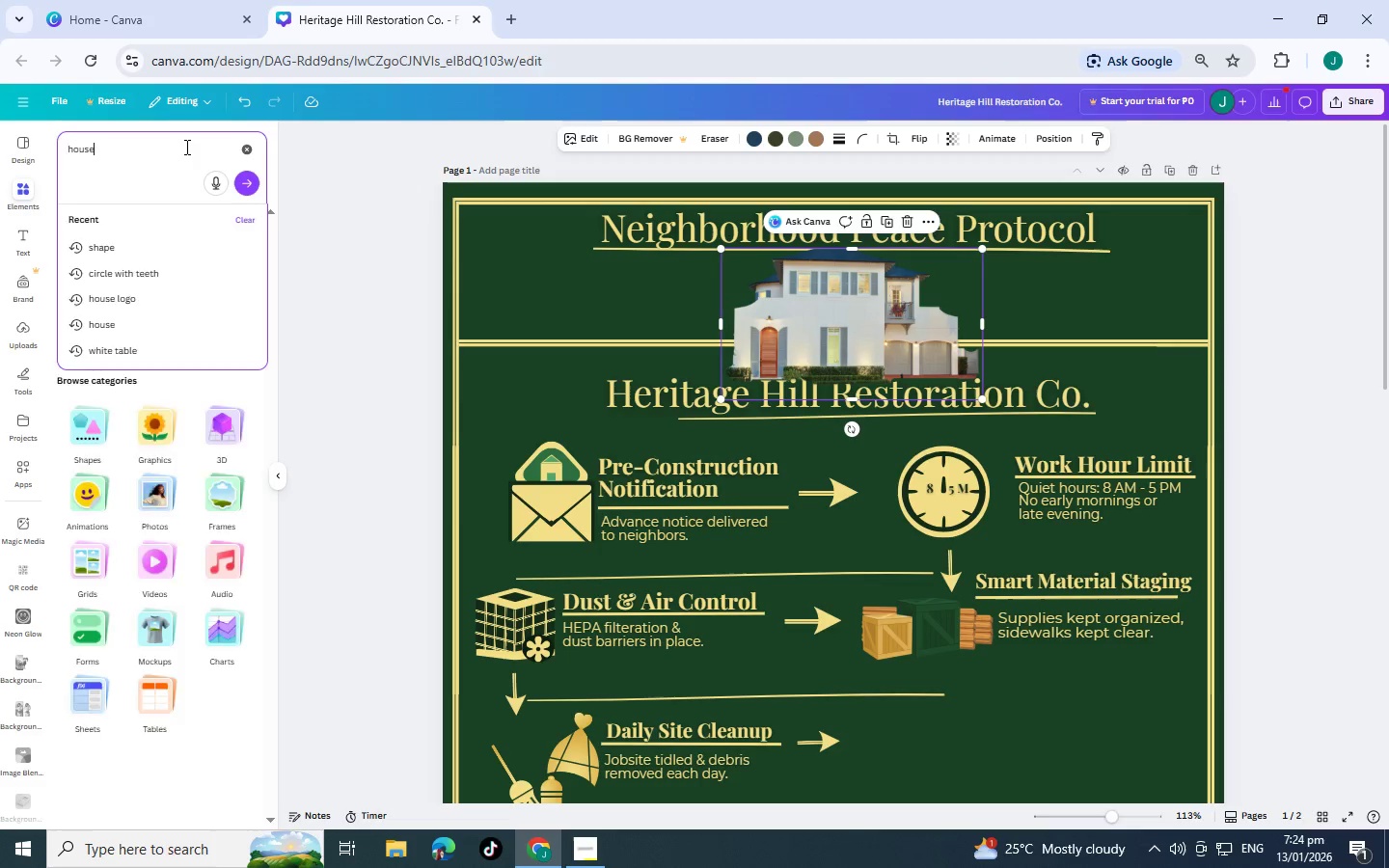 
key(Enter)
 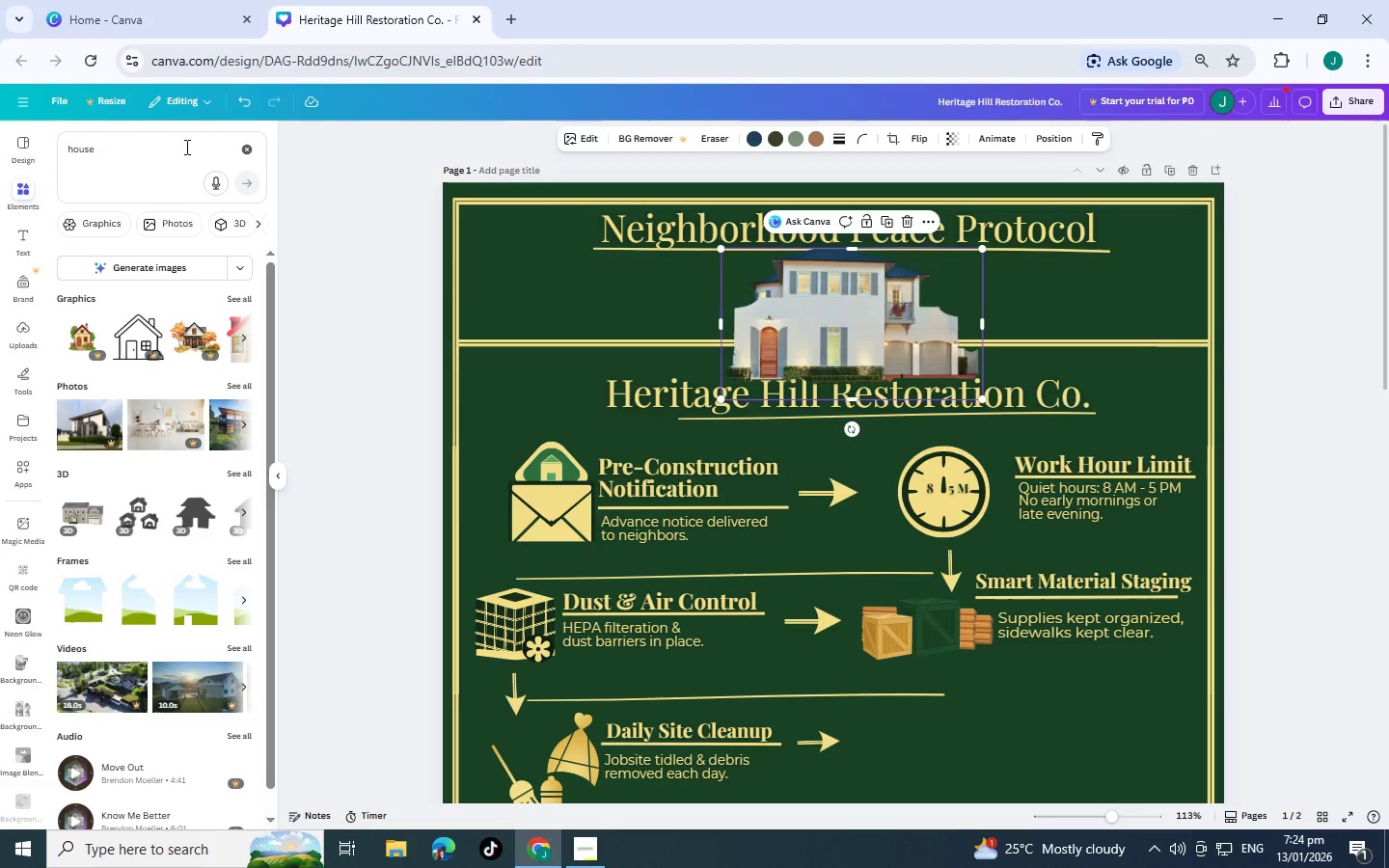 
wait(10.17)
 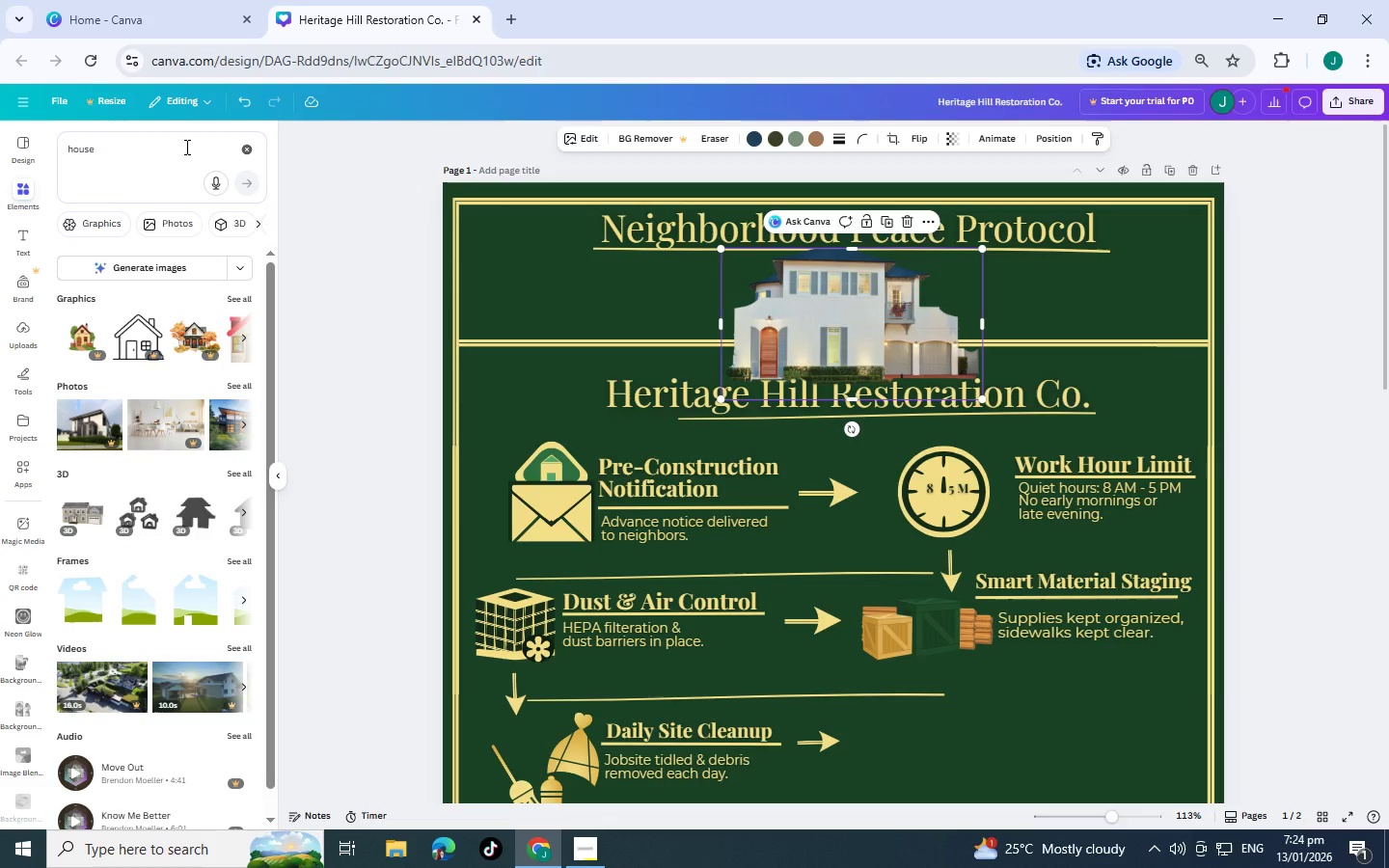 
left_click([236, 300])
 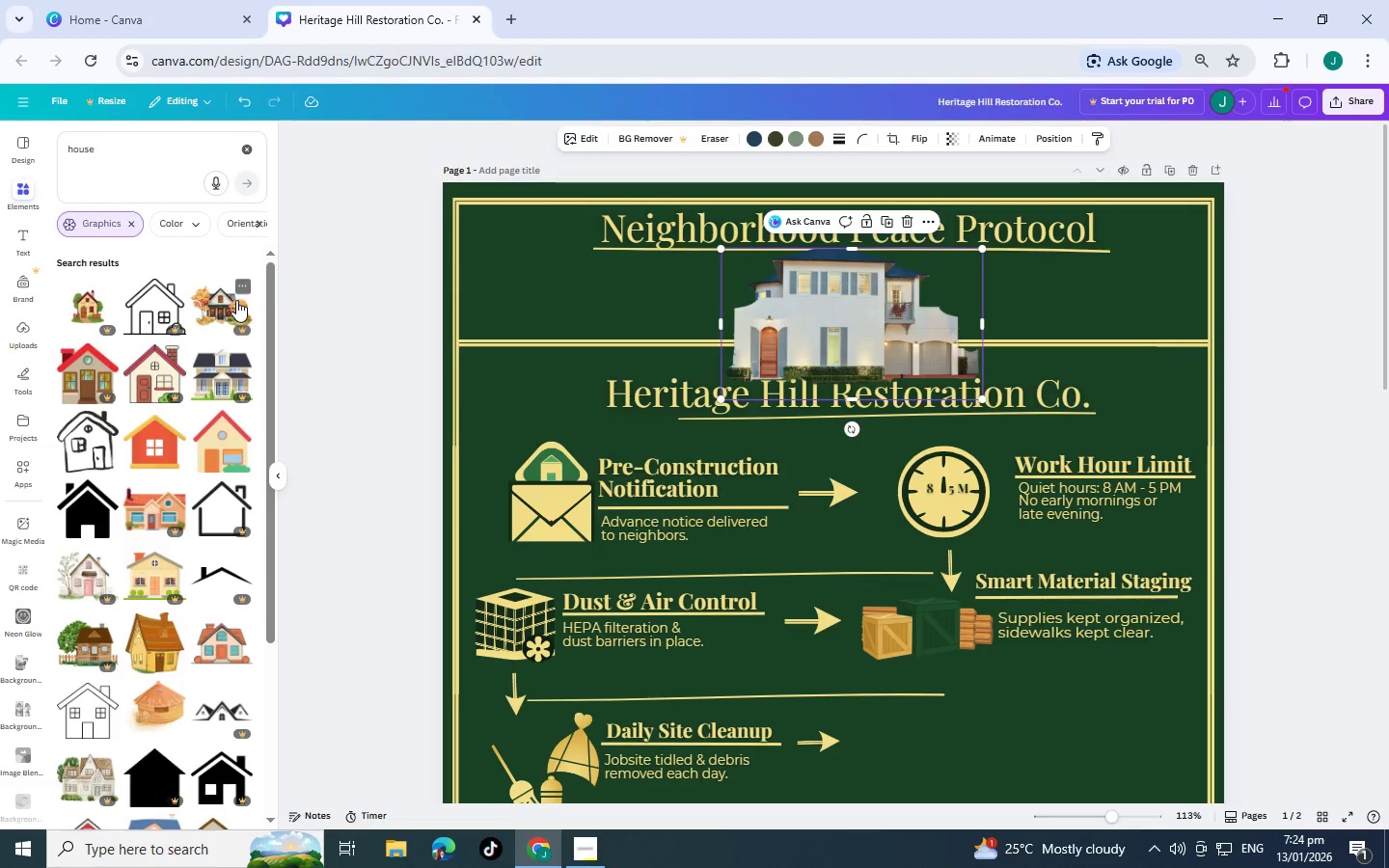 
wait(5.27)
 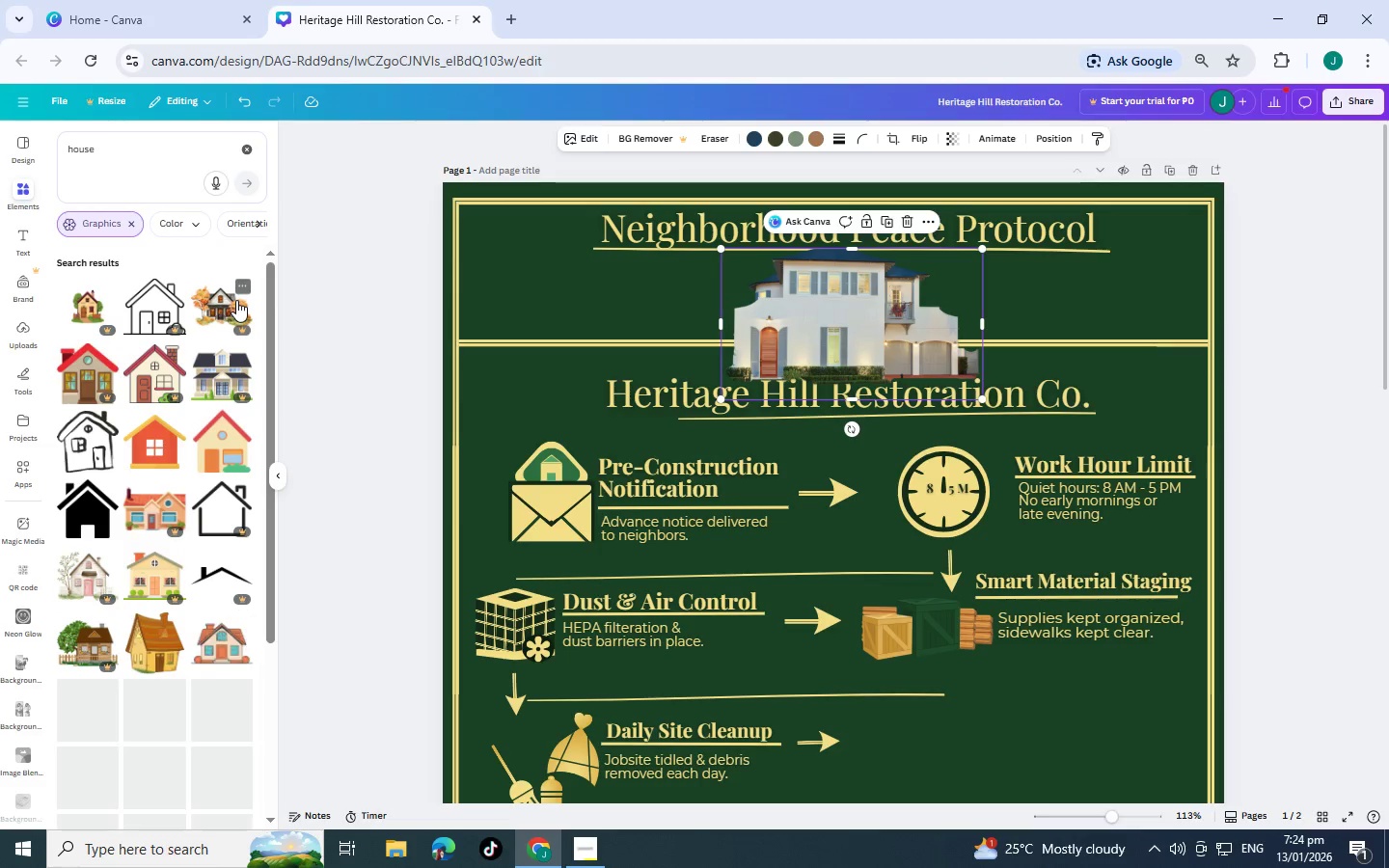 
scroll: coordinate [127, 556], scroll_direction: down, amount: 8.0
 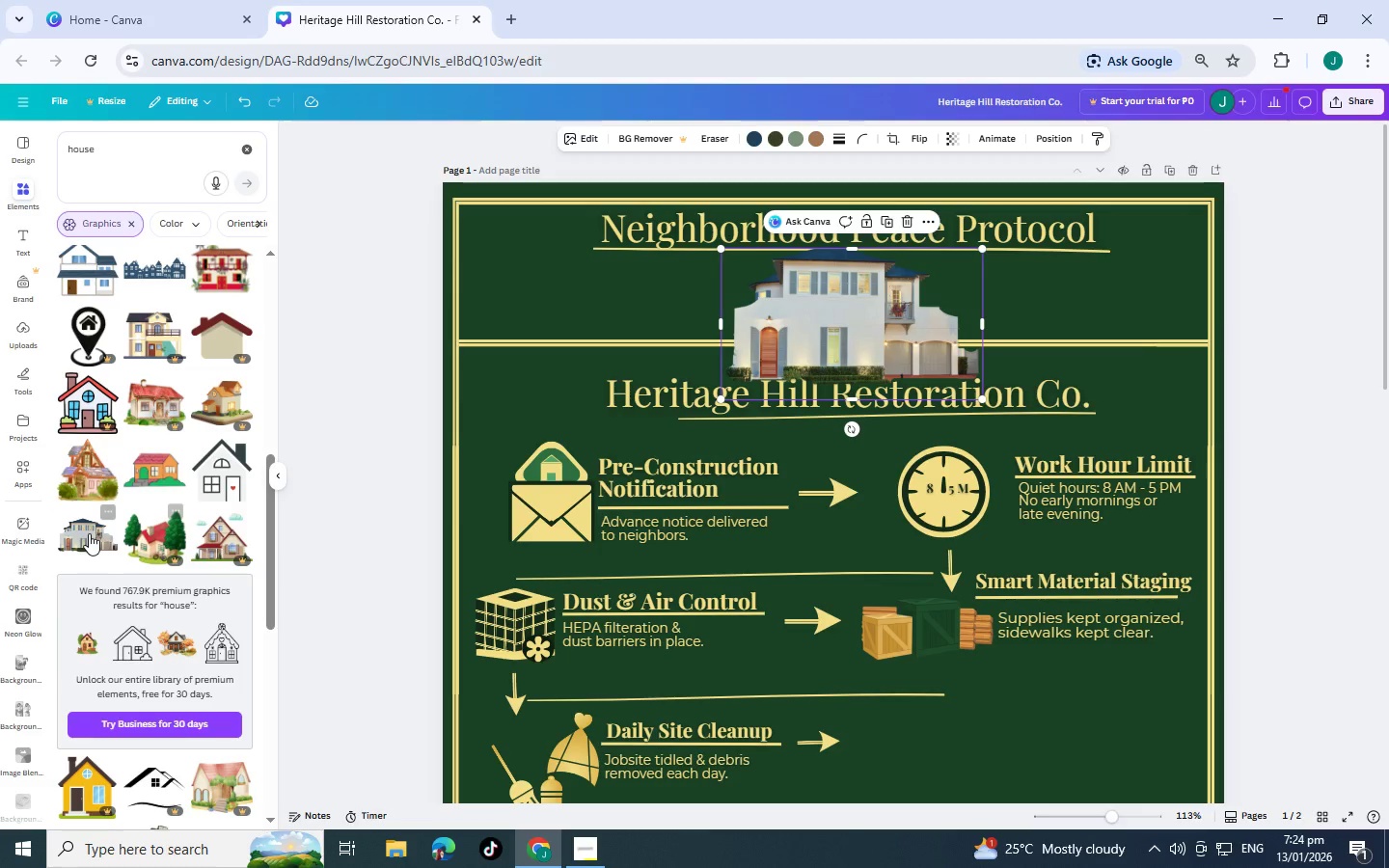 
left_click([89, 533])
 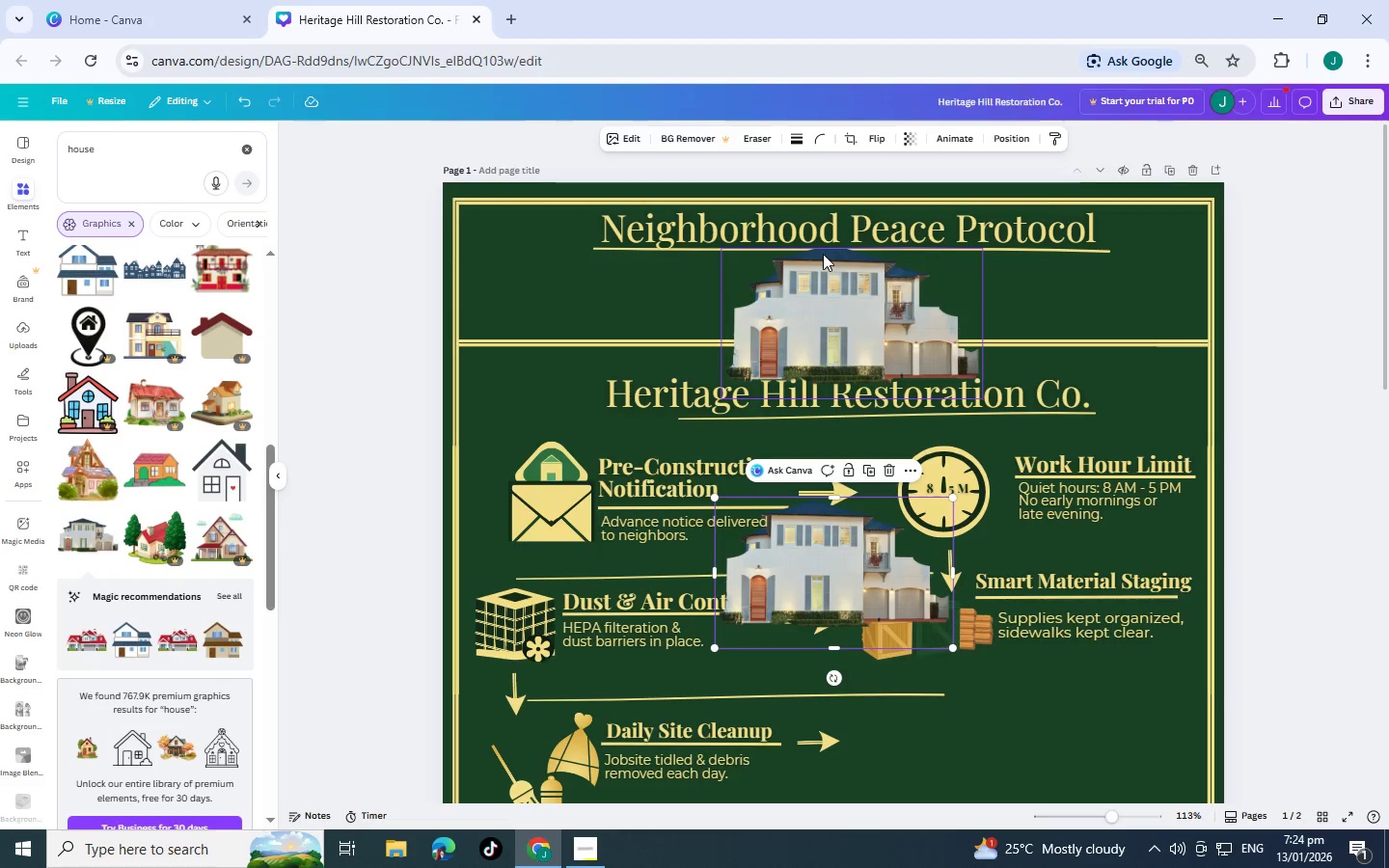 
left_click([856, 294])
 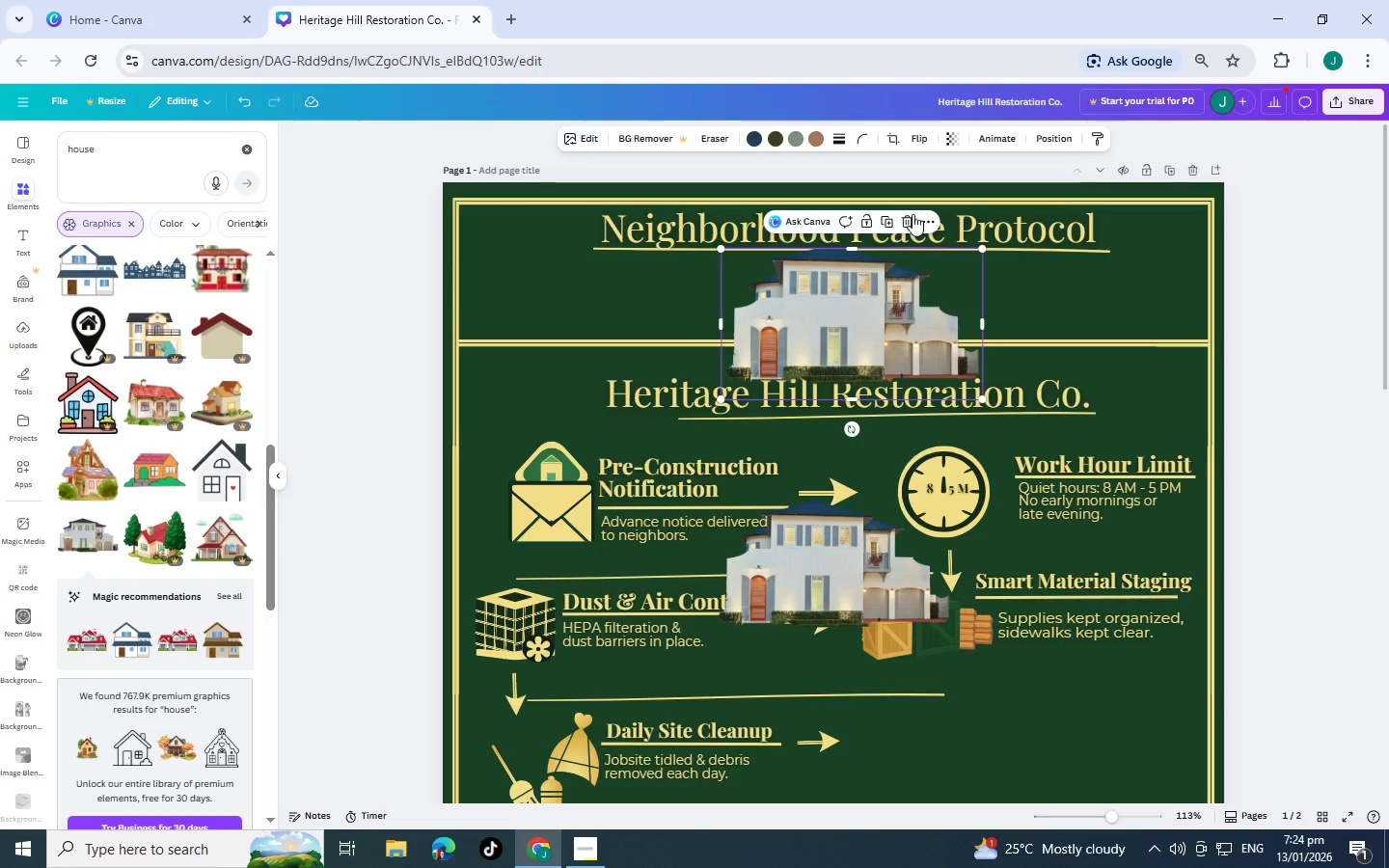 
left_click([905, 220])
 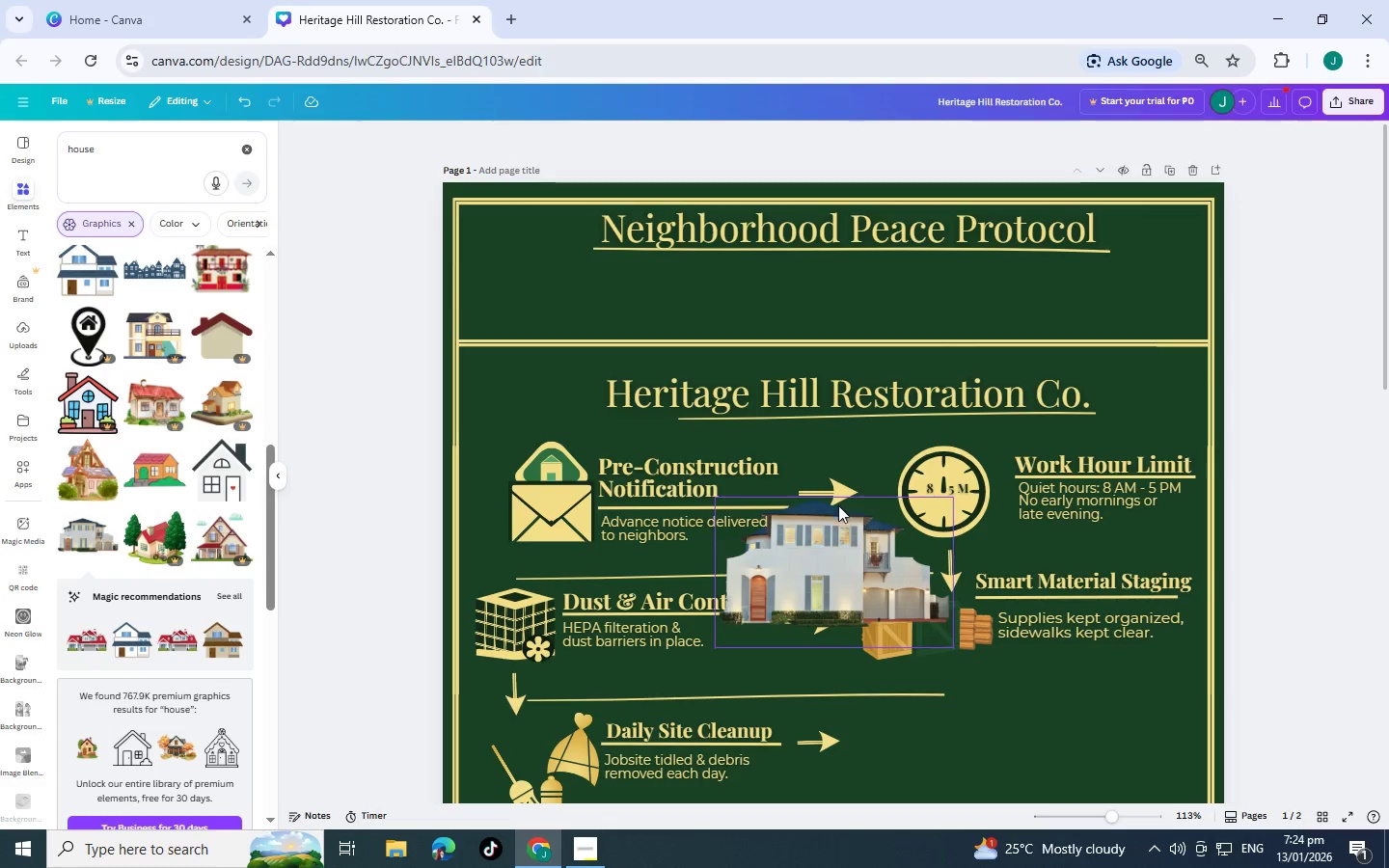 
left_click_drag(start_coordinate=[836, 539], to_coordinate=[843, 282])
 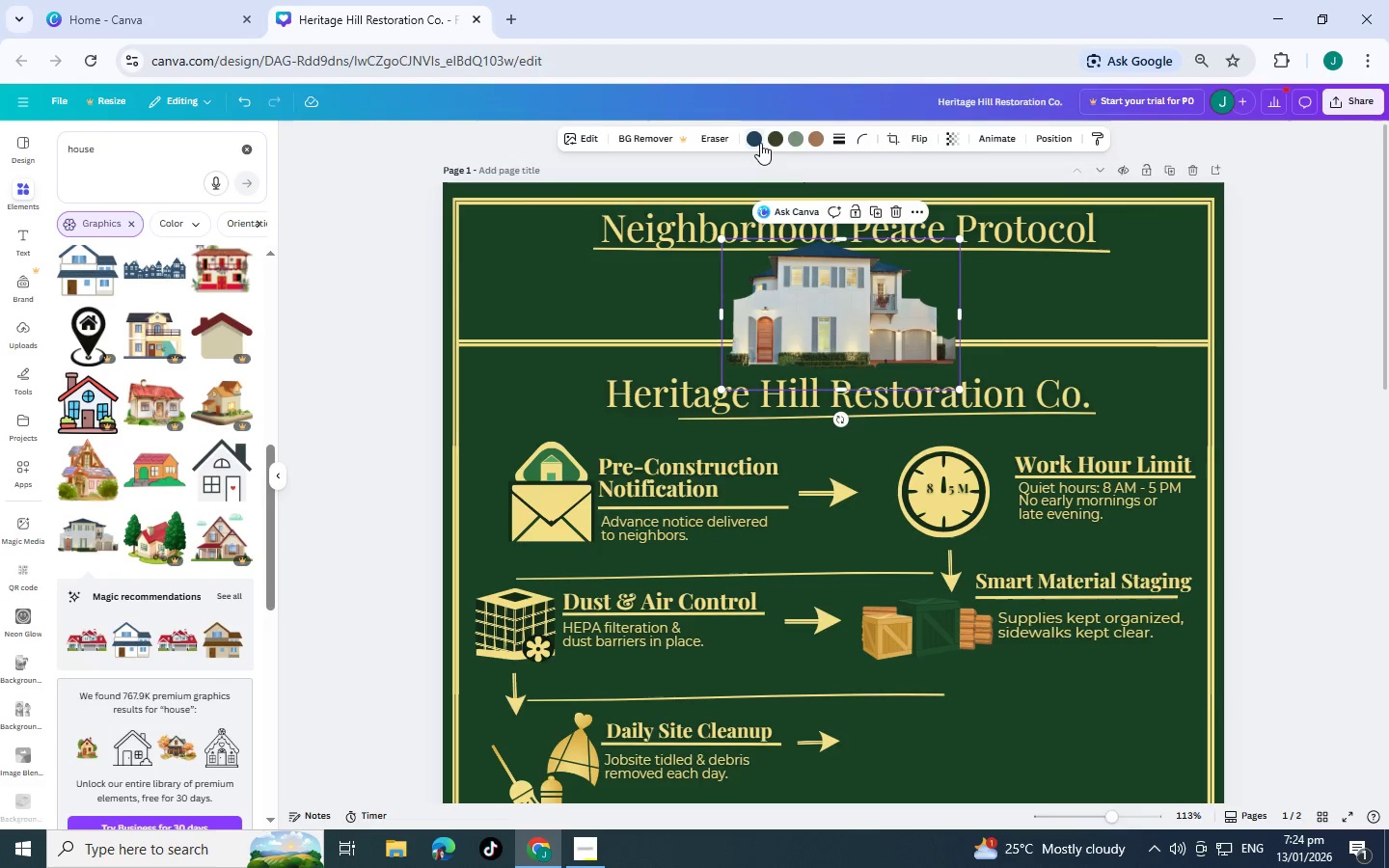 
left_click([760, 143])
 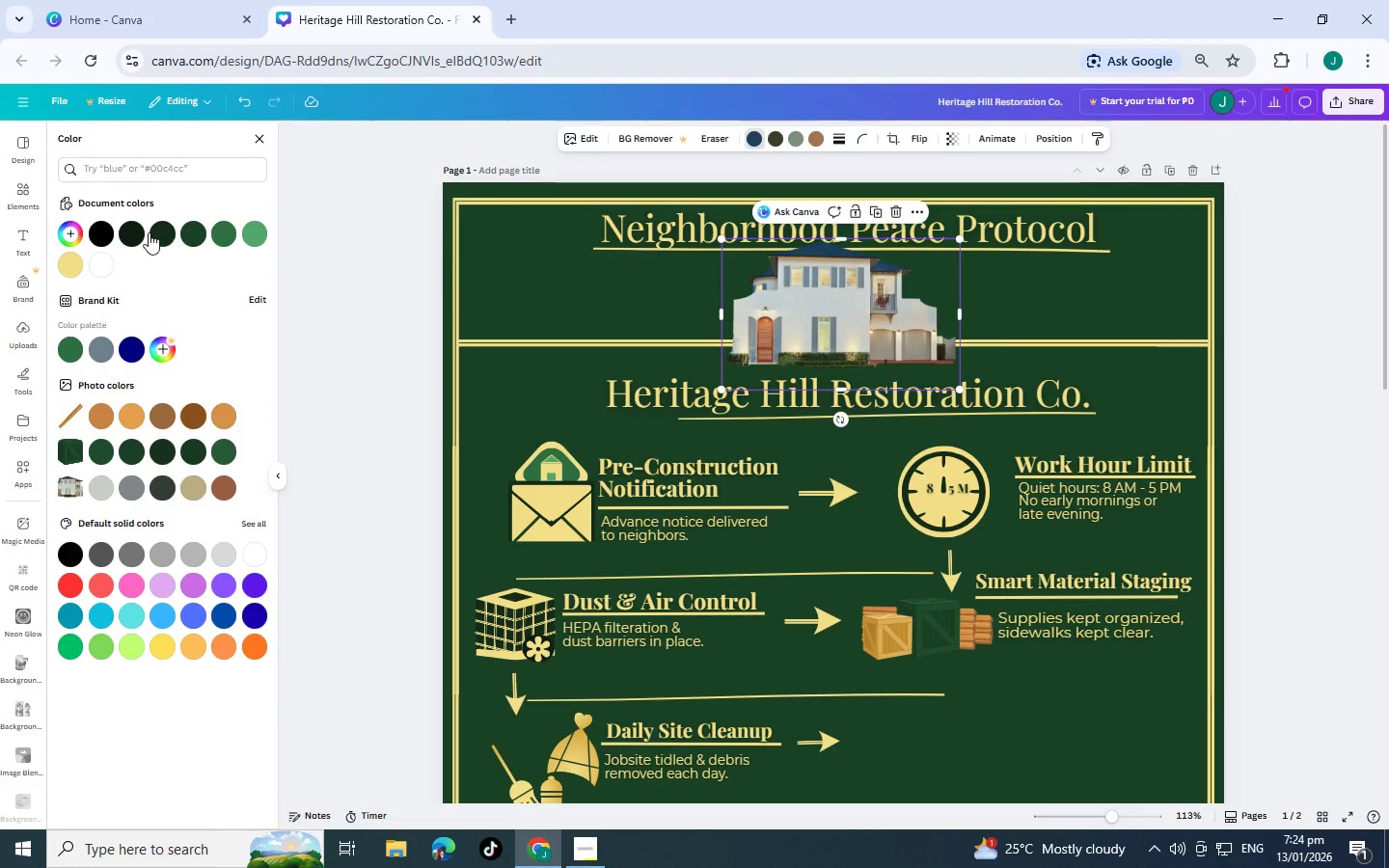 
left_click([162, 233])
 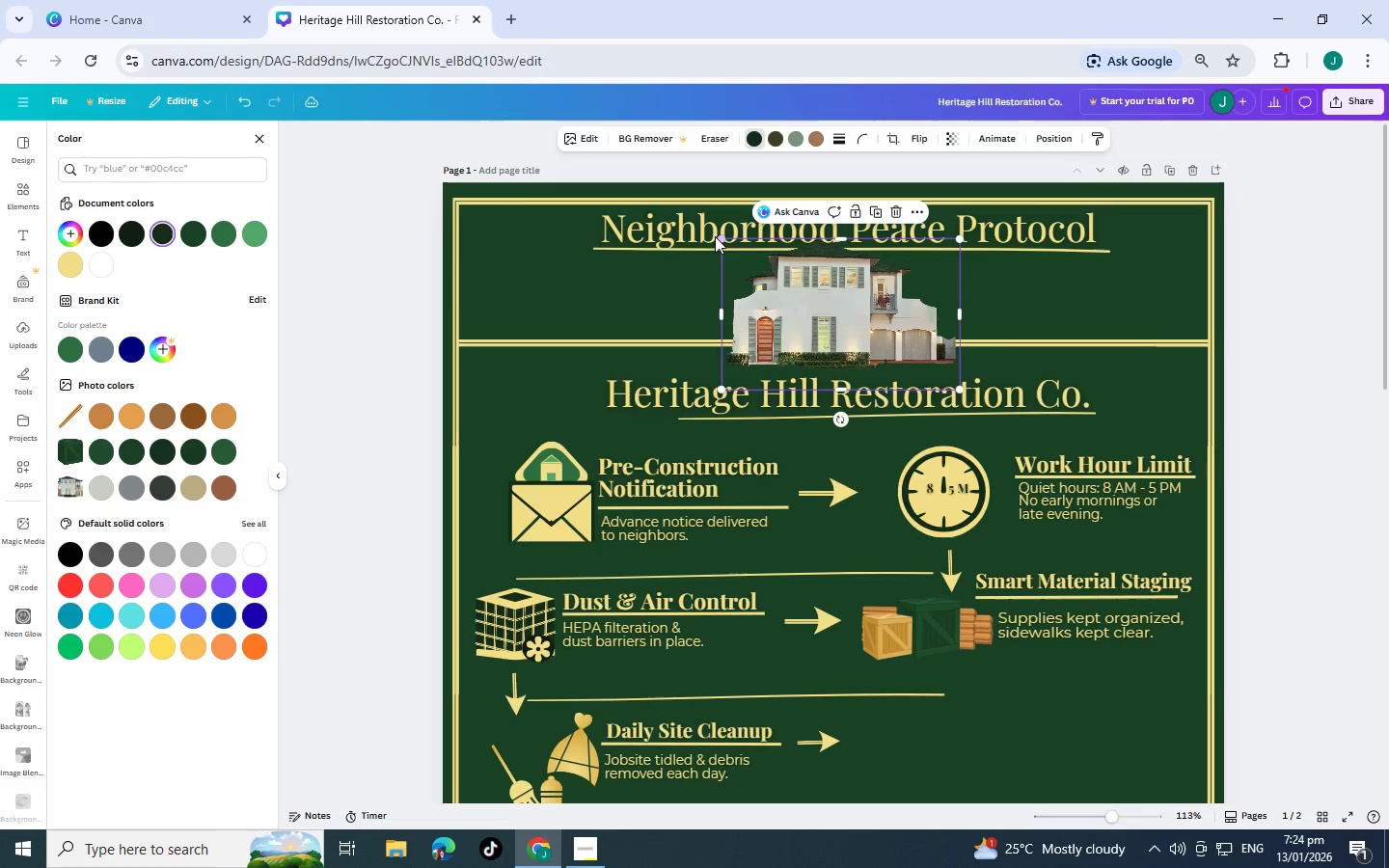 
left_click_drag(start_coordinate=[718, 235], to_coordinate=[724, 242])
 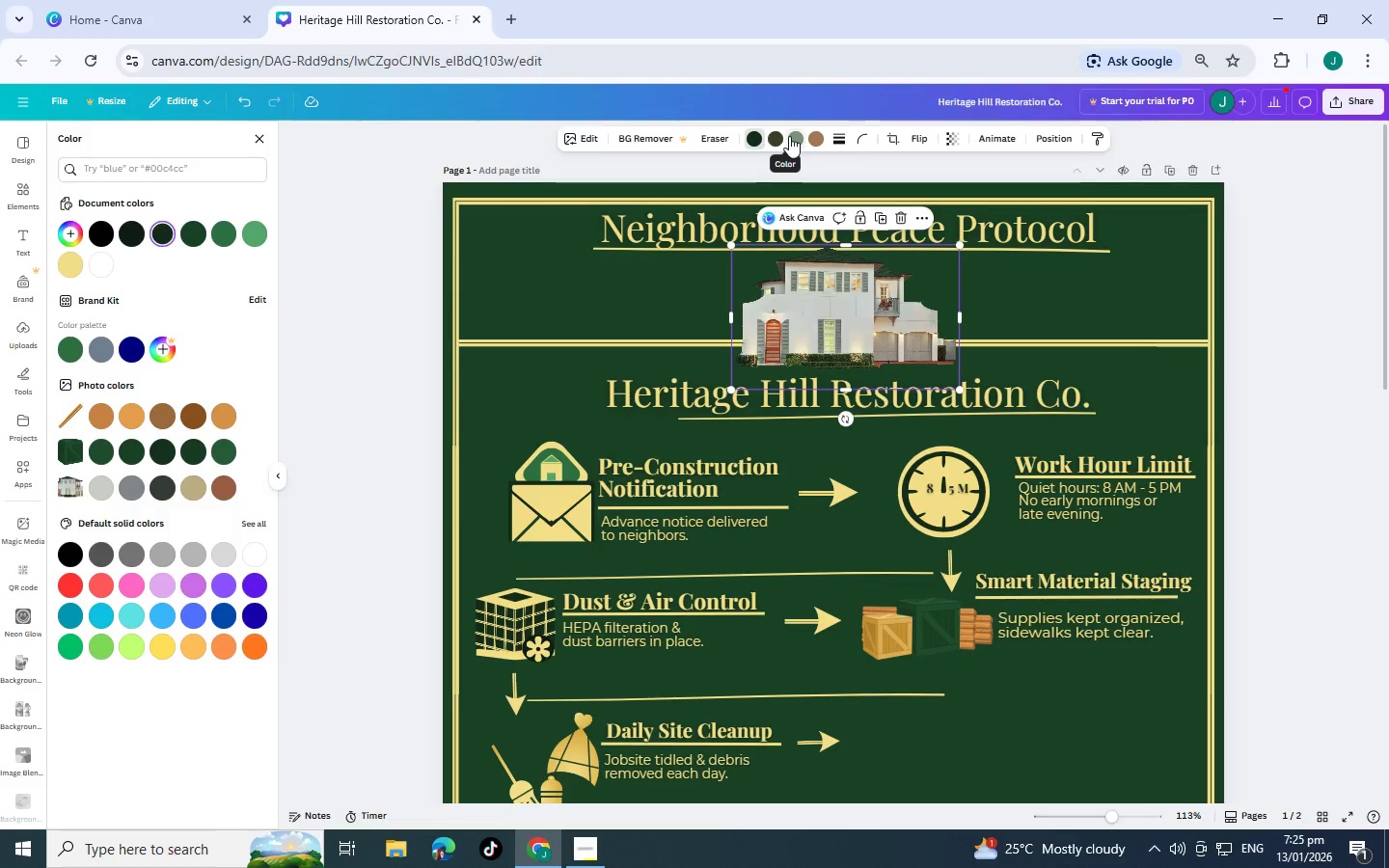 
wait(17.47)
 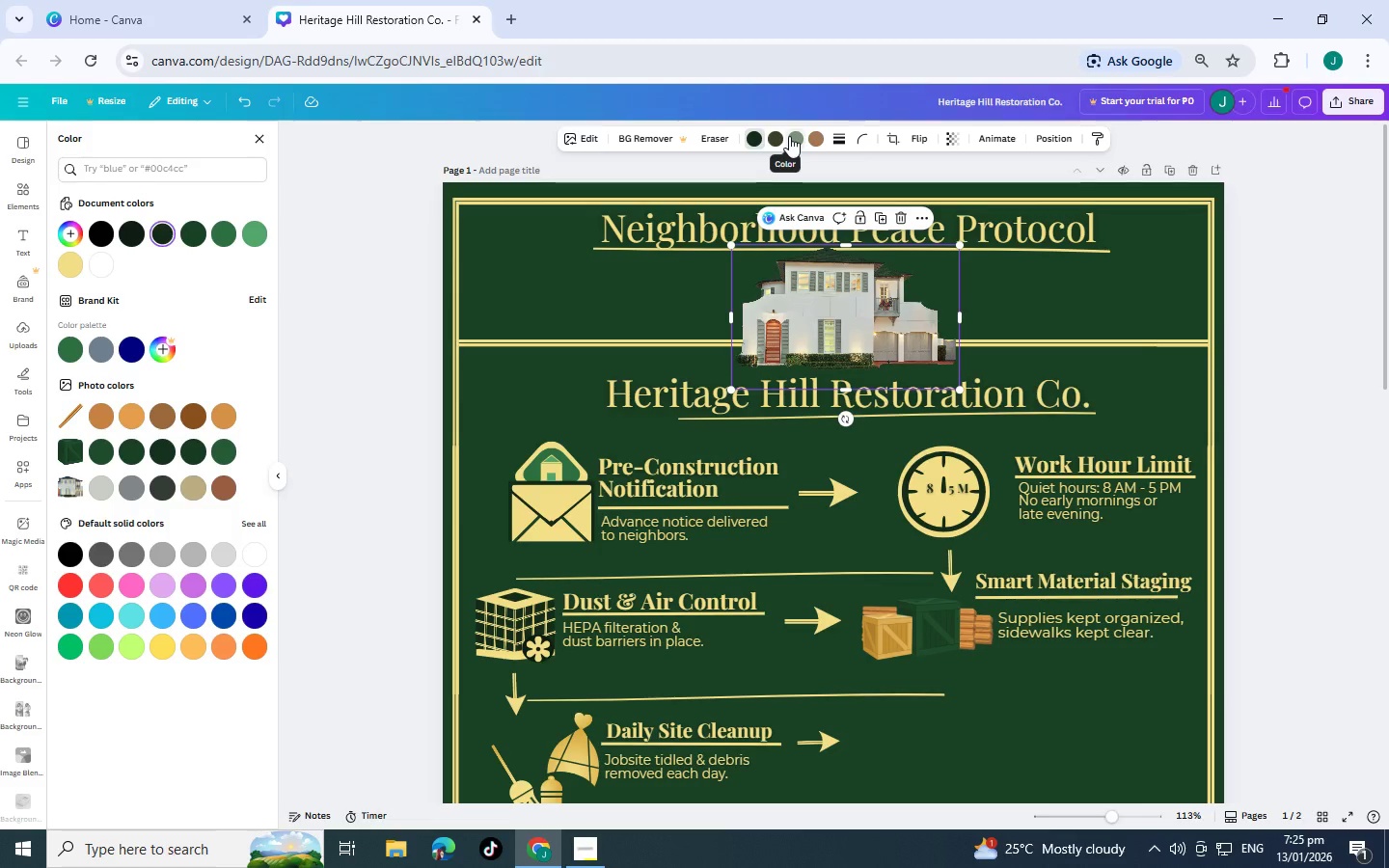 
scroll: coordinate [729, 490], scroll_direction: down, amount: 6.0
 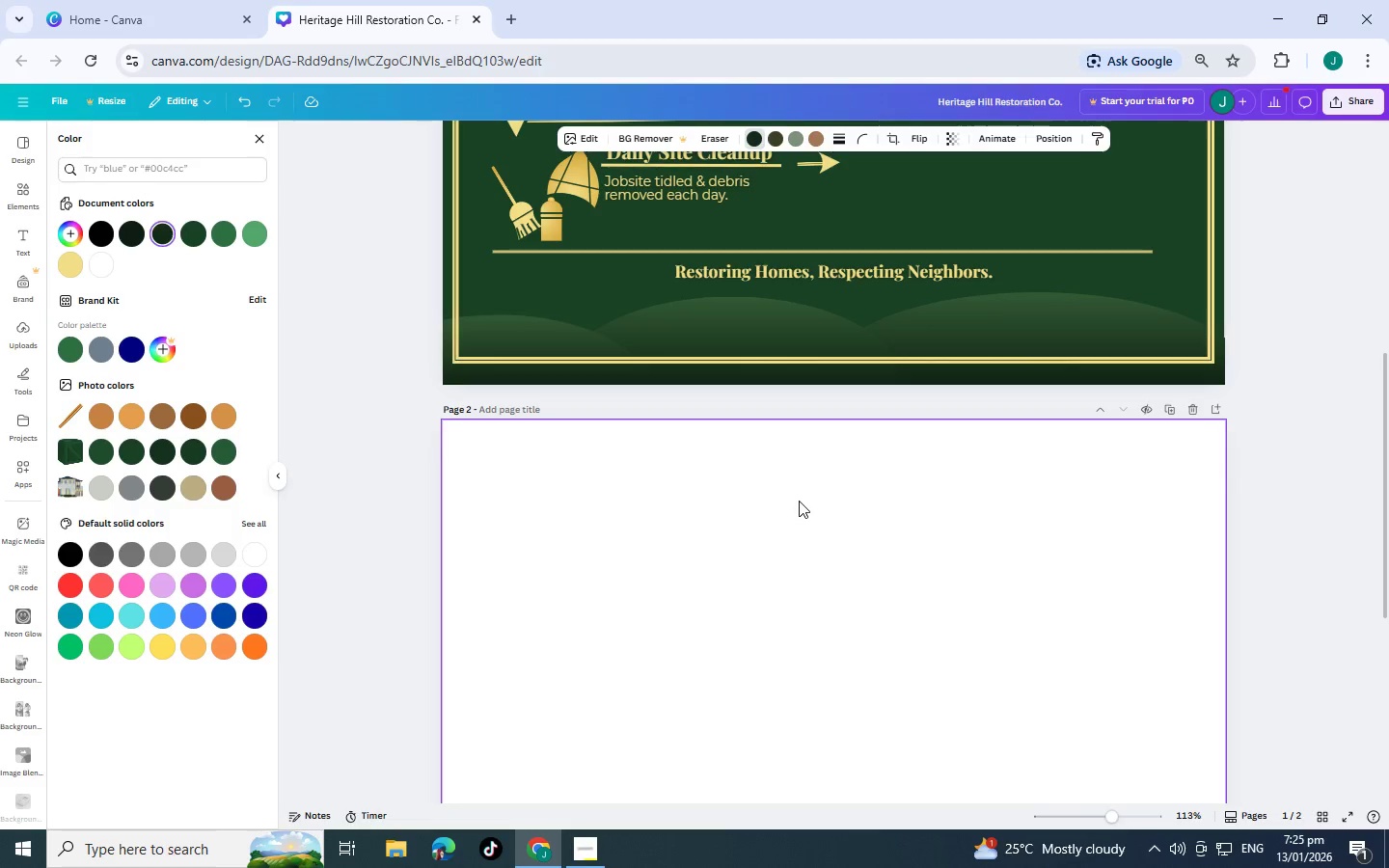 
scroll: coordinate [921, 444], scroll_direction: up, amount: 3.0
 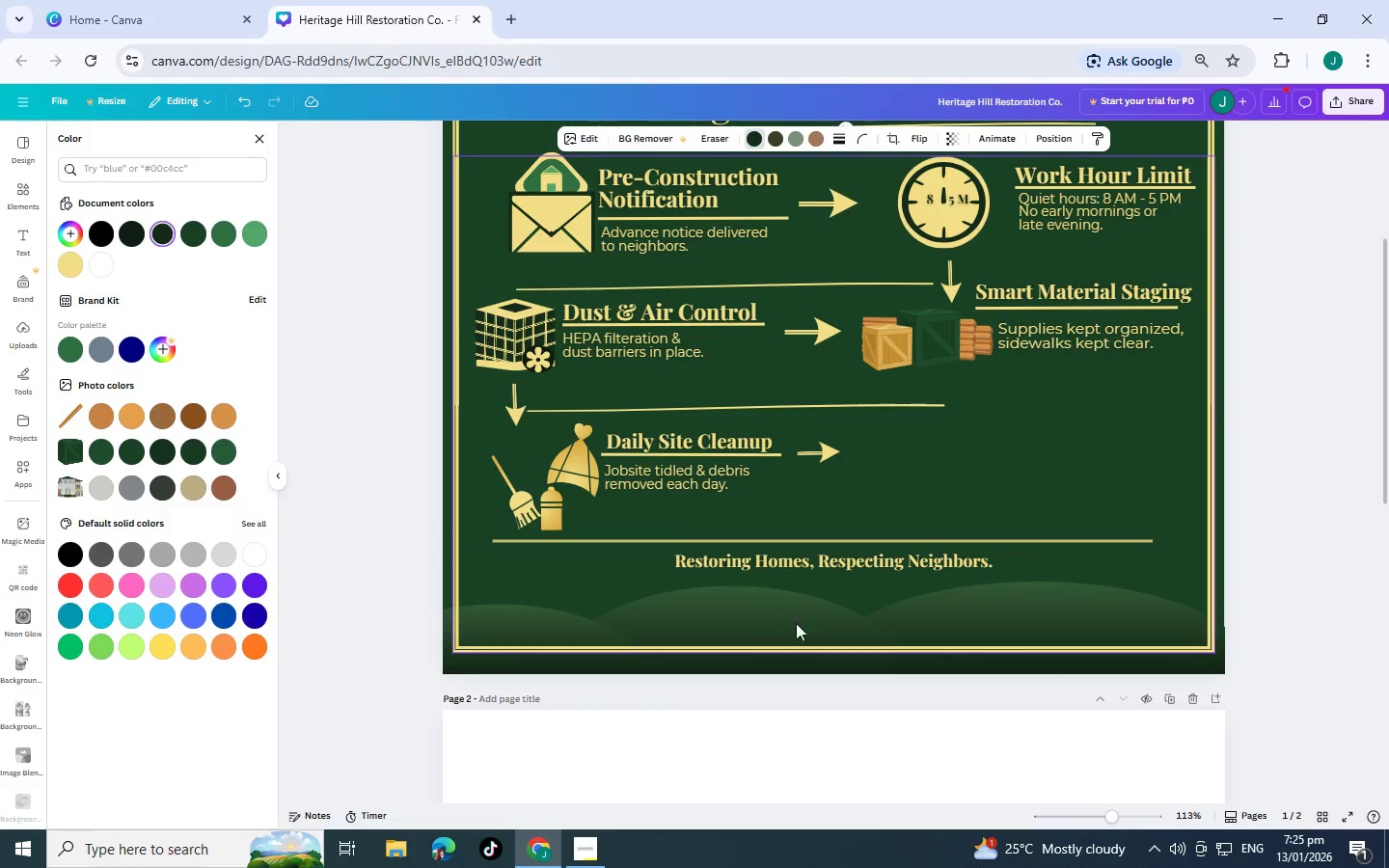 
left_click([1006, 597])
 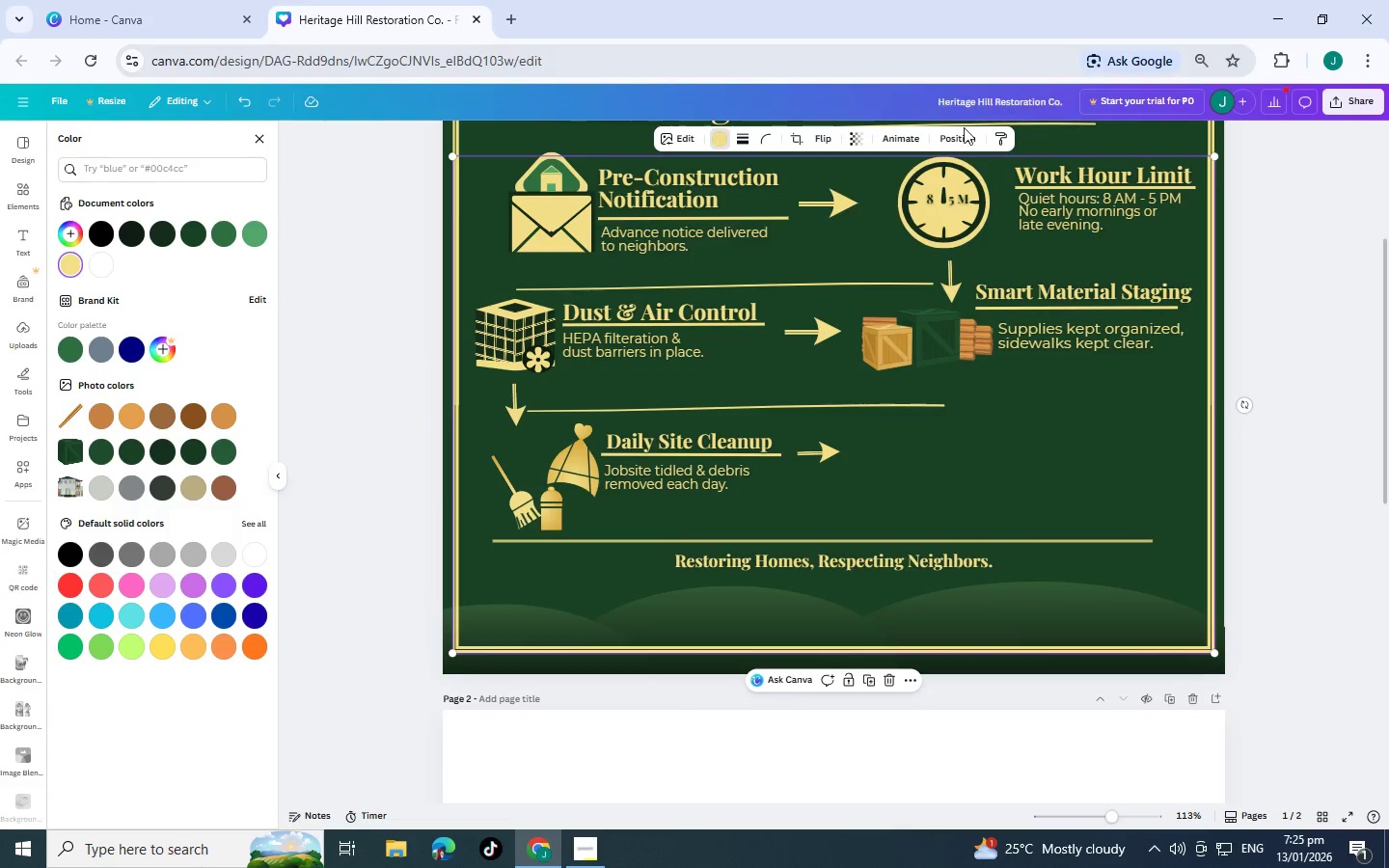 
left_click([976, 142])
 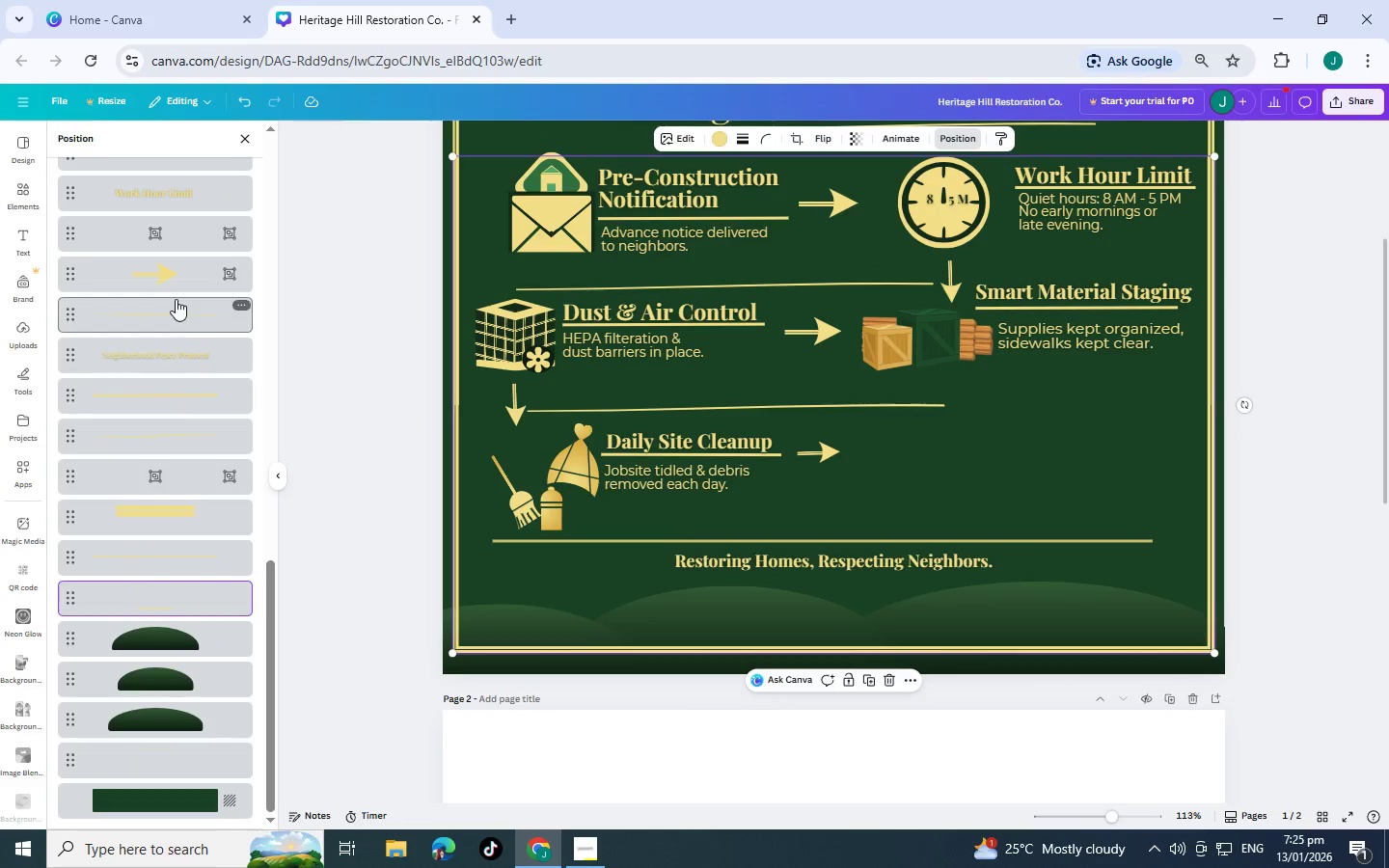 
scroll: coordinate [200, 604], scroll_direction: down, amount: 1.0
 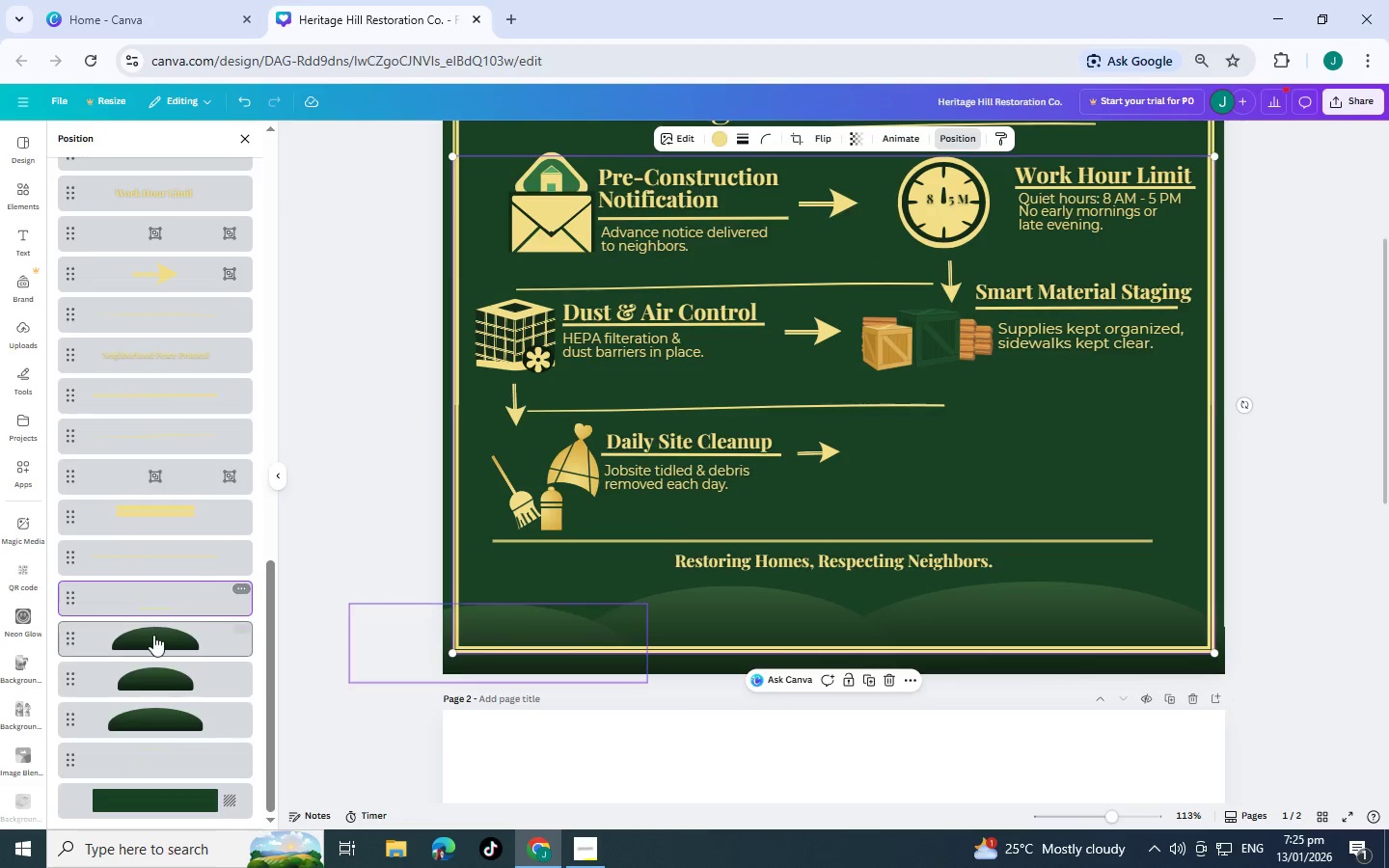 
left_click([153, 635])
 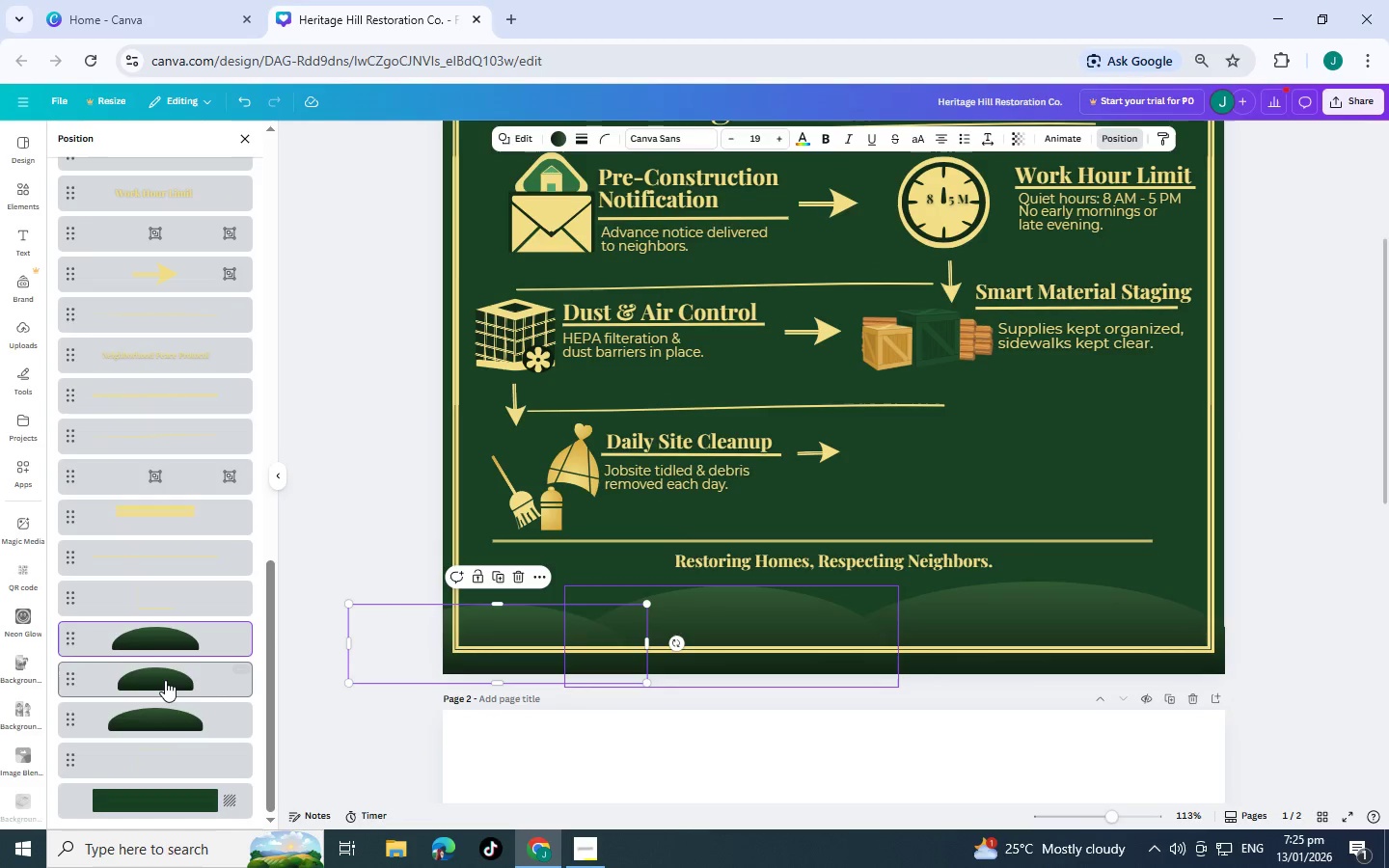 
left_click([165, 680])
 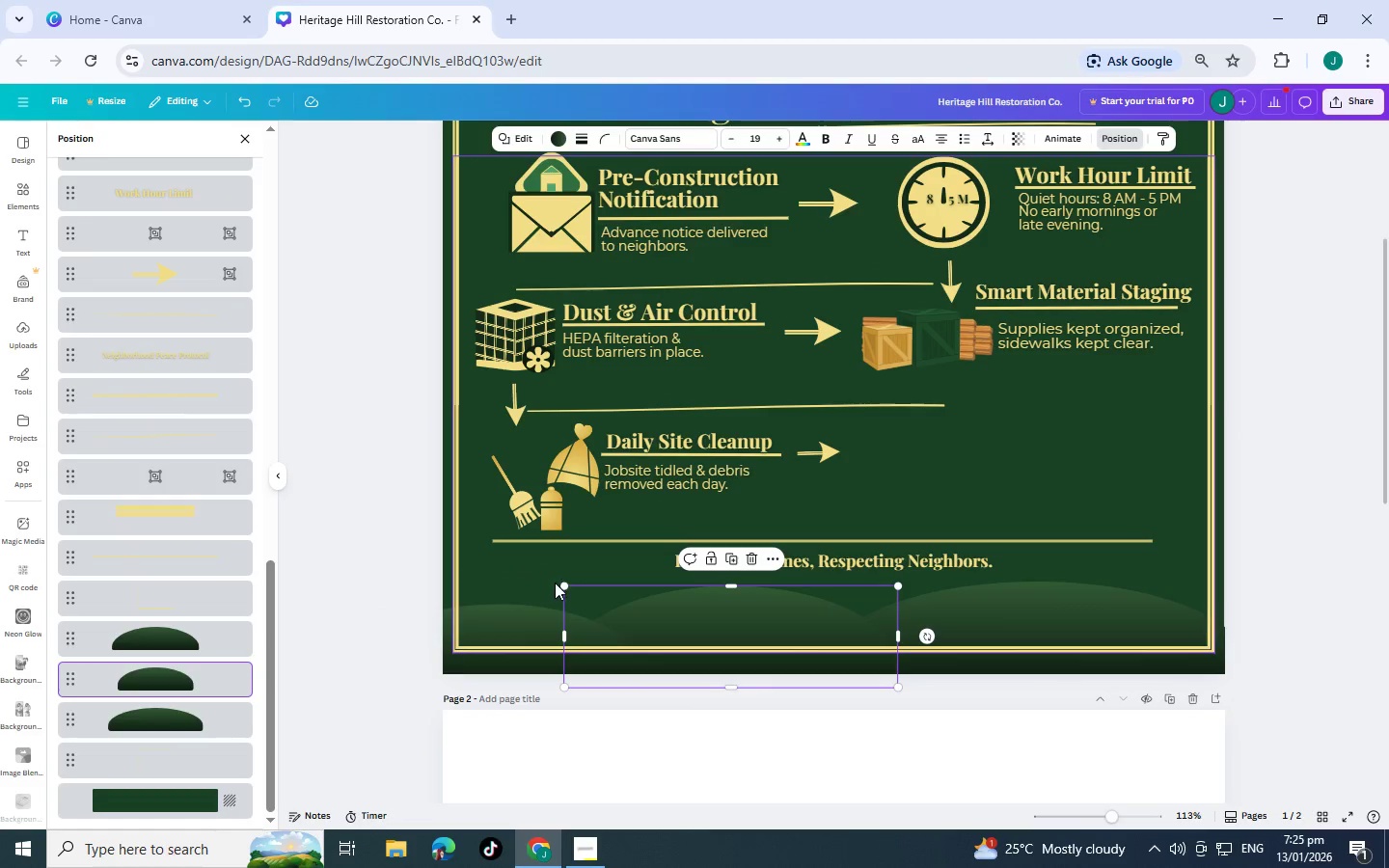 
left_click_drag(start_coordinate=[563, 583], to_coordinate=[607, 601])
 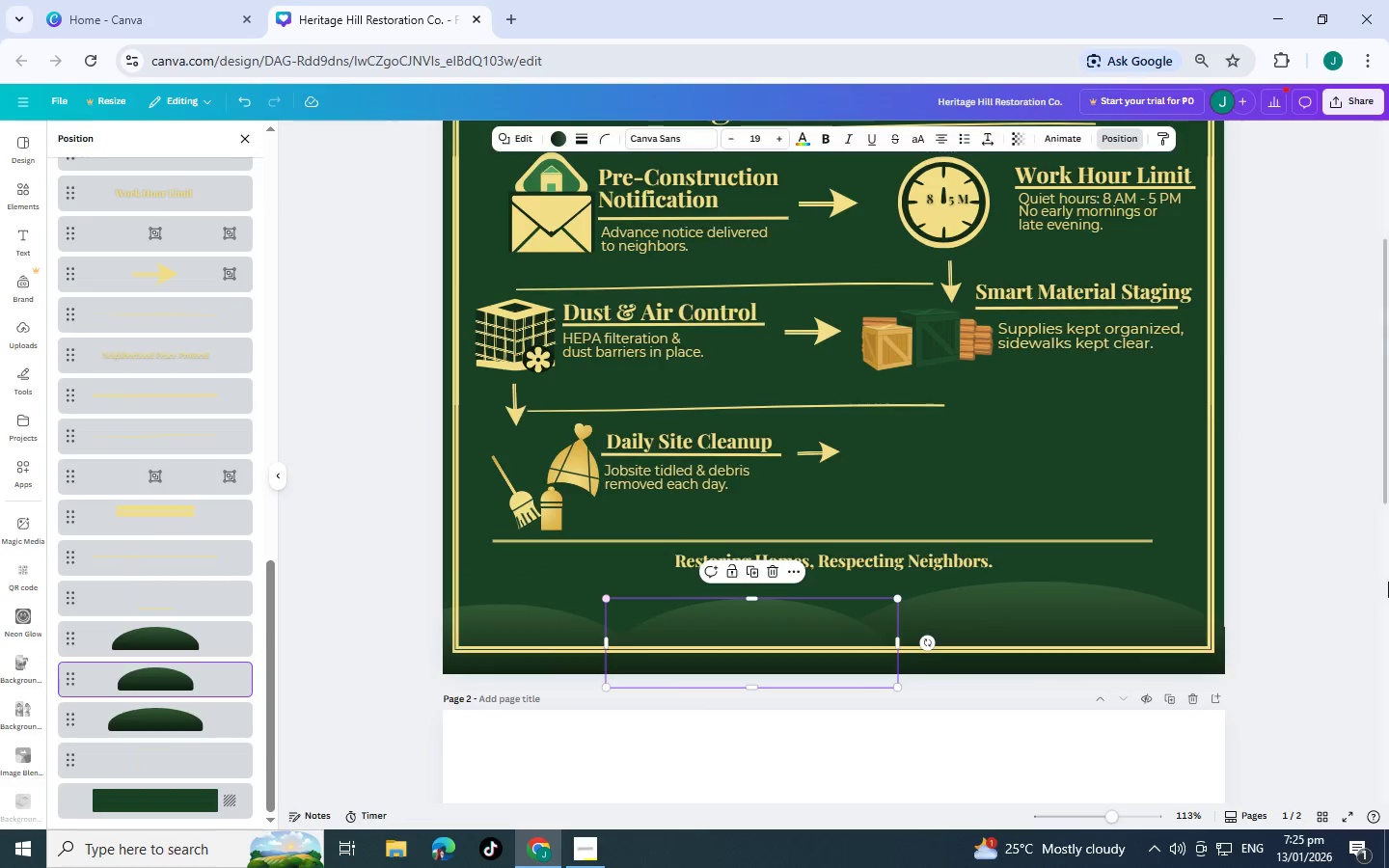 
left_click([1388, 582])
 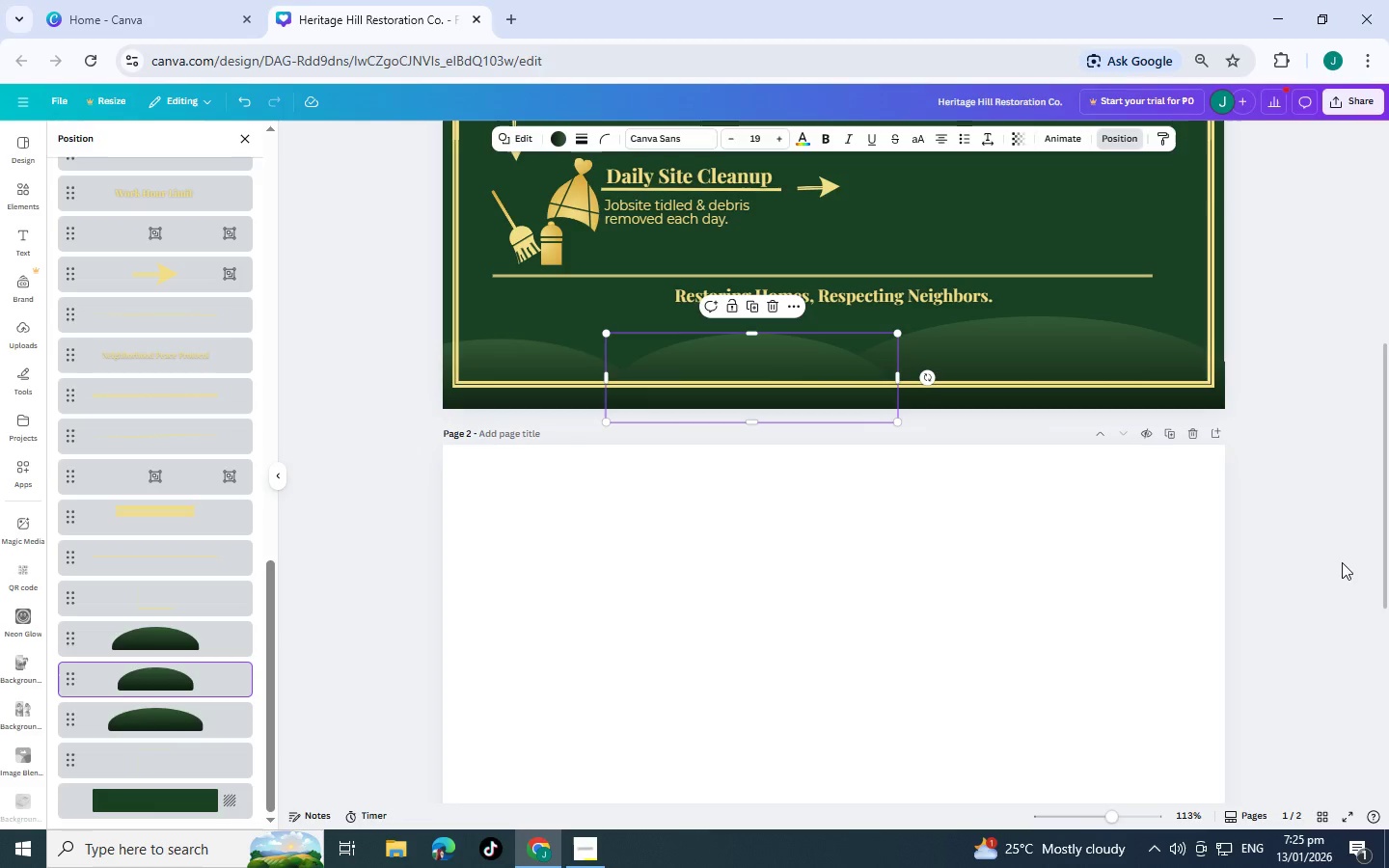 
left_click([1339, 560])
 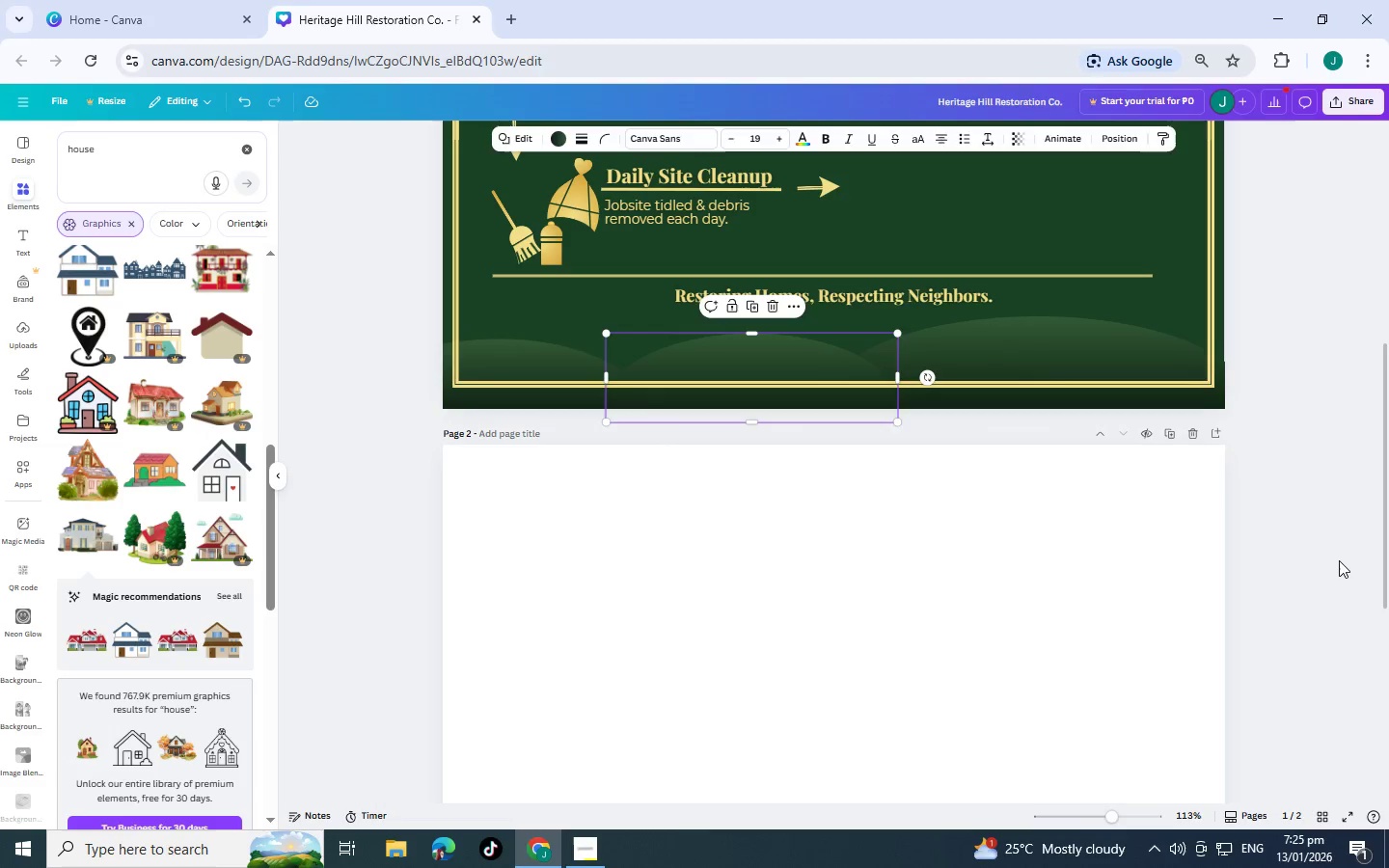 
left_click([1339, 560])
 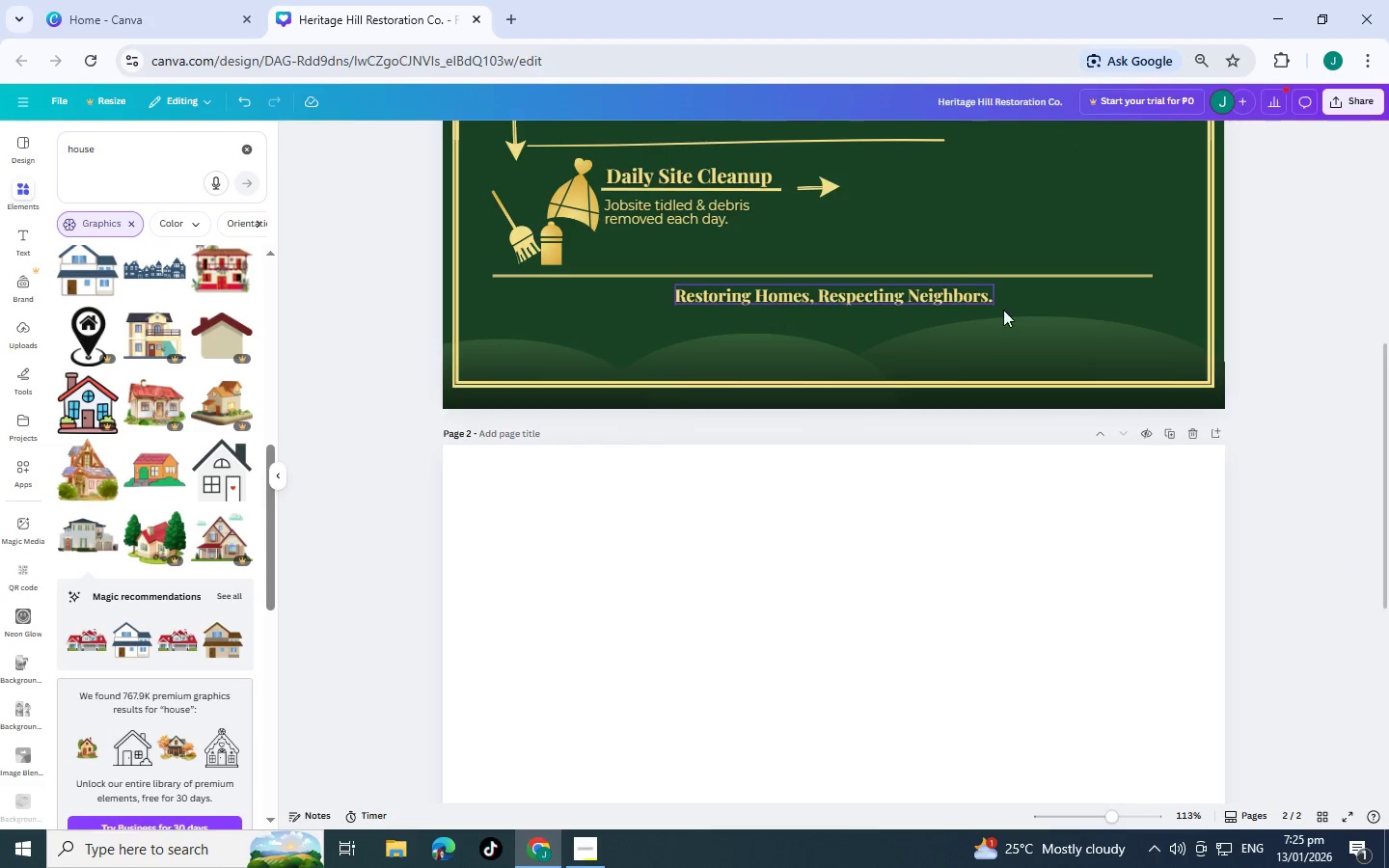 
scroll: coordinate [1025, 598], scroll_direction: up, amount: 6.0
 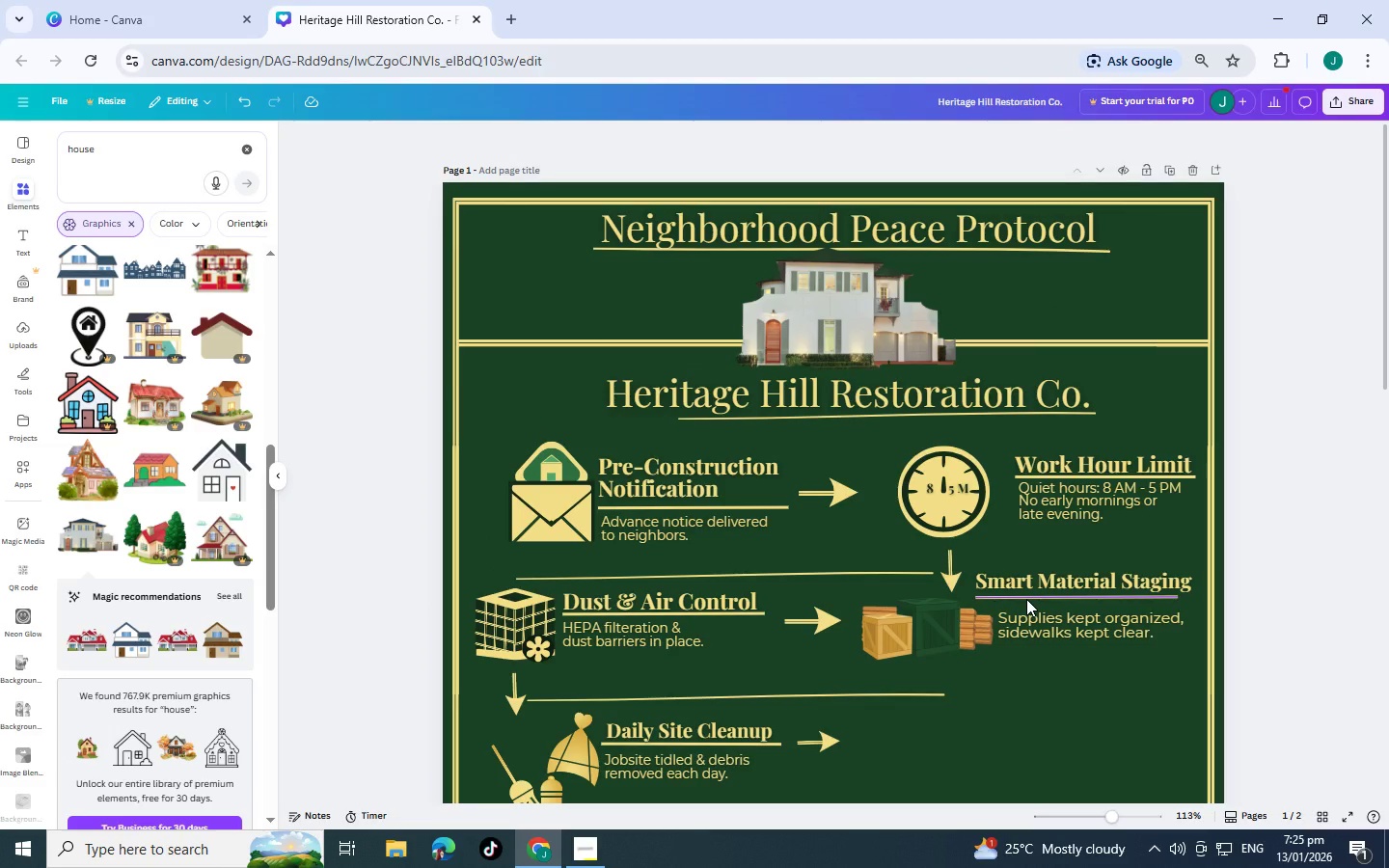 
scroll: coordinate [1026, 599], scroll_direction: down, amount: 3.0
 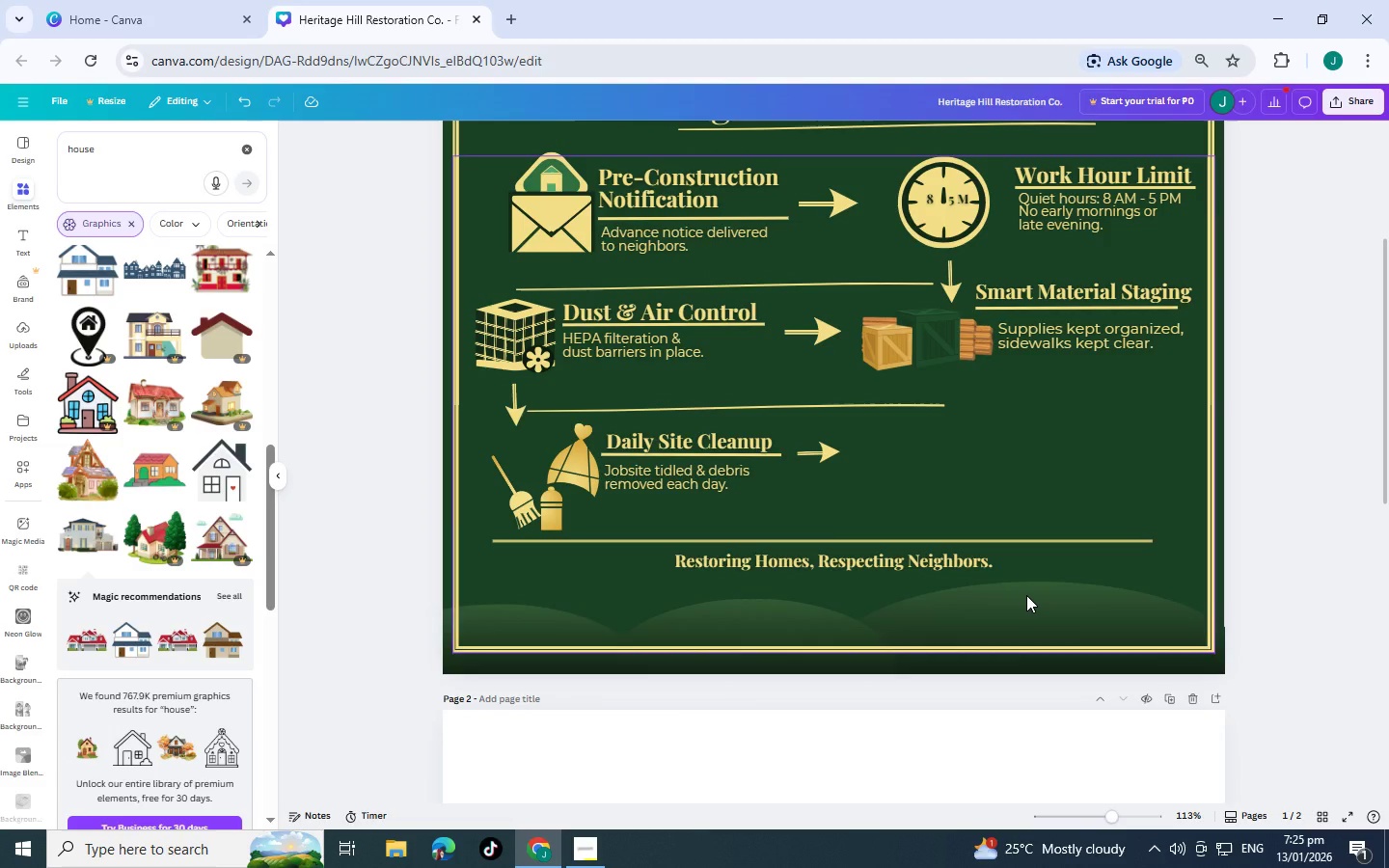 
wait(12.53)
 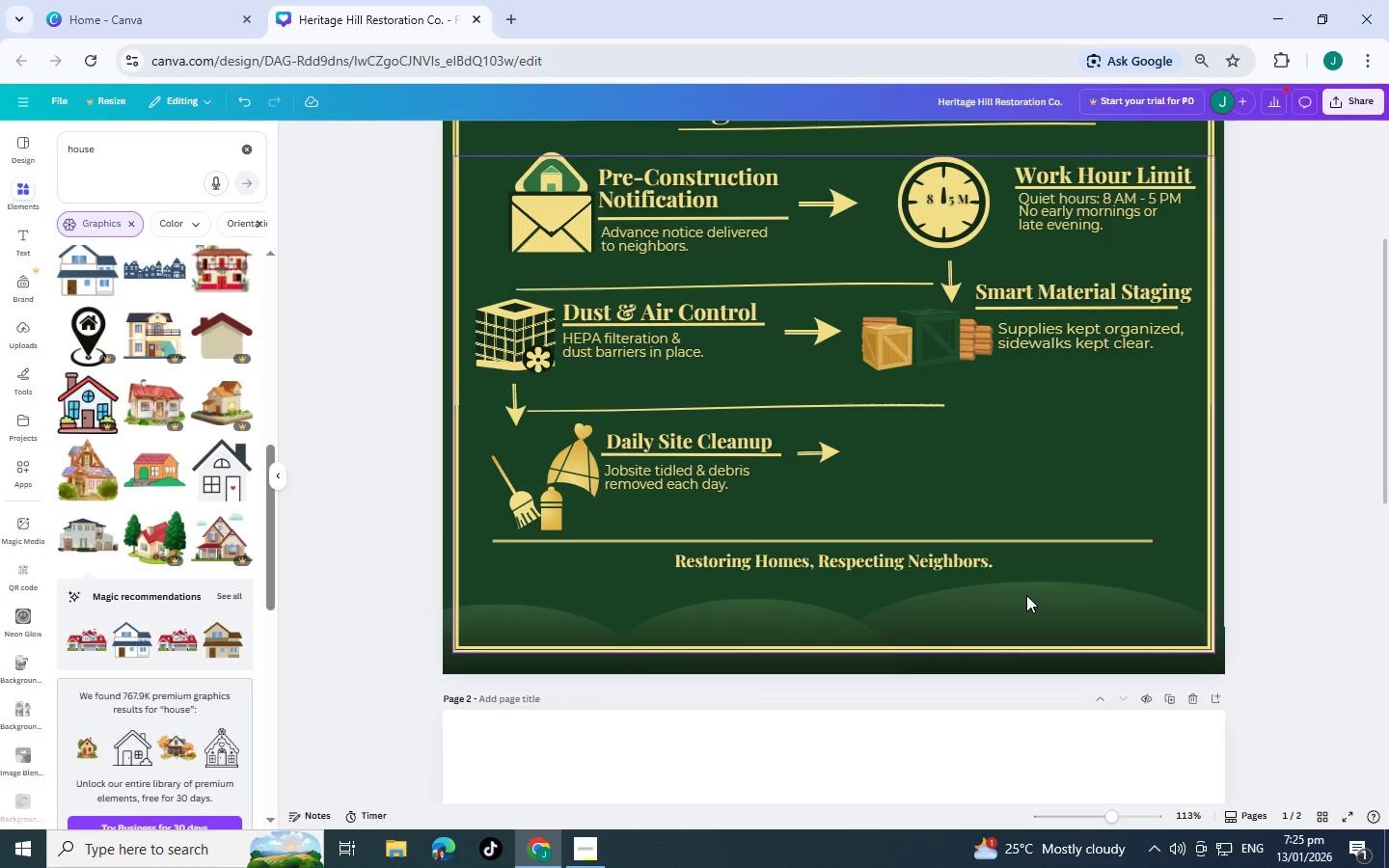 
scroll: coordinate [1008, 573], scroll_direction: down, amount: 4.0
 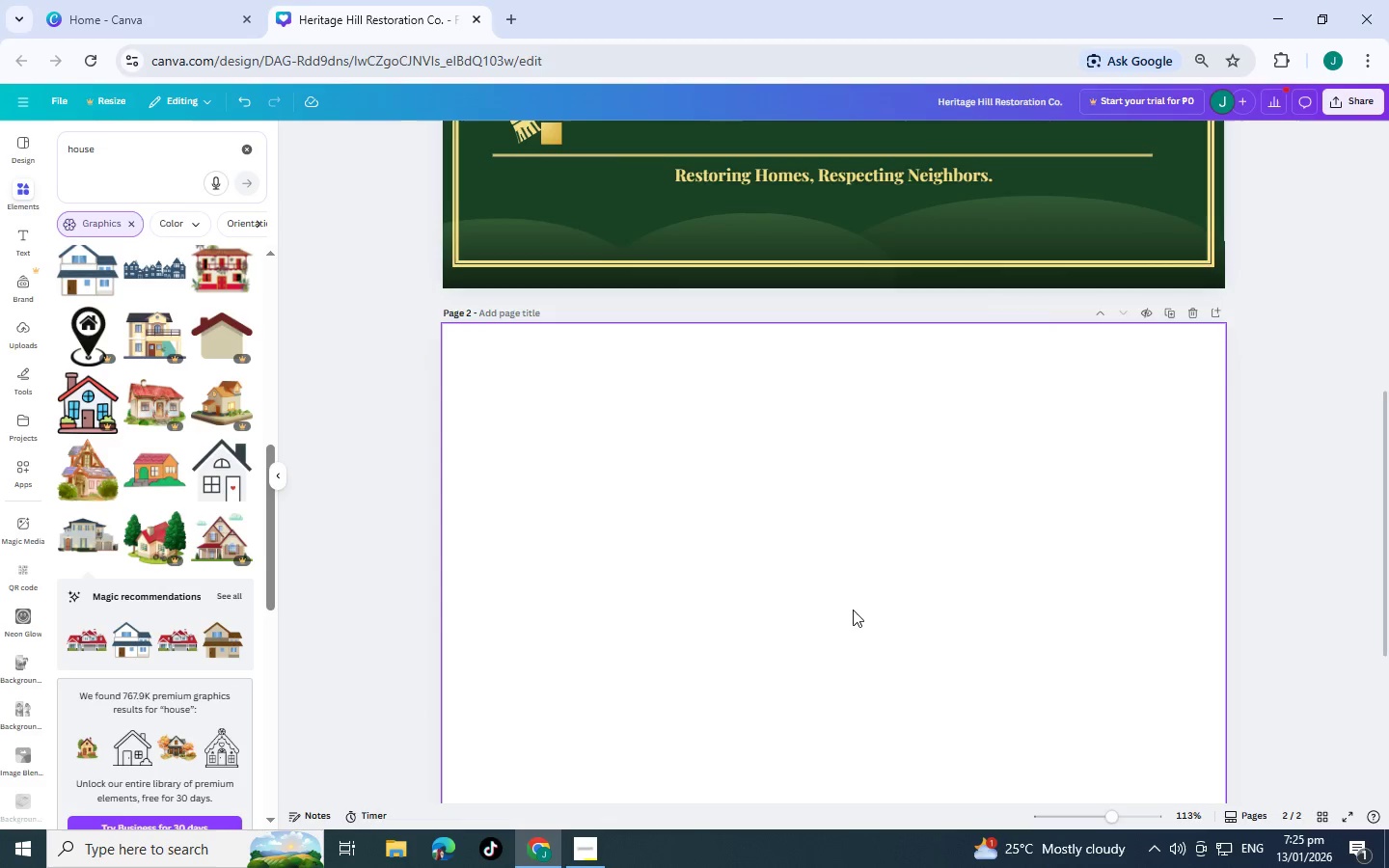 
scroll: coordinate [853, 609], scroll_direction: up, amount: 3.0
 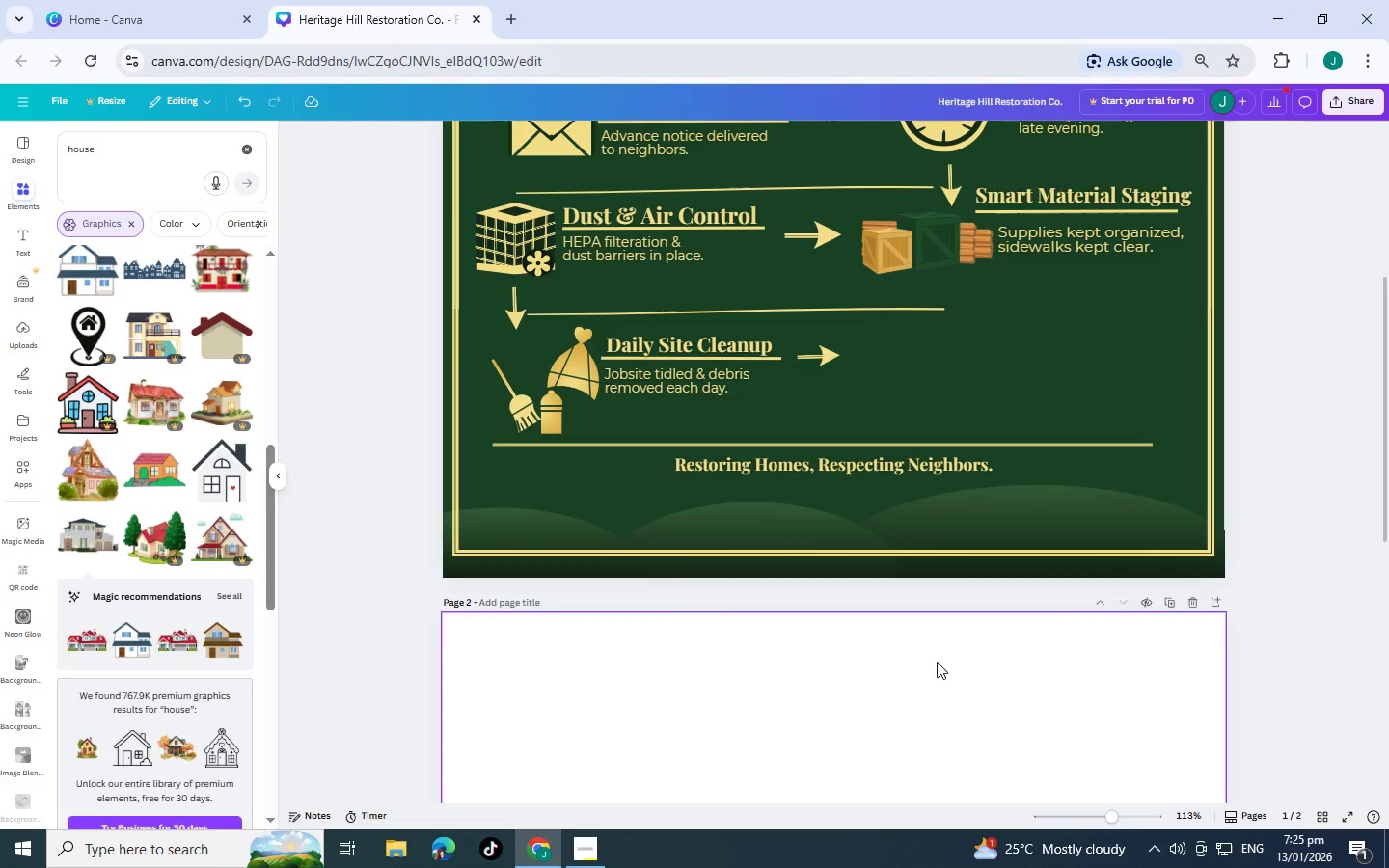 
wait(11.28)
 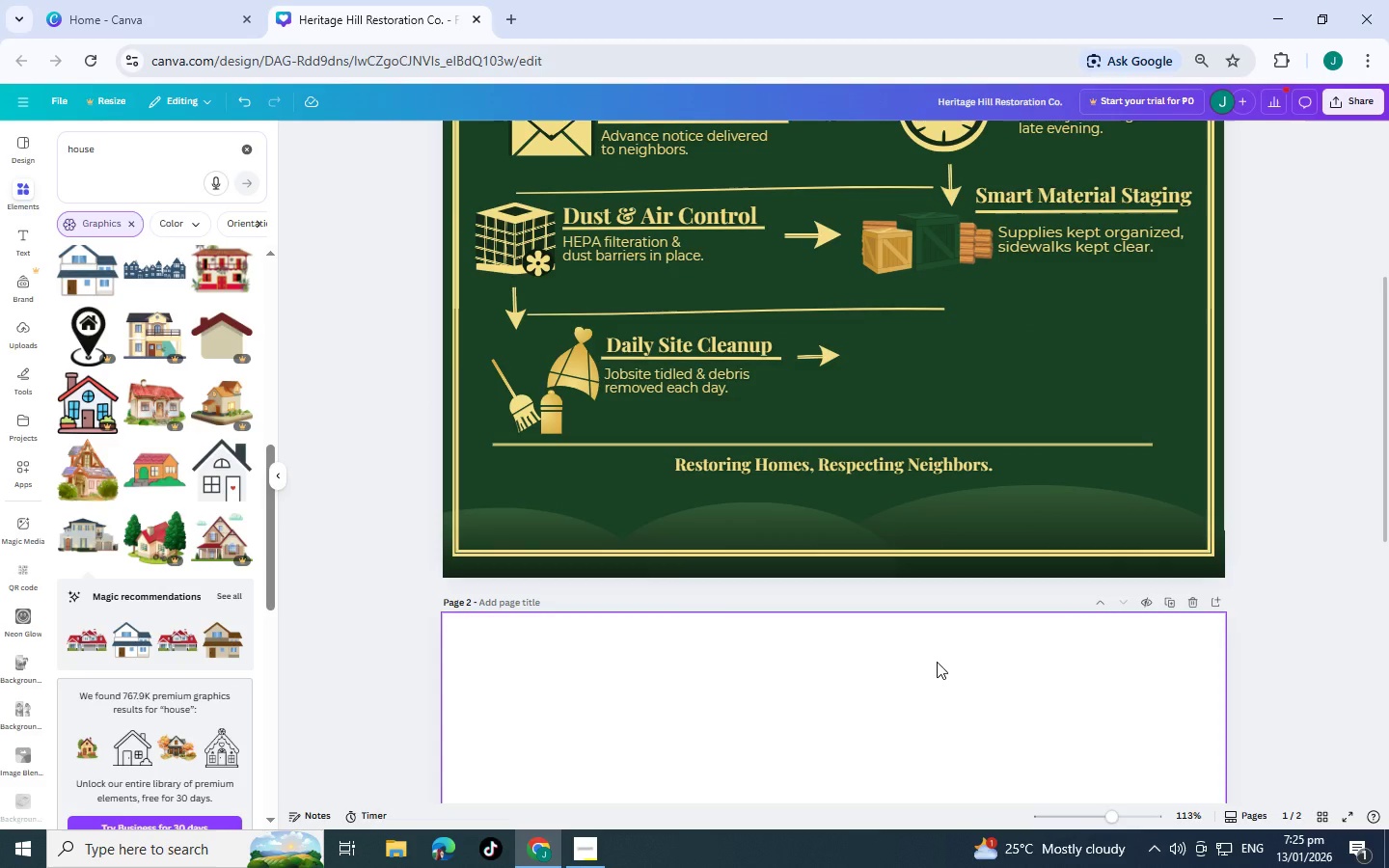 
scroll: coordinate [225, 650], scroll_direction: up, amount: 8.0
 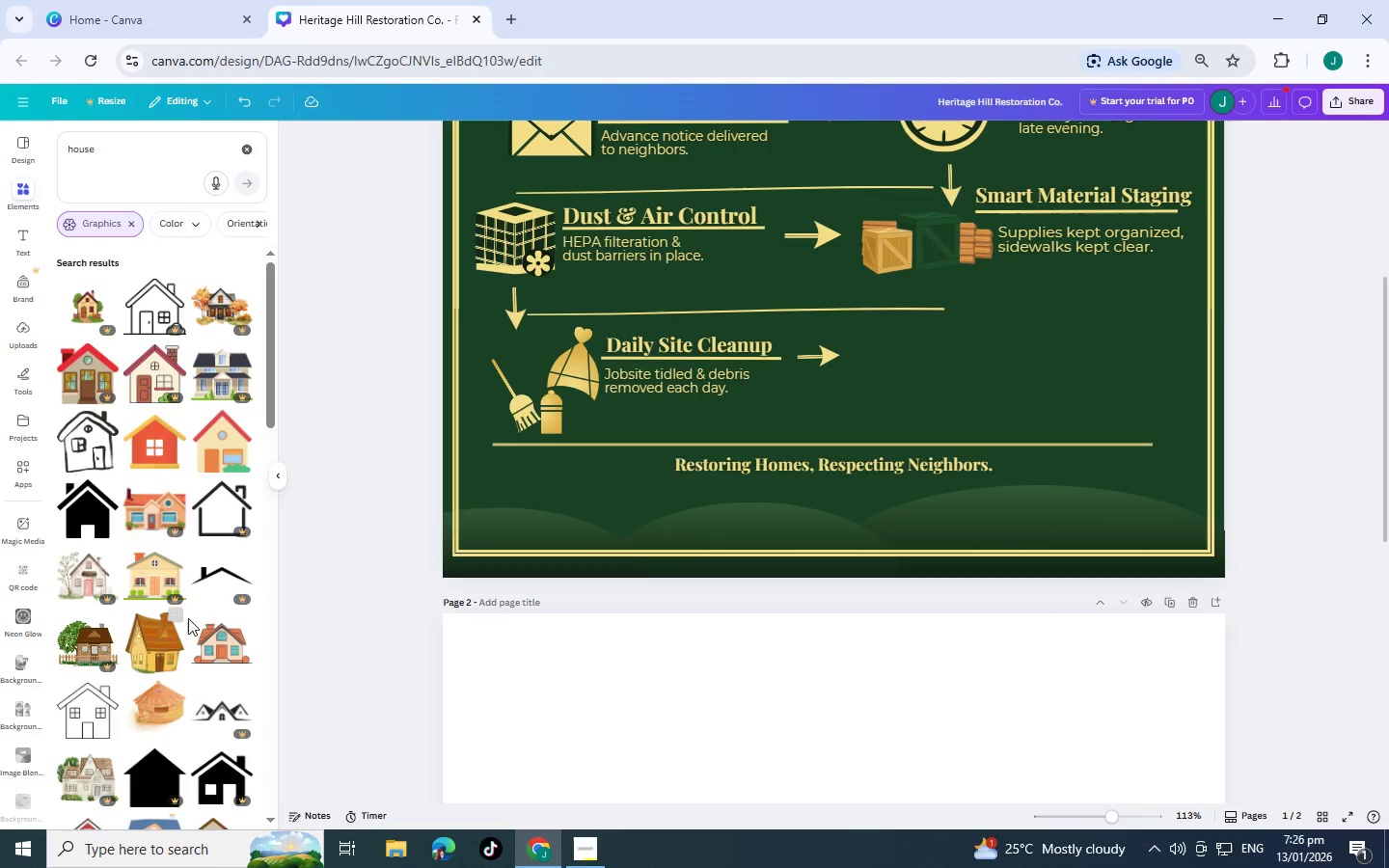 
scroll: coordinate [193, 517], scroll_direction: up, amount: 3.0
 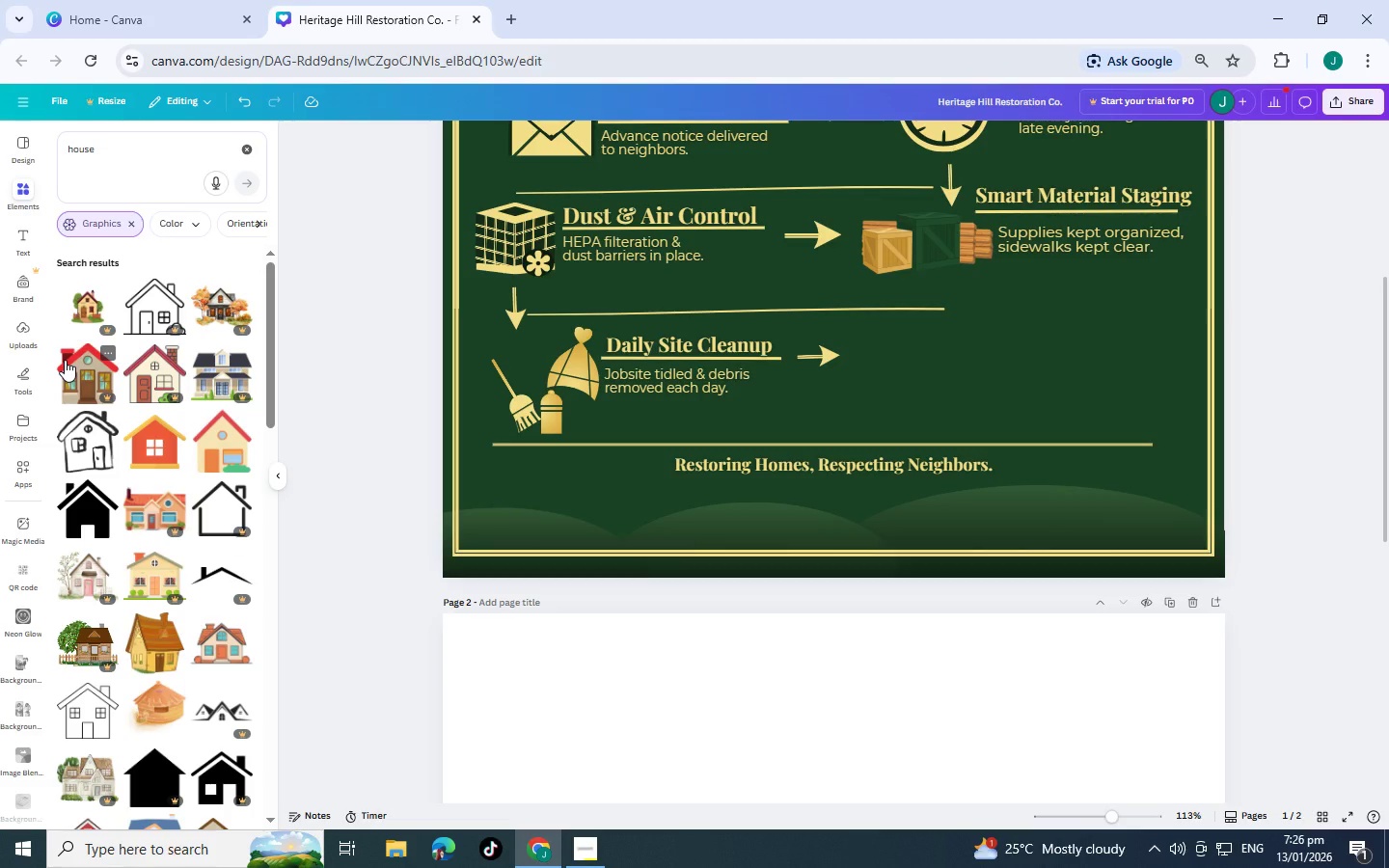 
scroll: coordinate [95, 372], scroll_direction: down, amount: 6.0
 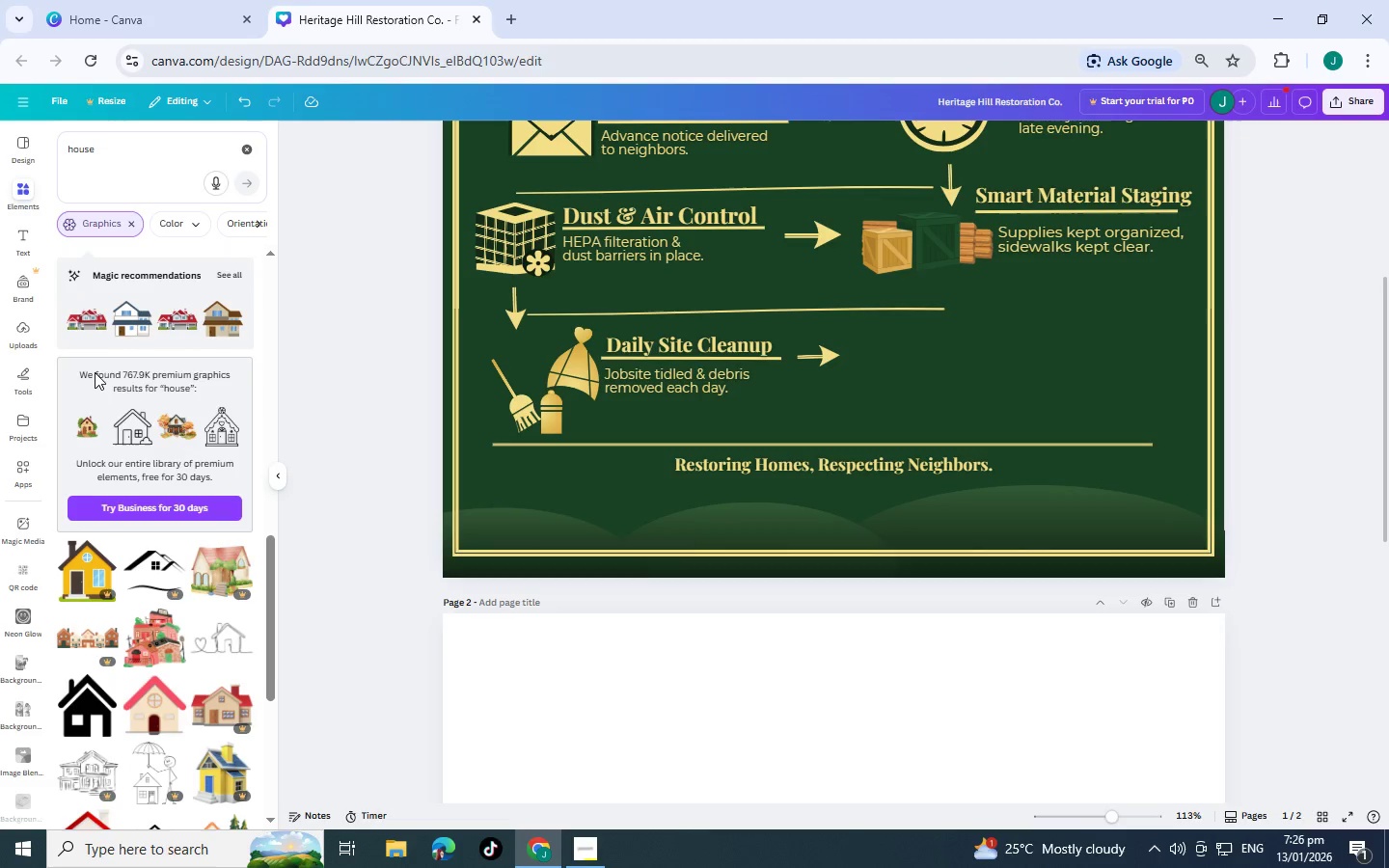 
scroll: coordinate [95, 372], scroll_direction: down, amount: 7.0
 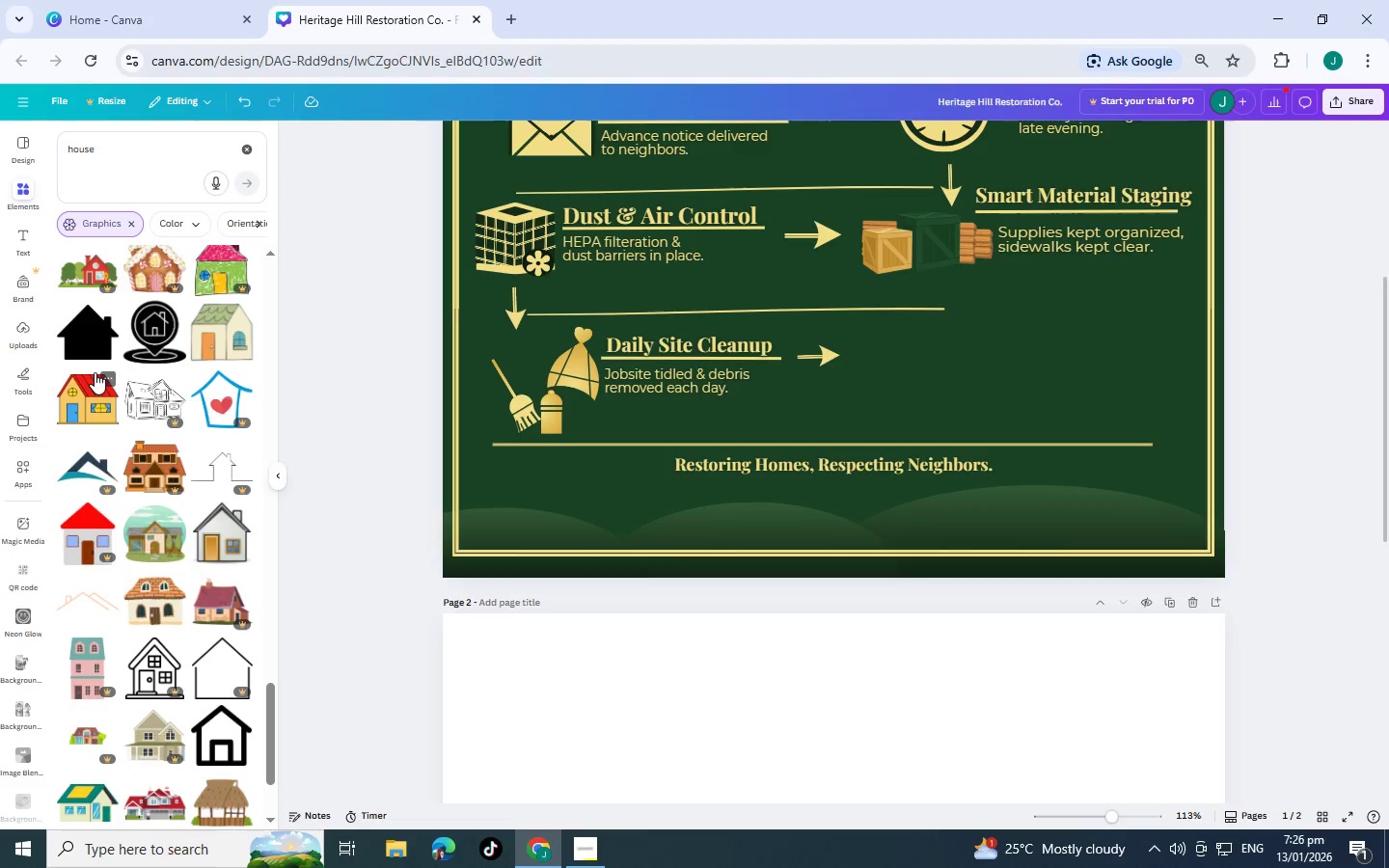 
scroll: coordinate [103, 393], scroll_direction: down, amount: 5.0
 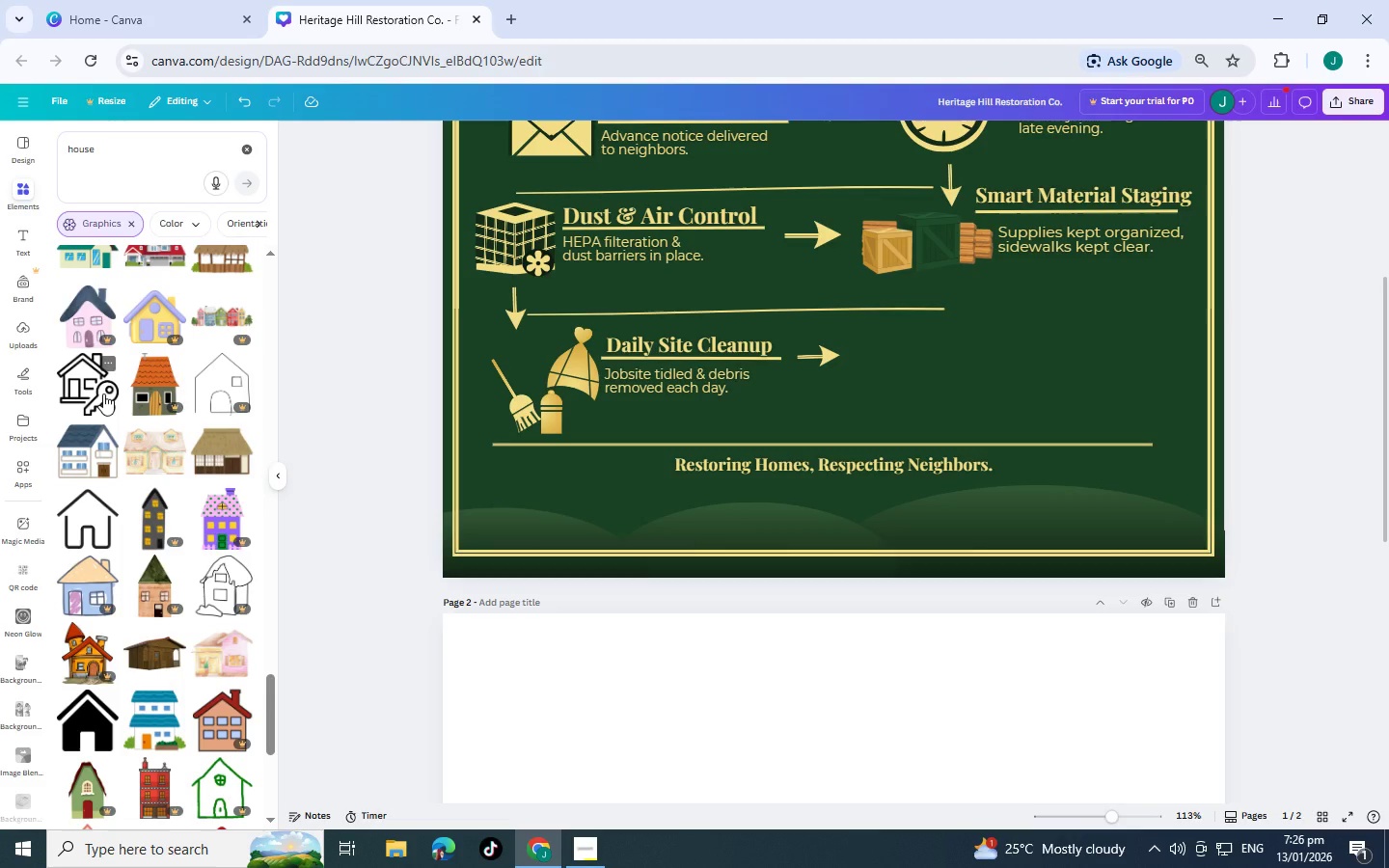 
scroll: coordinate [103, 393], scroll_direction: down, amount: 7.0
 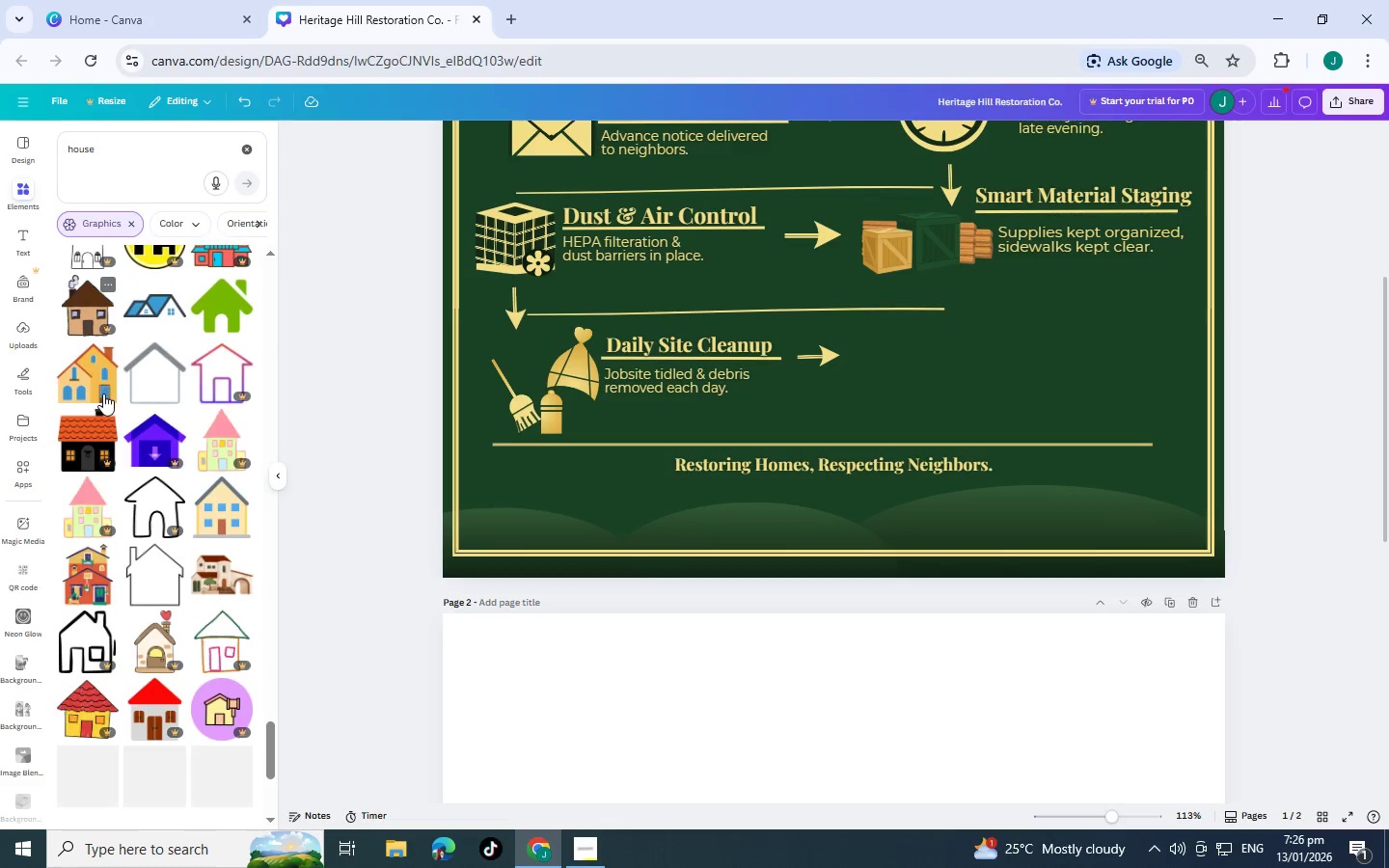 
scroll: coordinate [111, 505], scroll_direction: down, amount: 7.0
 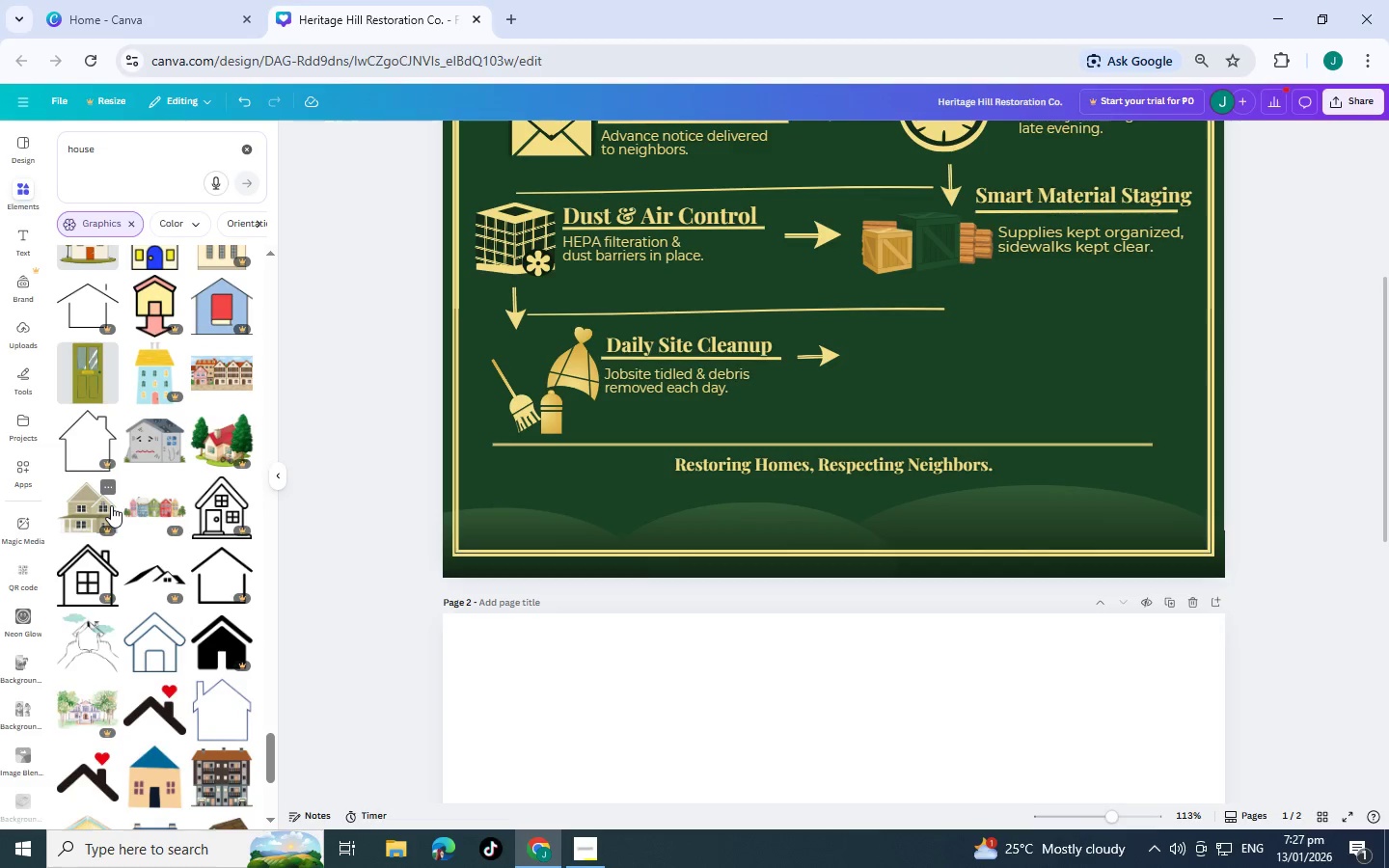 
scroll: coordinate [144, 370], scroll_direction: down, amount: 8.0
 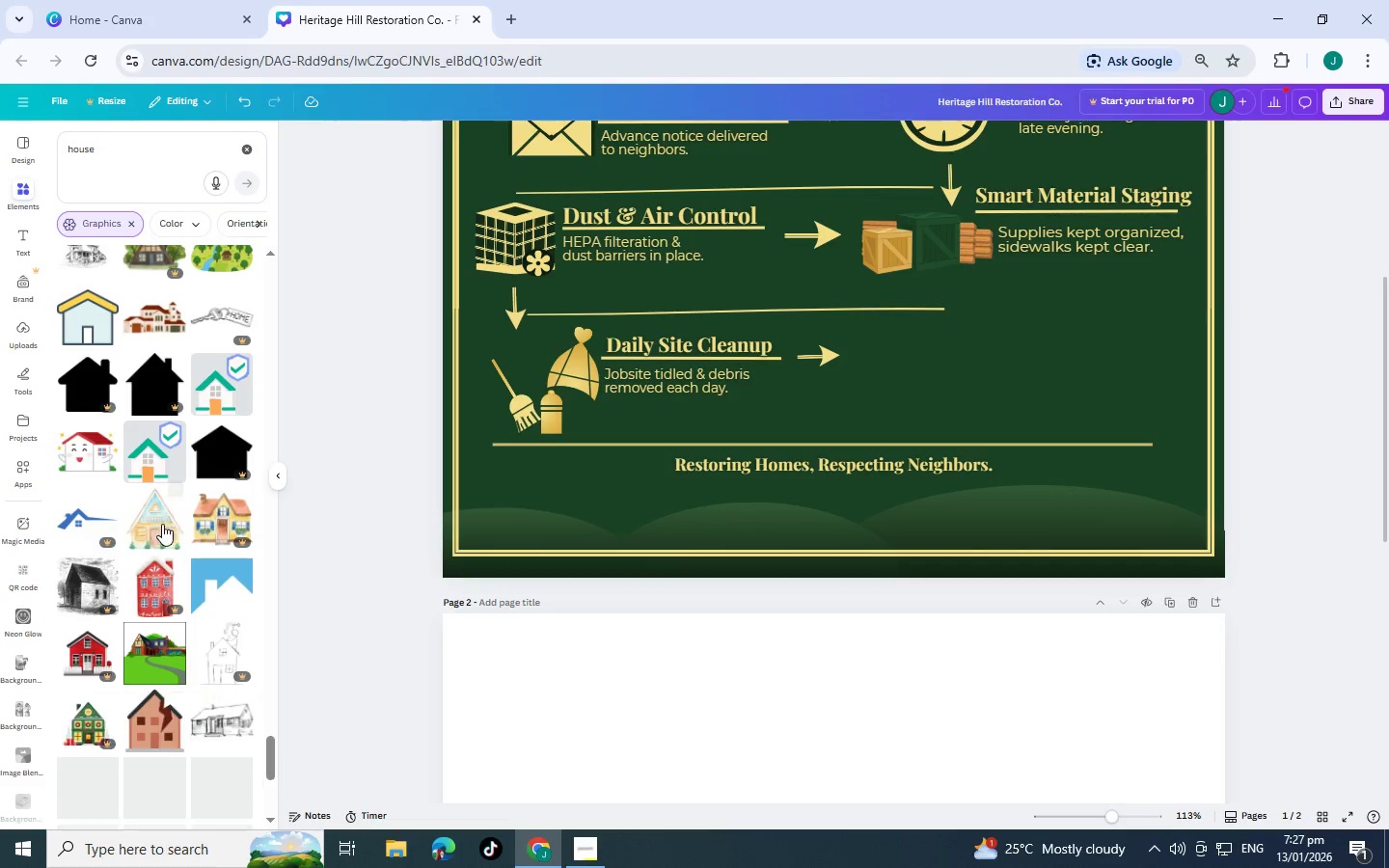 
scroll: coordinate [162, 524], scroll_direction: down, amount: 2.0
 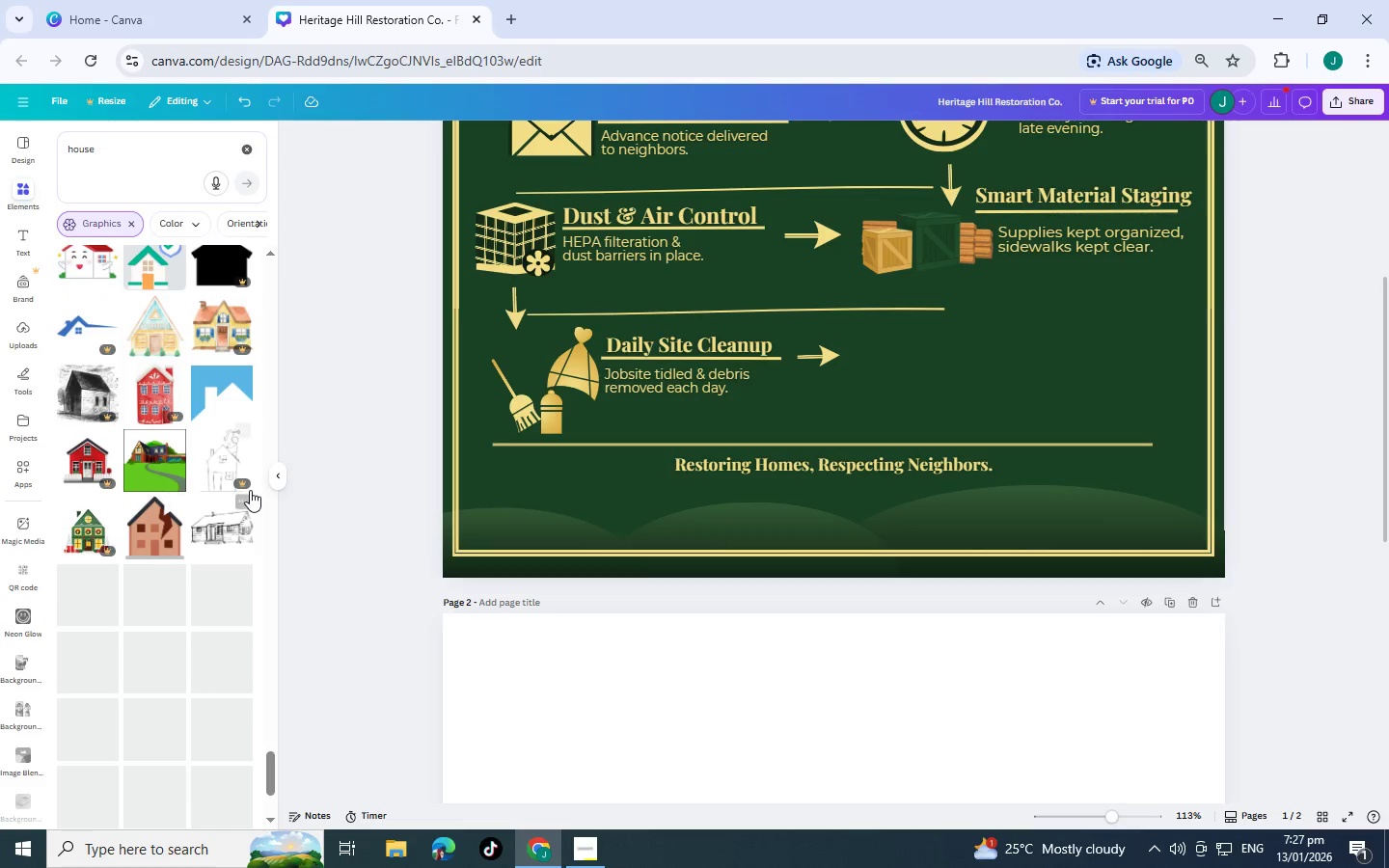 
scroll: coordinate [207, 529], scroll_direction: up, amount: 21.0
 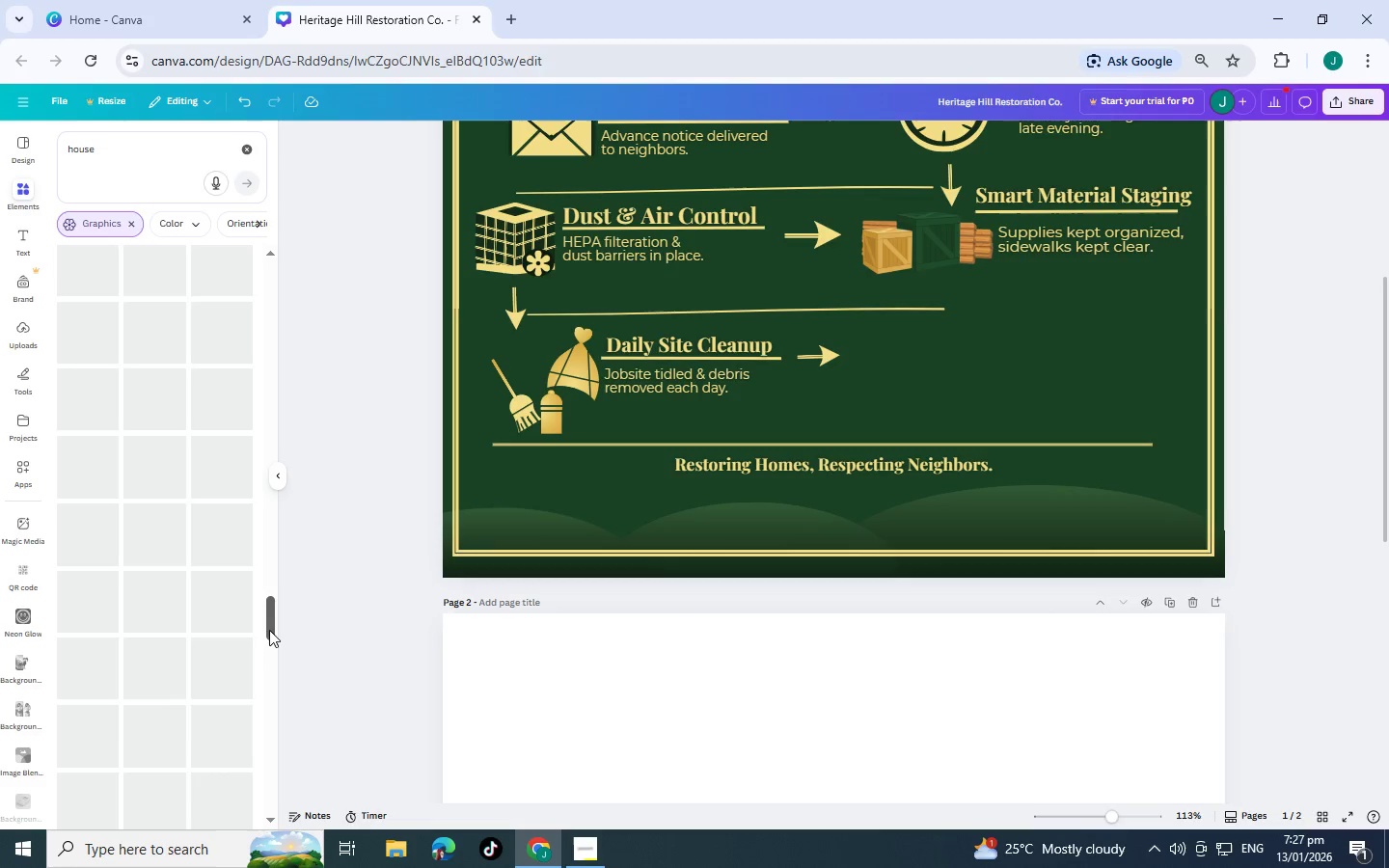 
left_click_drag(start_coordinate=[269, 627], to_coordinate=[279, 146])
 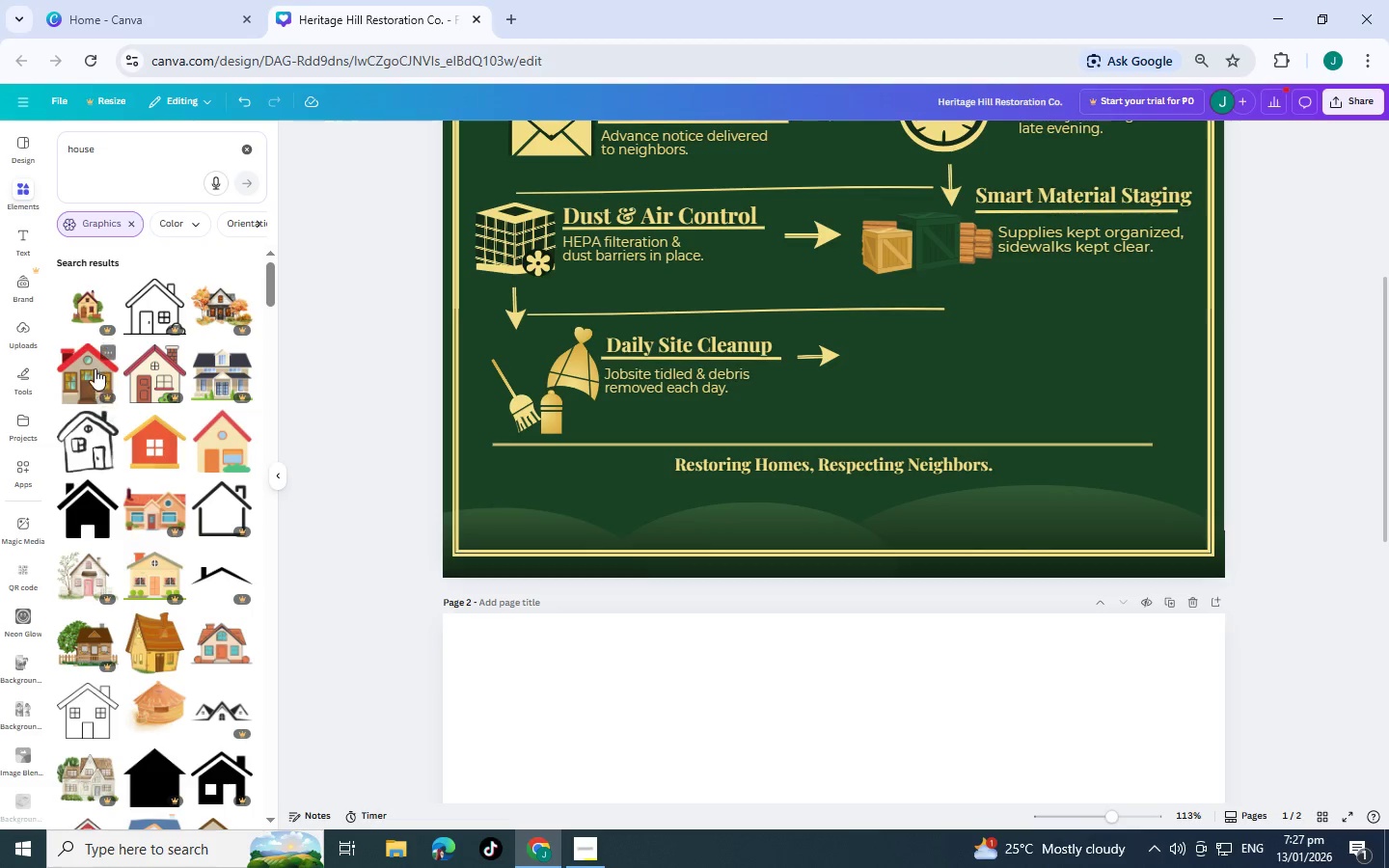 
mouse_move([129, 335])
 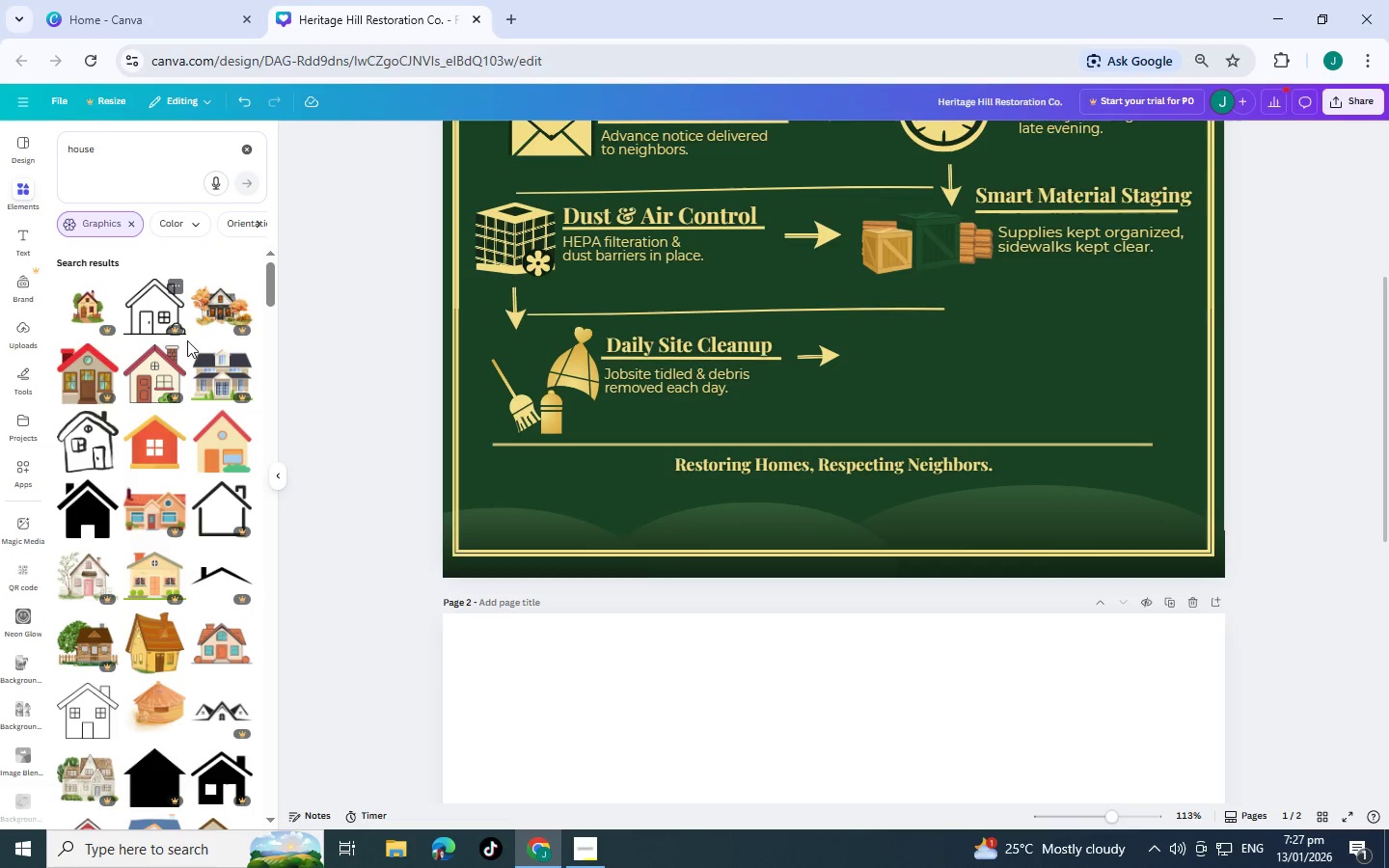 
scroll: coordinate [88, 513], scroll_direction: down, amount: 2.0
 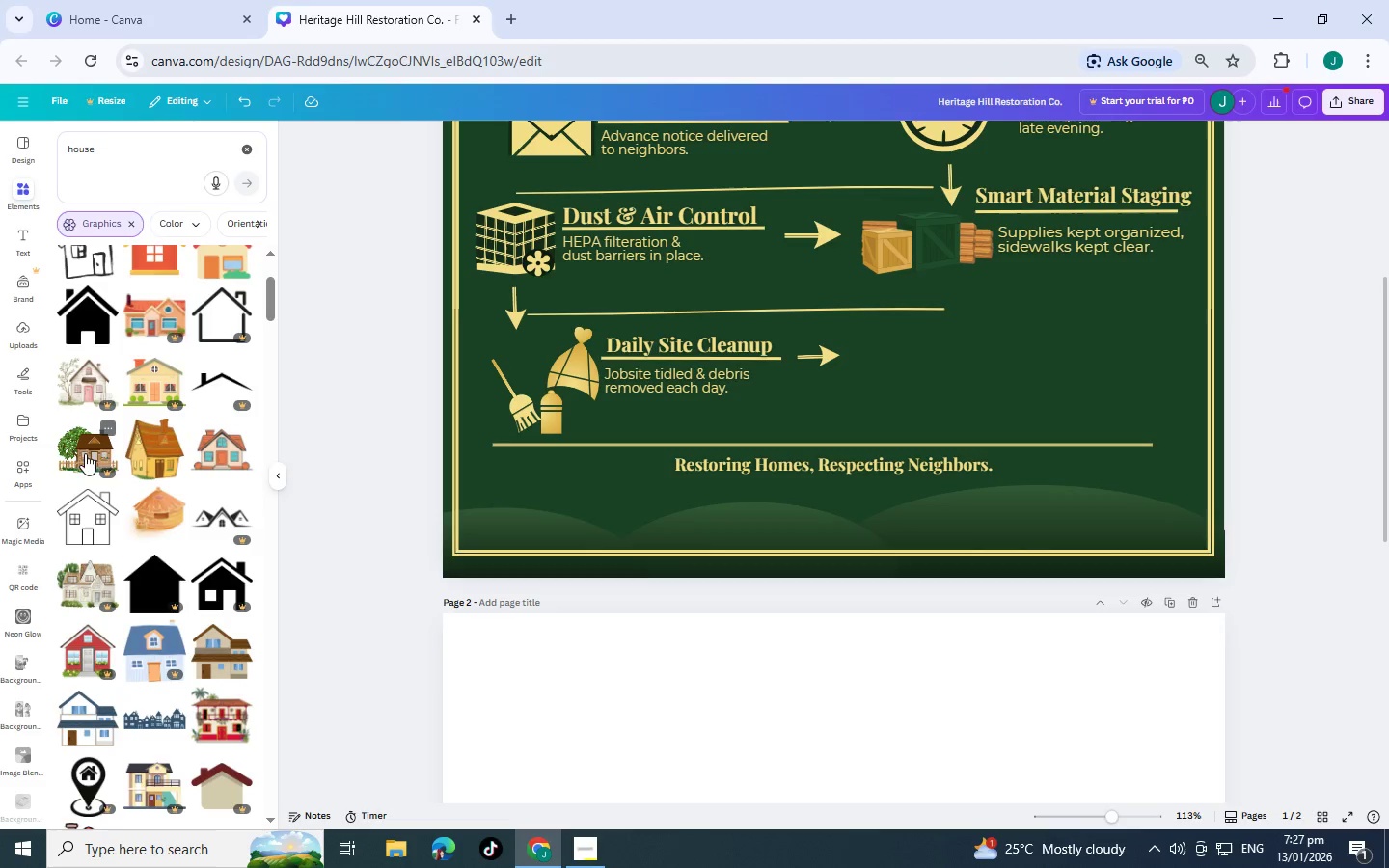 
left_click([157, 444])
 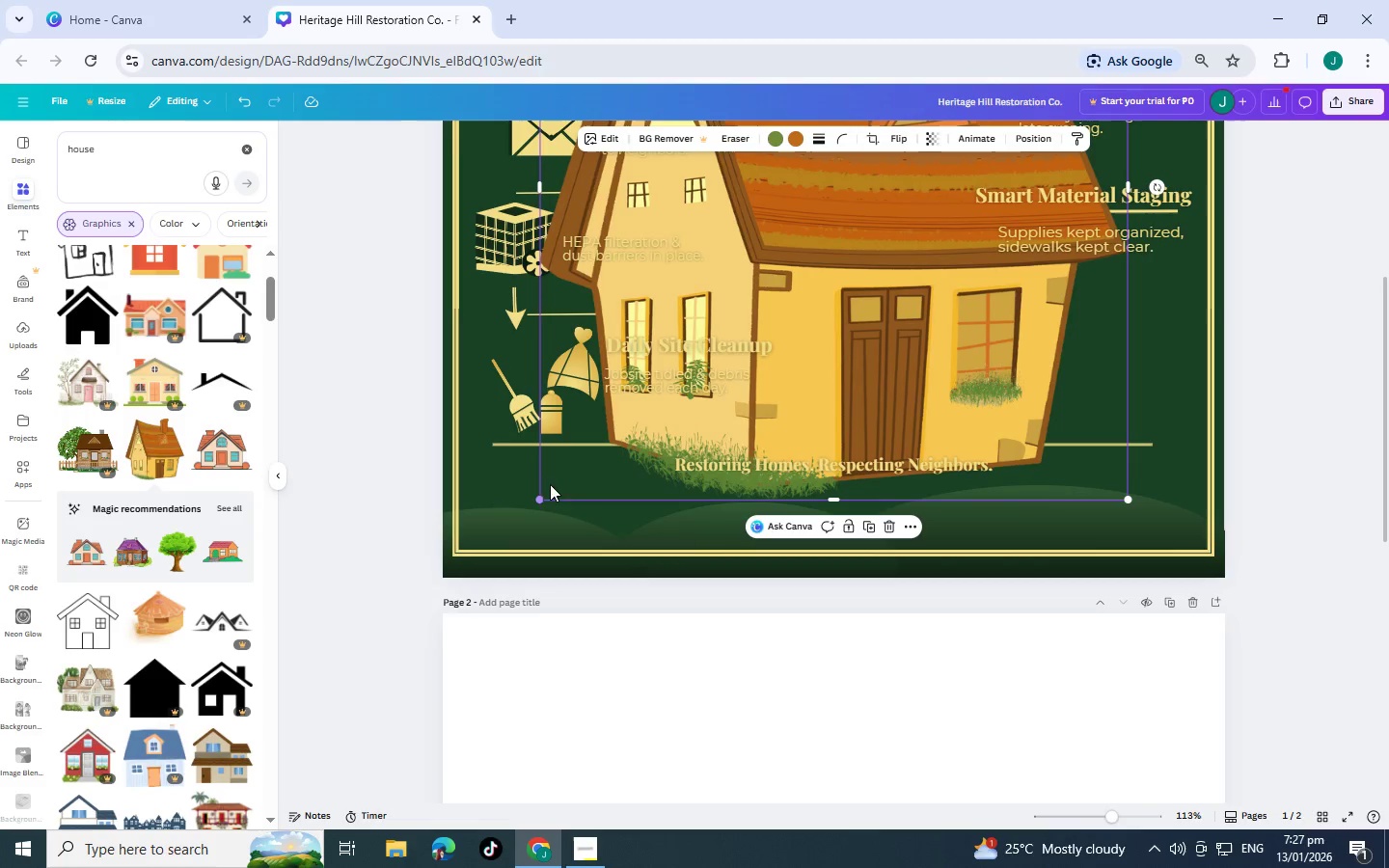 
left_click([775, 138])
 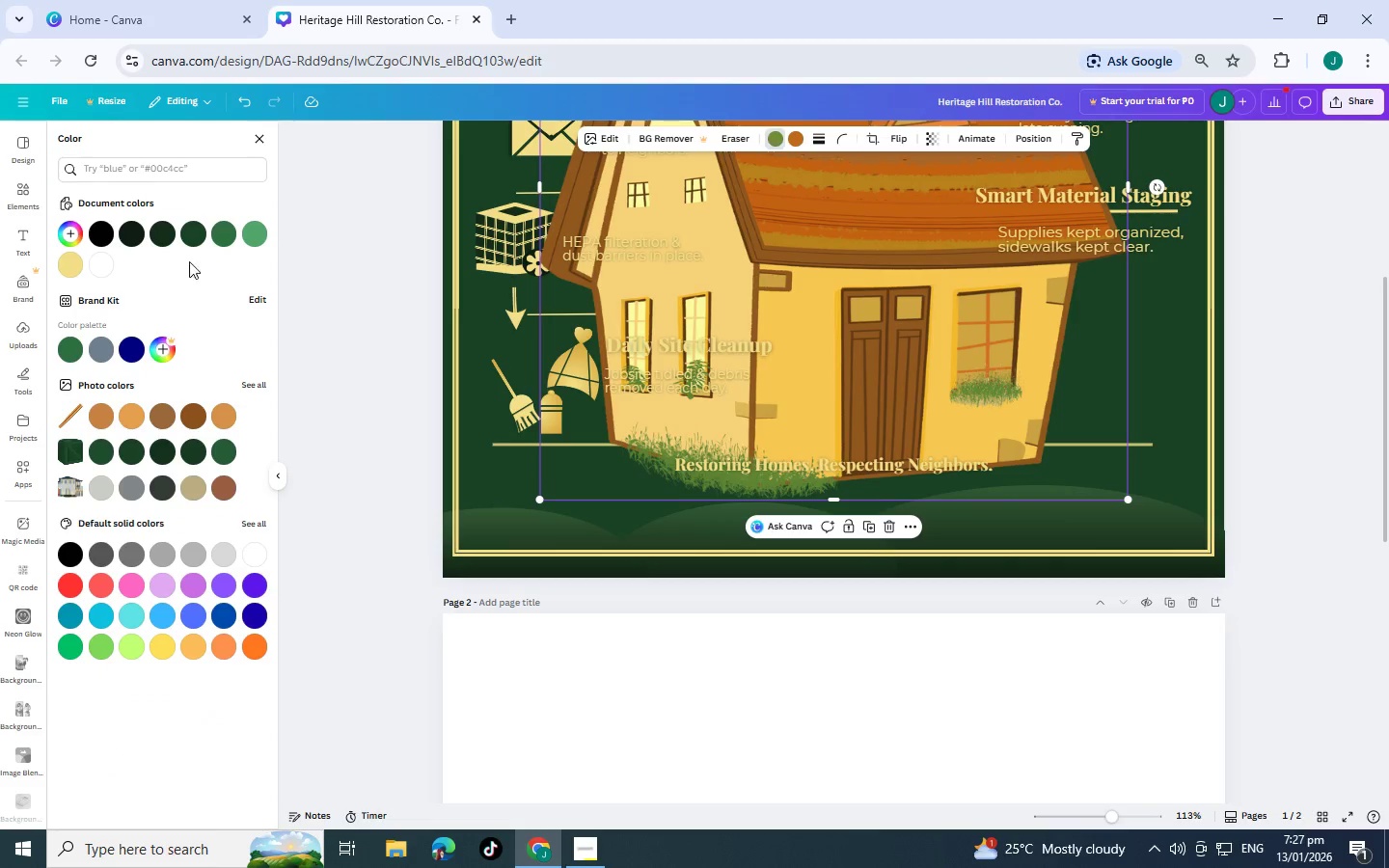 
left_click([186, 233])
 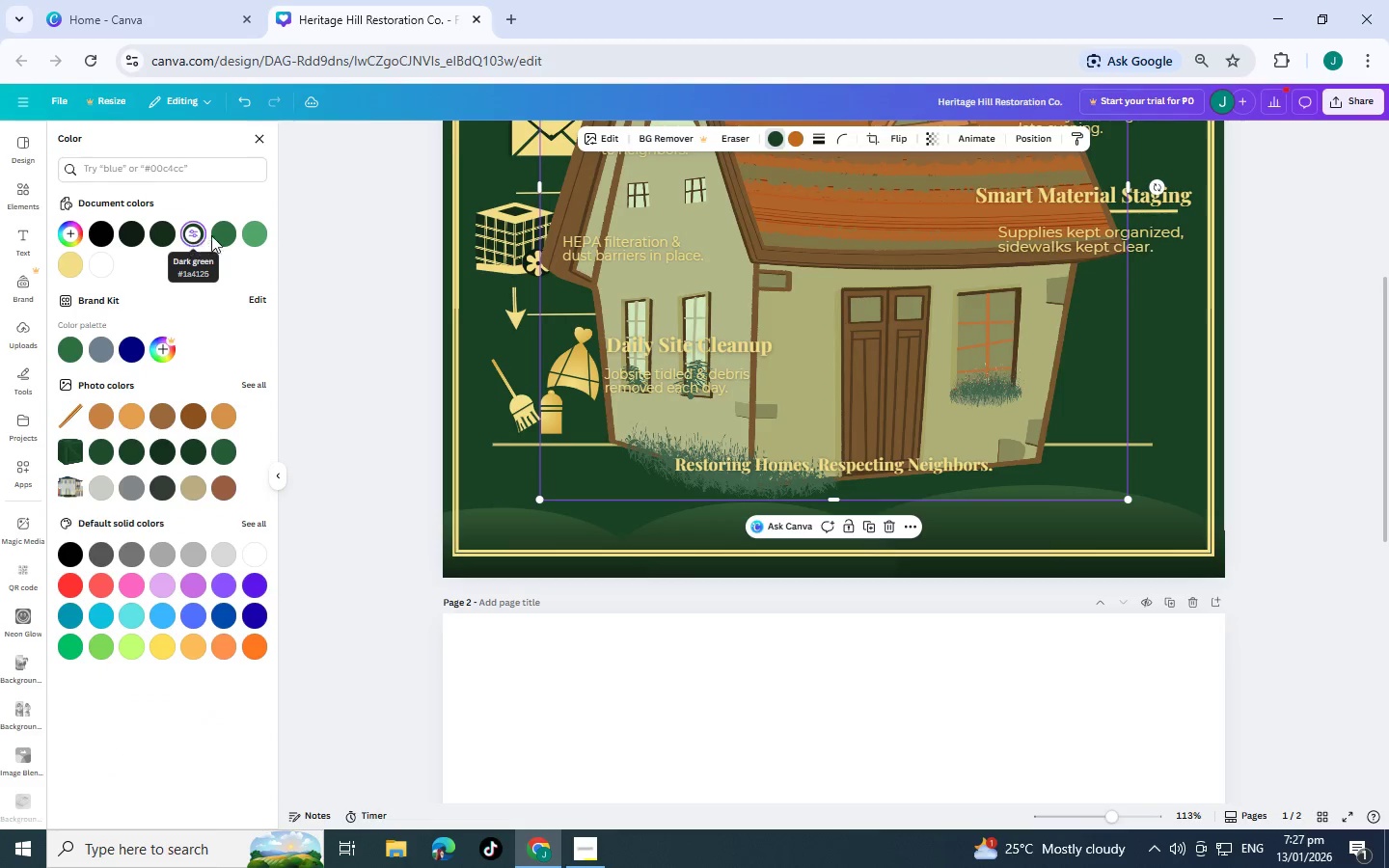 
left_click([68, 263])
 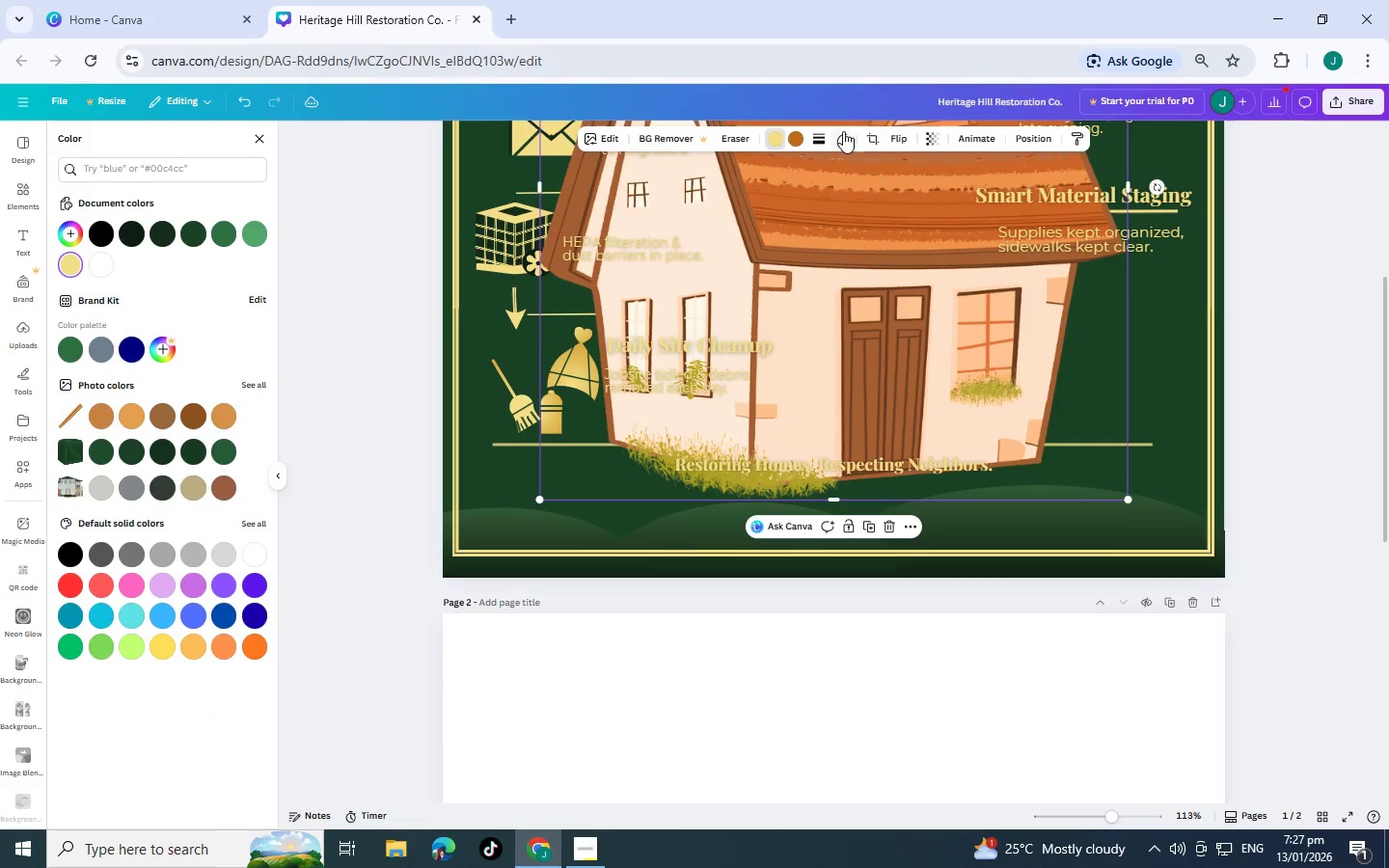 
left_click([798, 139])
 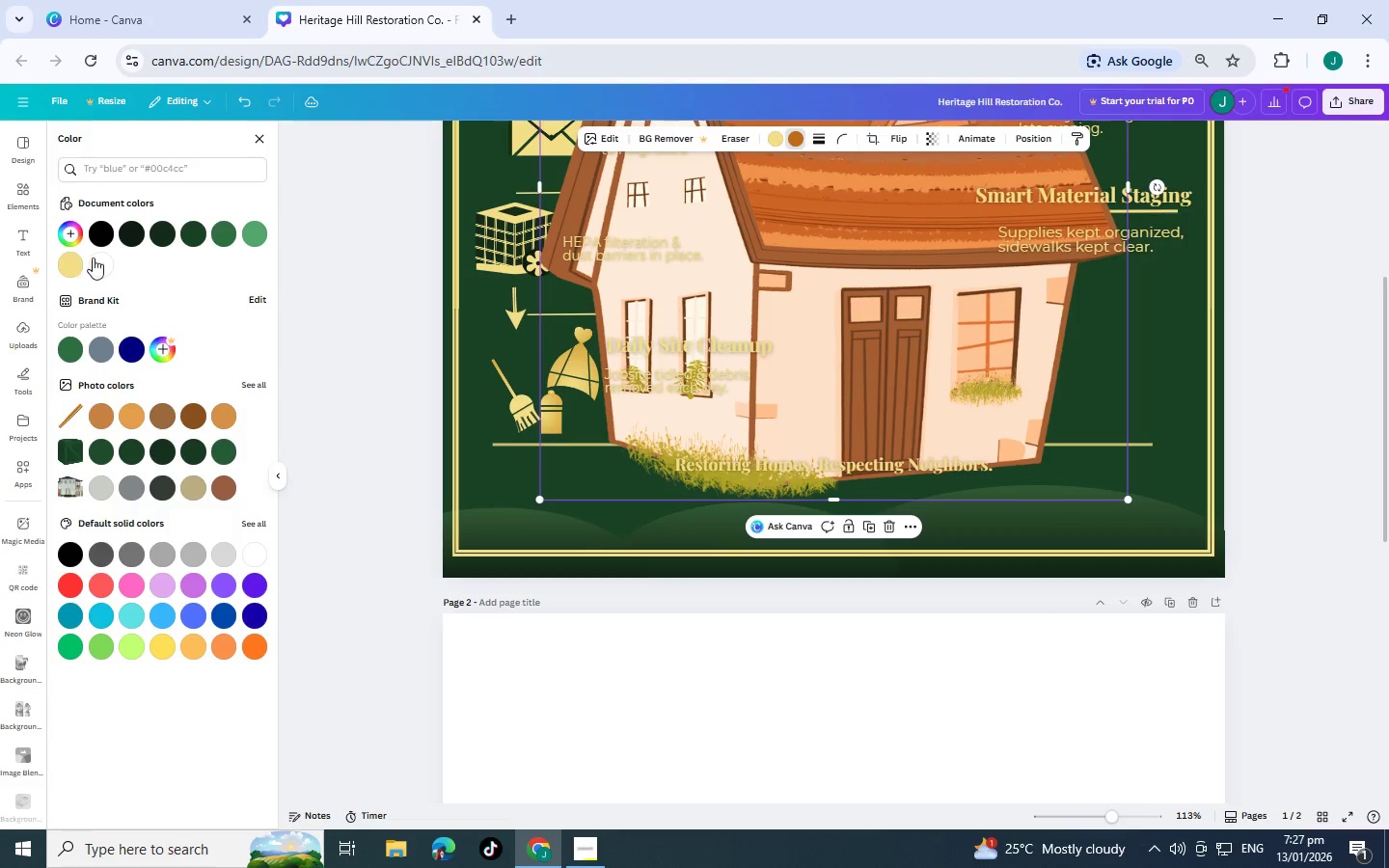 
left_click([69, 267])
 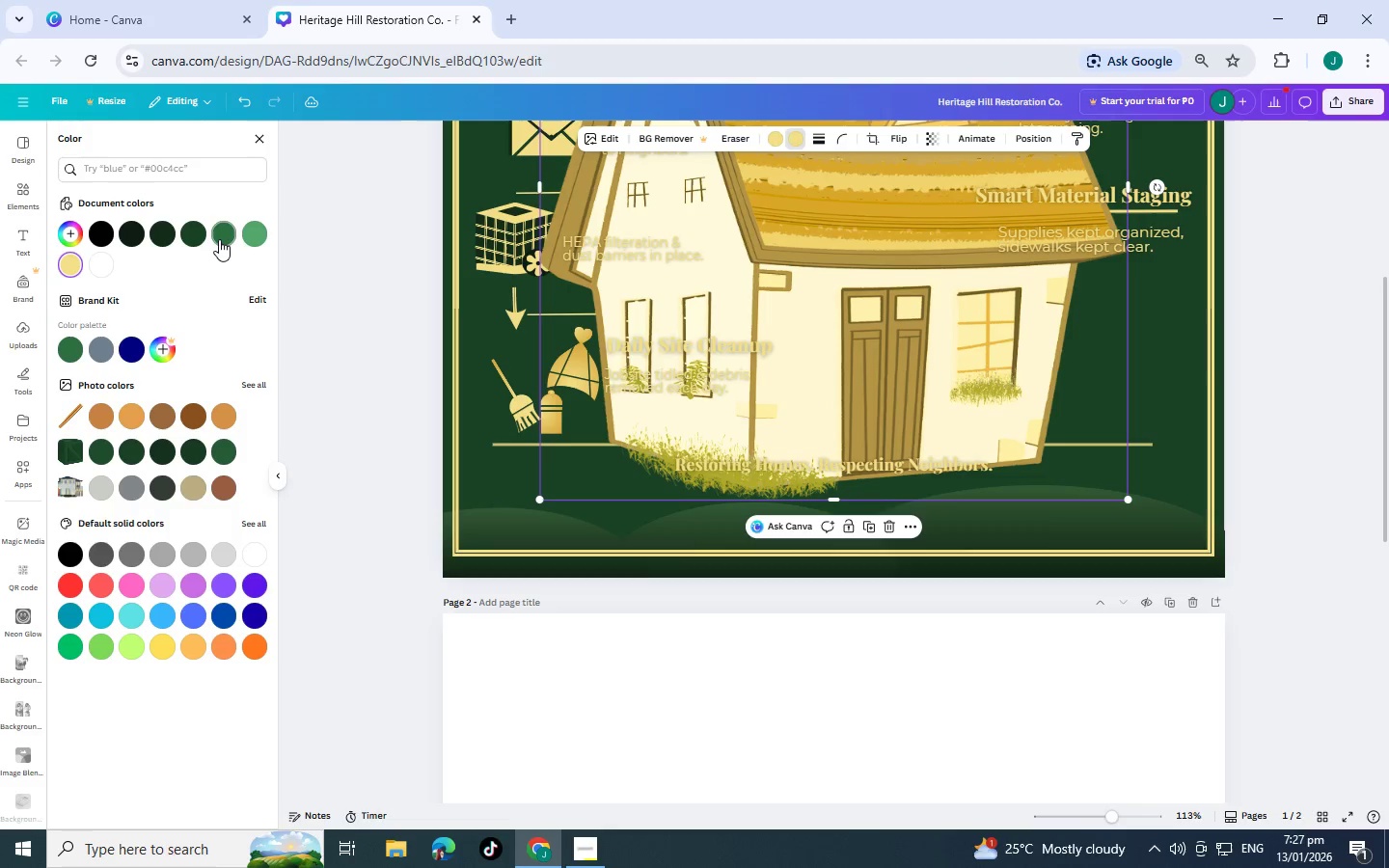 
left_click([219, 239])
 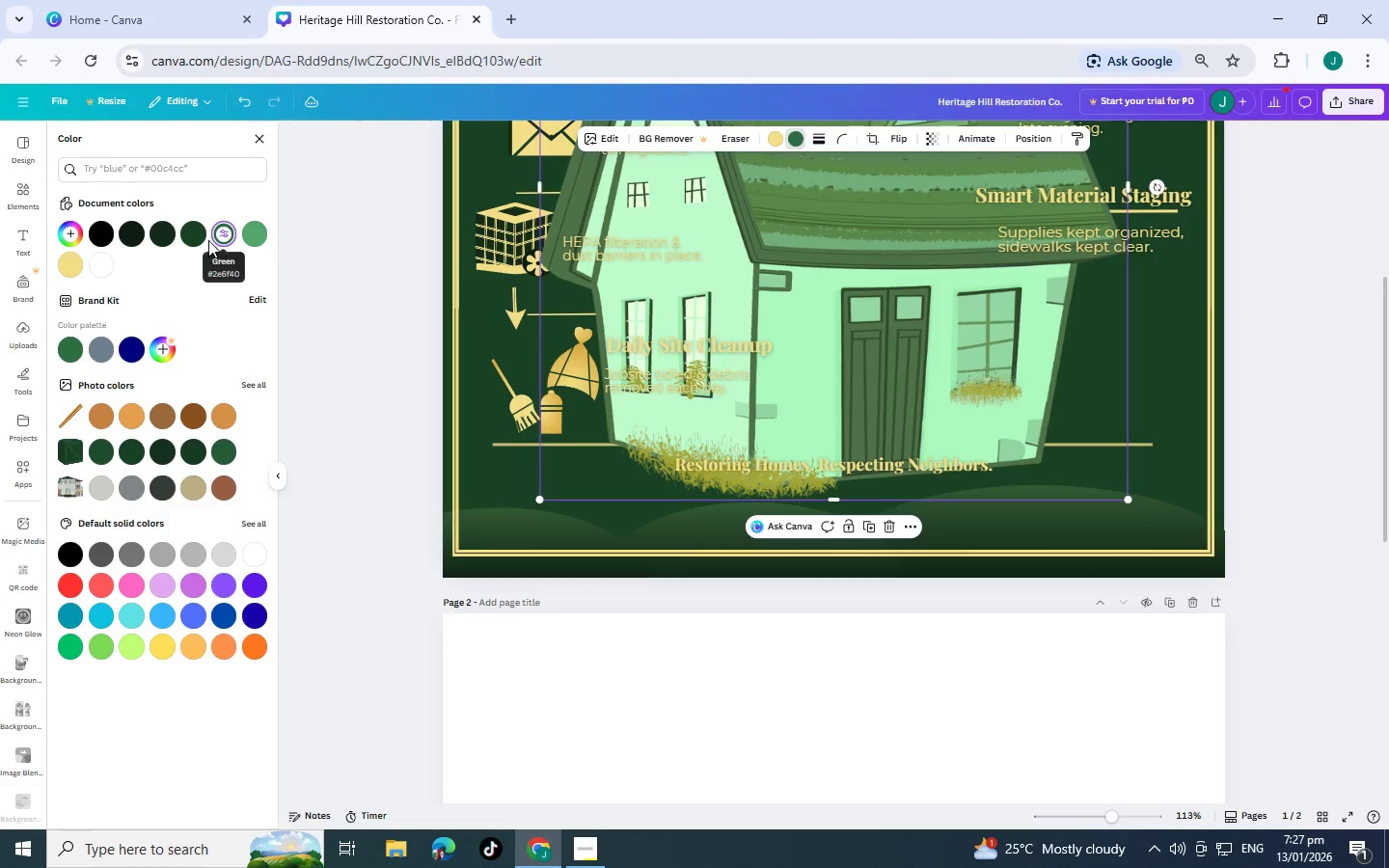 
left_click([195, 241])
 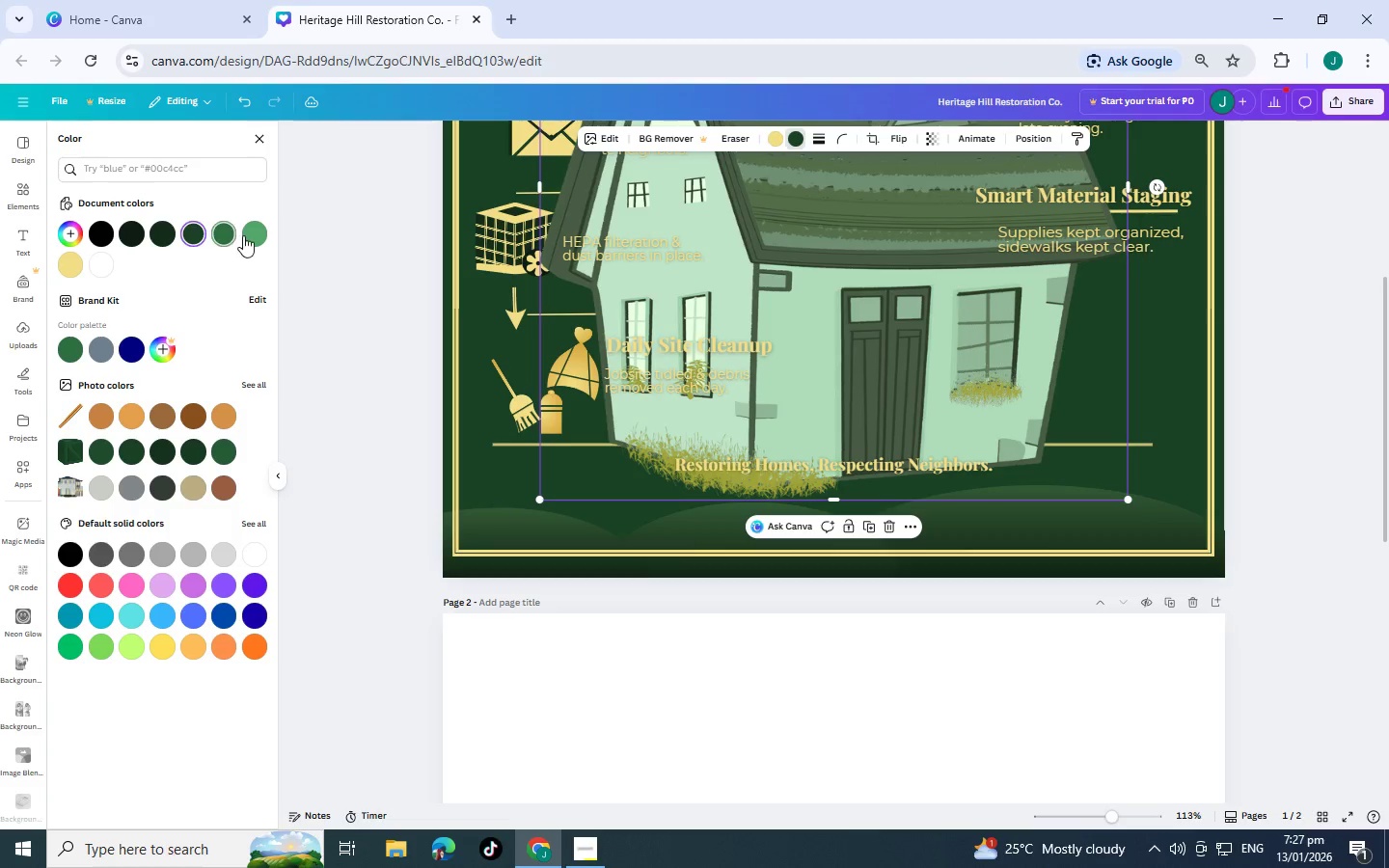 
left_click([251, 235])
 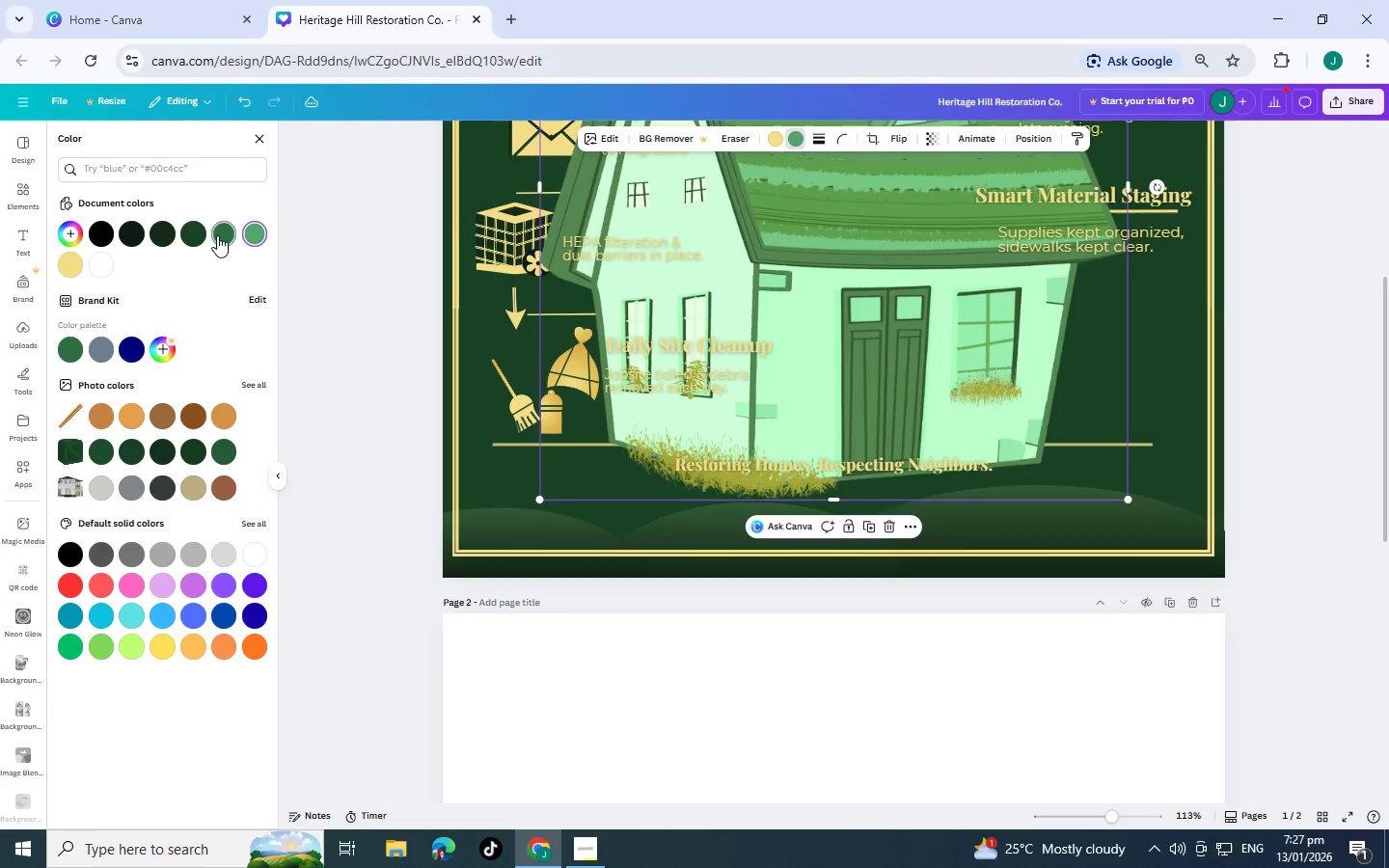 
left_click([190, 231])
 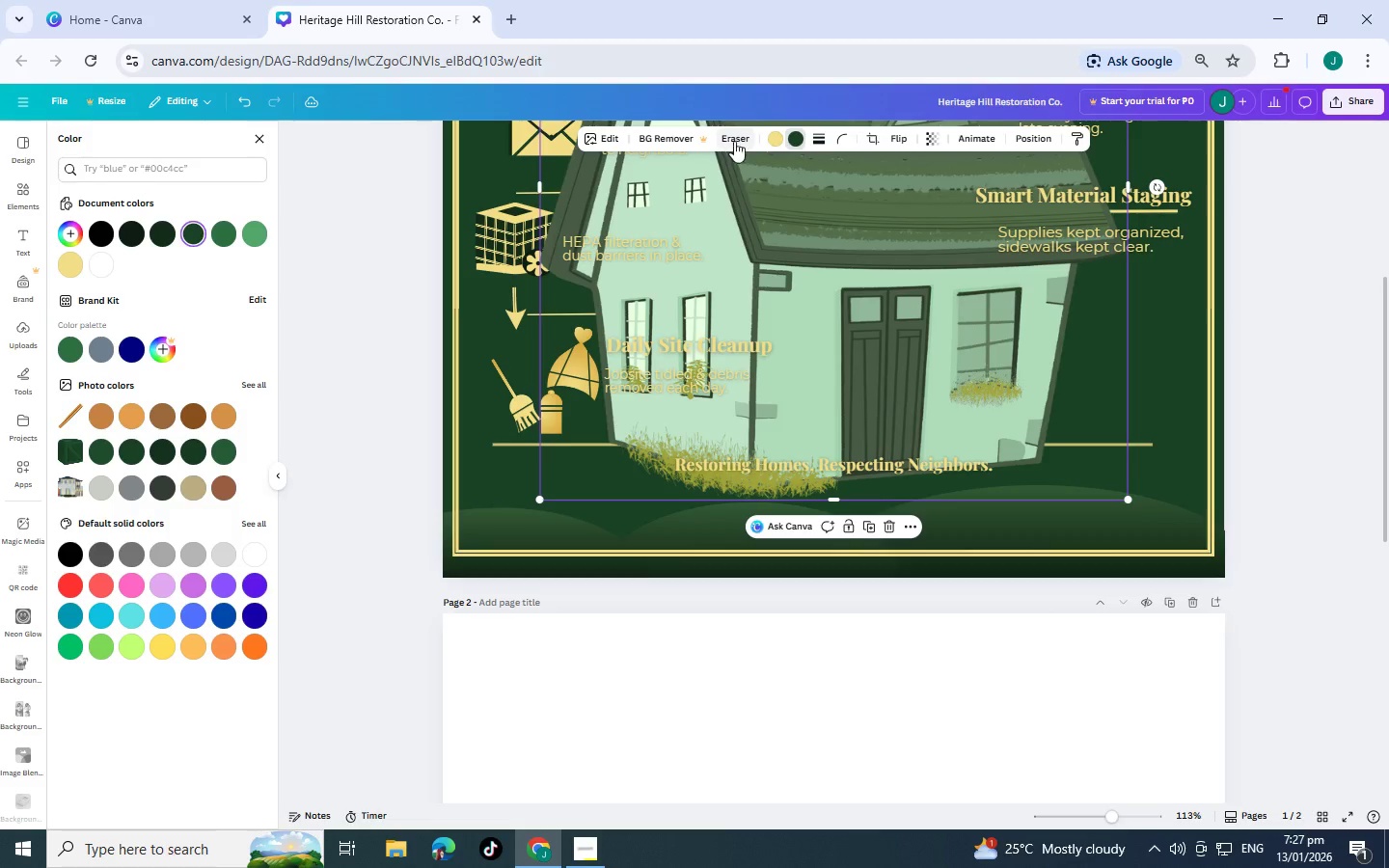 
left_click([774, 136])
 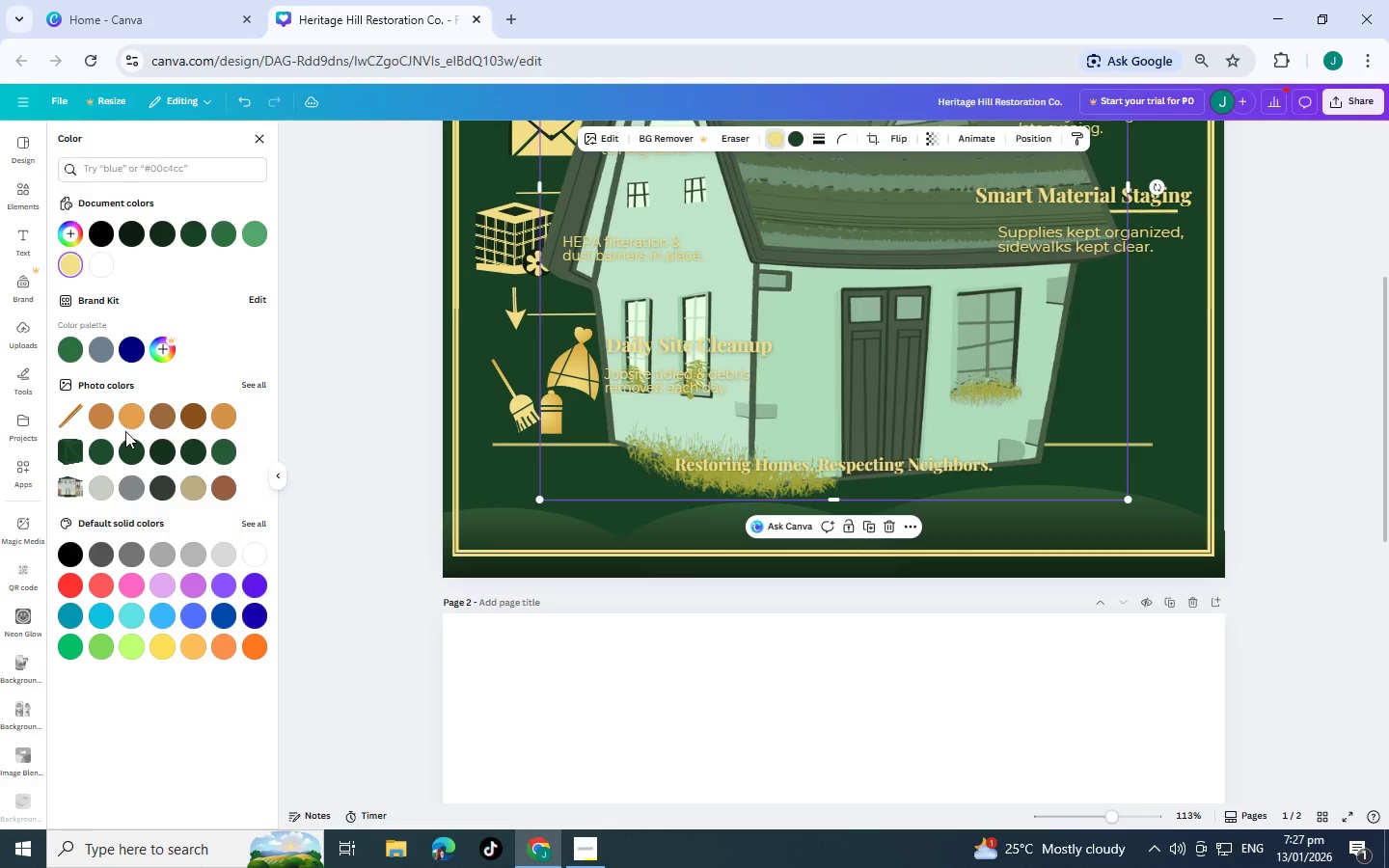 
double_click([132, 418])
 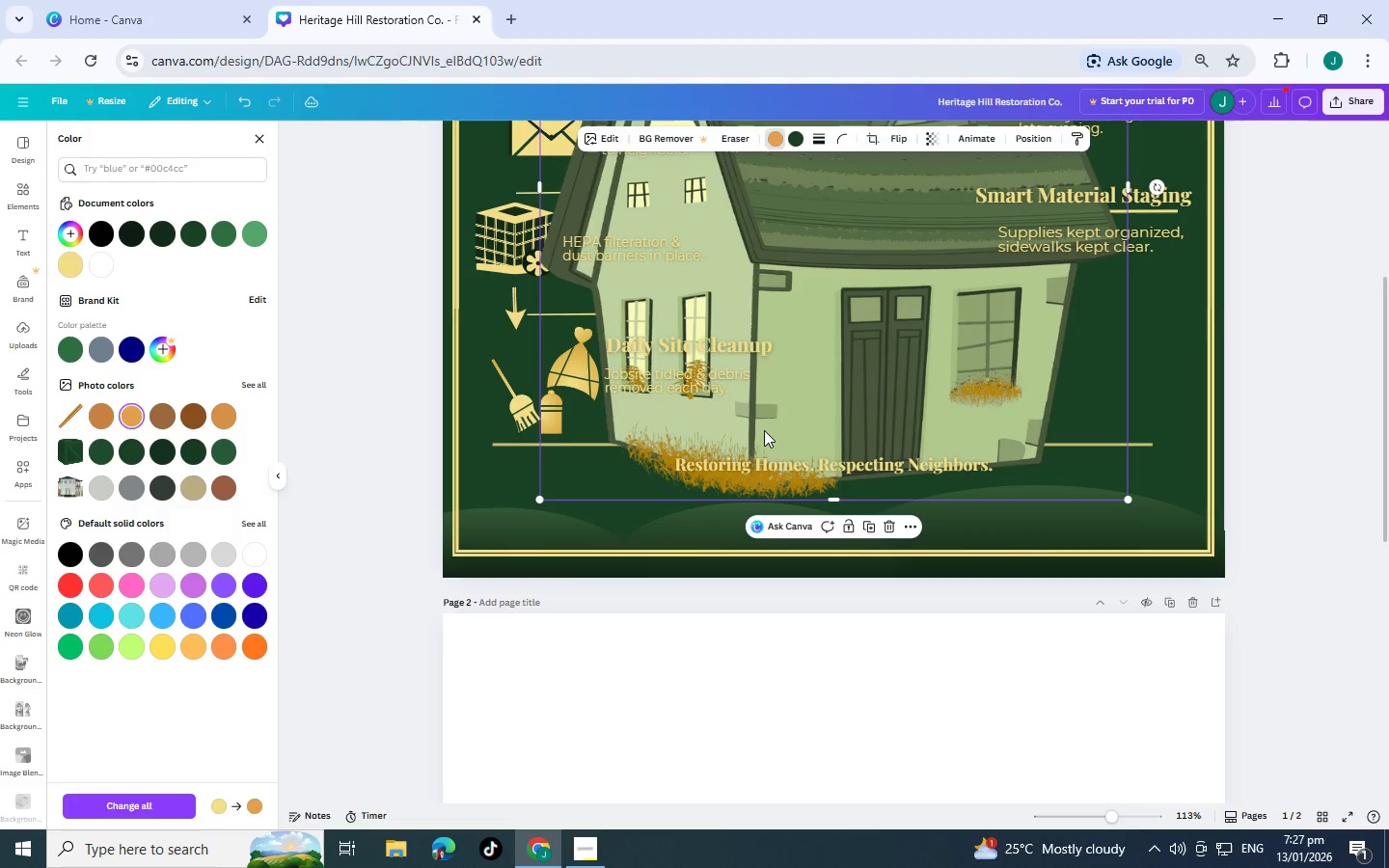 
scroll: coordinate [667, 453], scroll_direction: up, amount: 2.0
 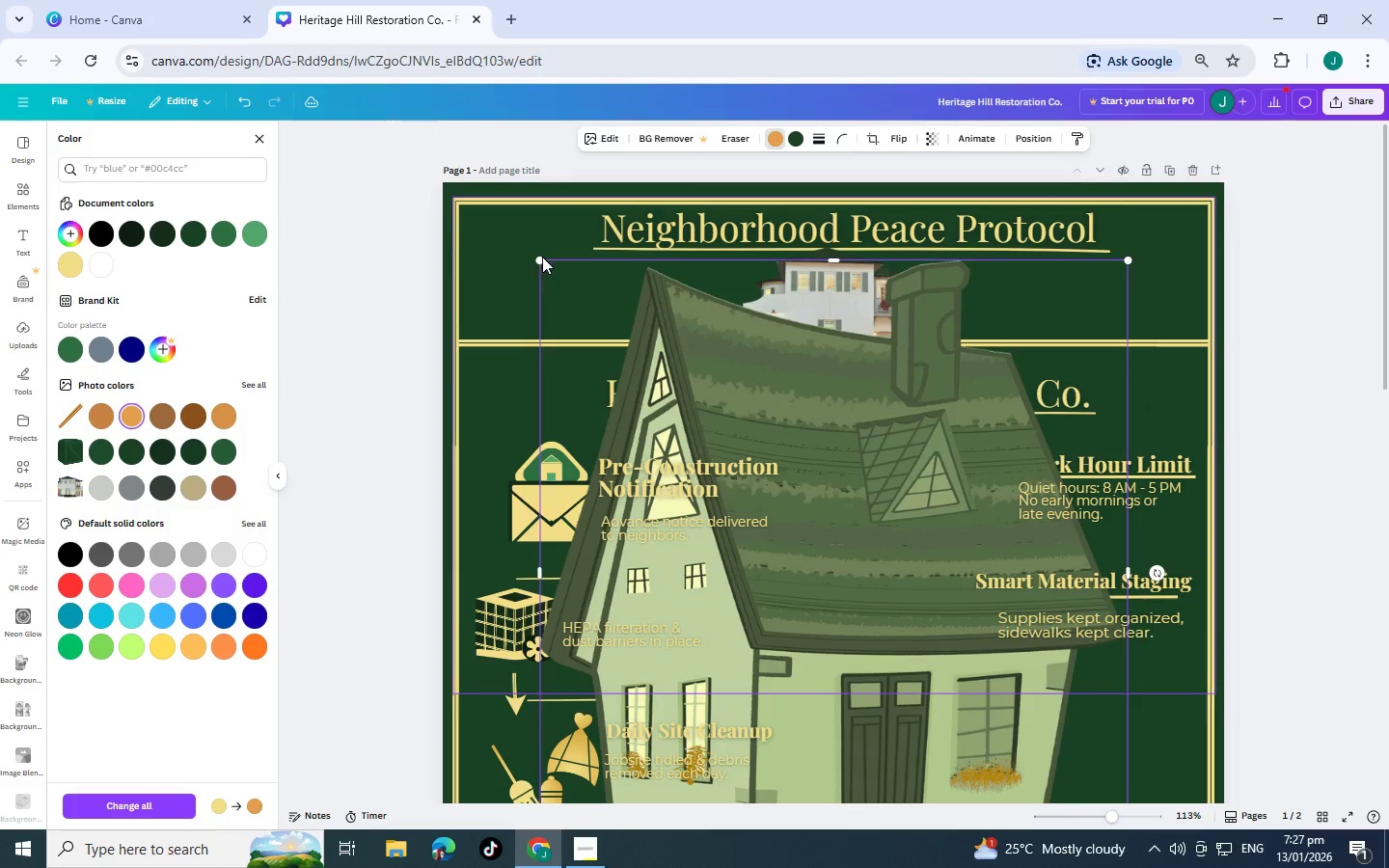 
left_click_drag(start_coordinate=[541, 258], to_coordinate=[895, 479])
 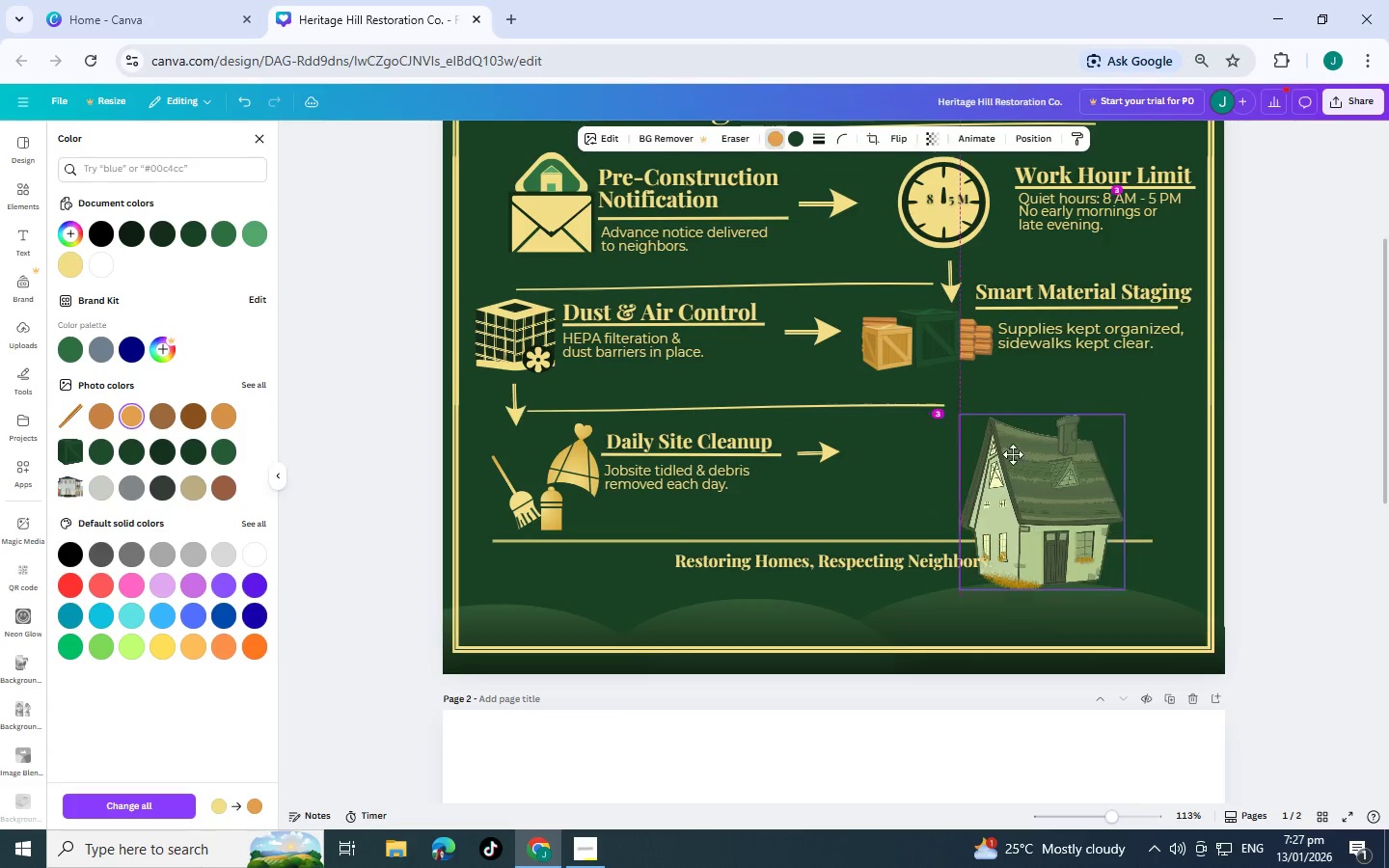 
scroll: coordinate [744, 397], scroll_direction: down, amount: 2.0
 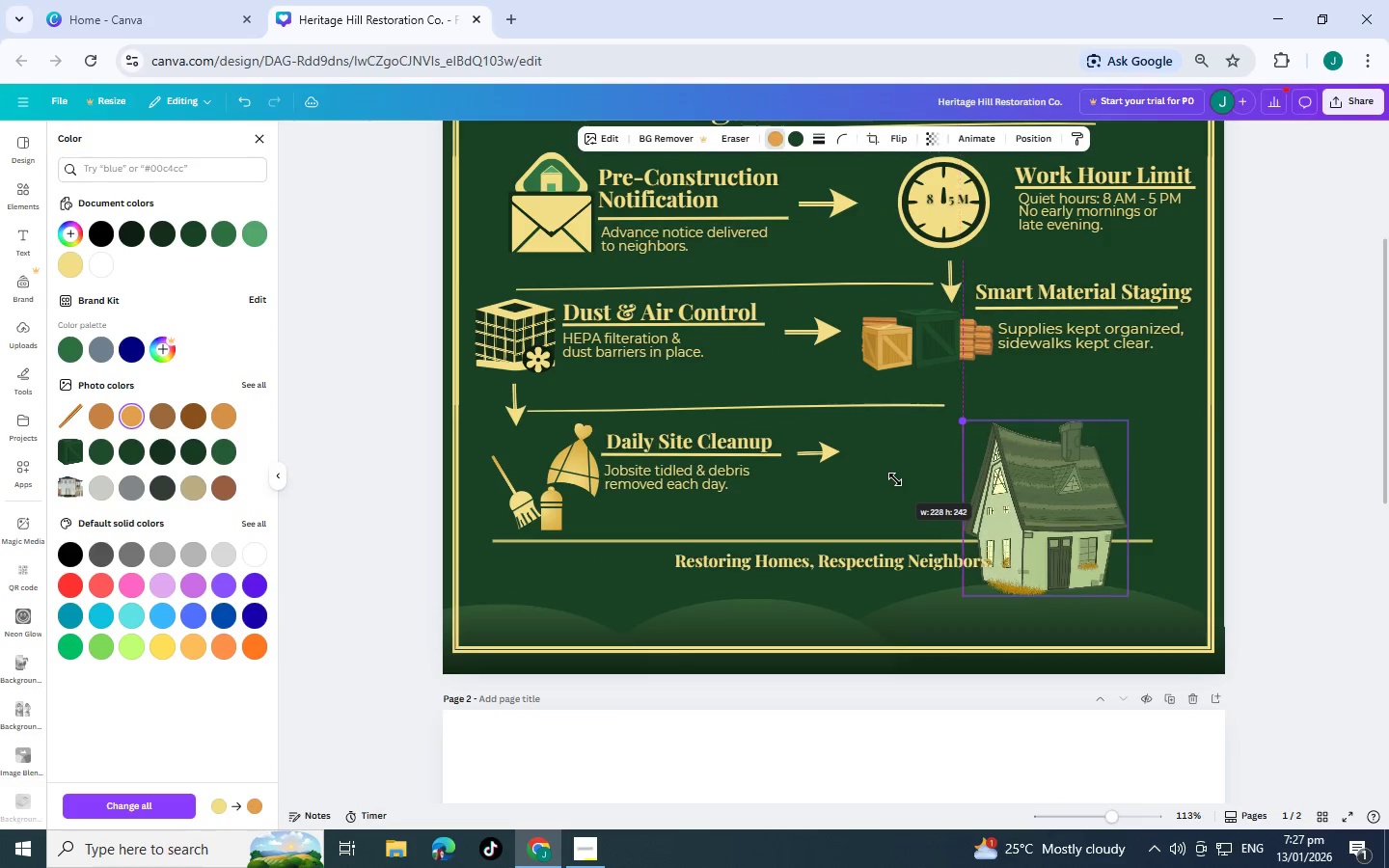 
left_click_drag(start_coordinate=[1030, 521], to_coordinate=[1011, 453])
 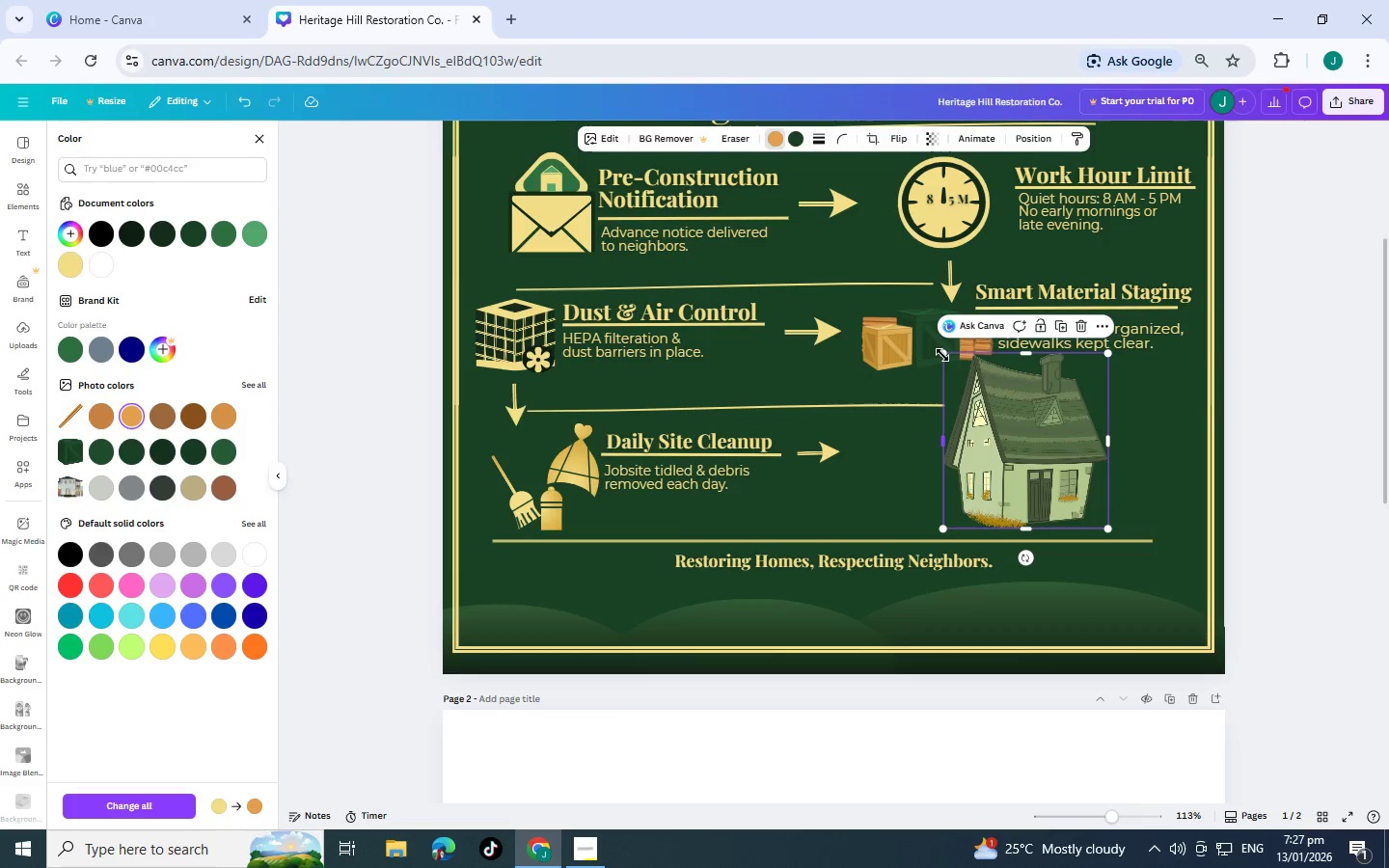 
left_click_drag(start_coordinate=[941, 354], to_coordinate=[969, 386])
 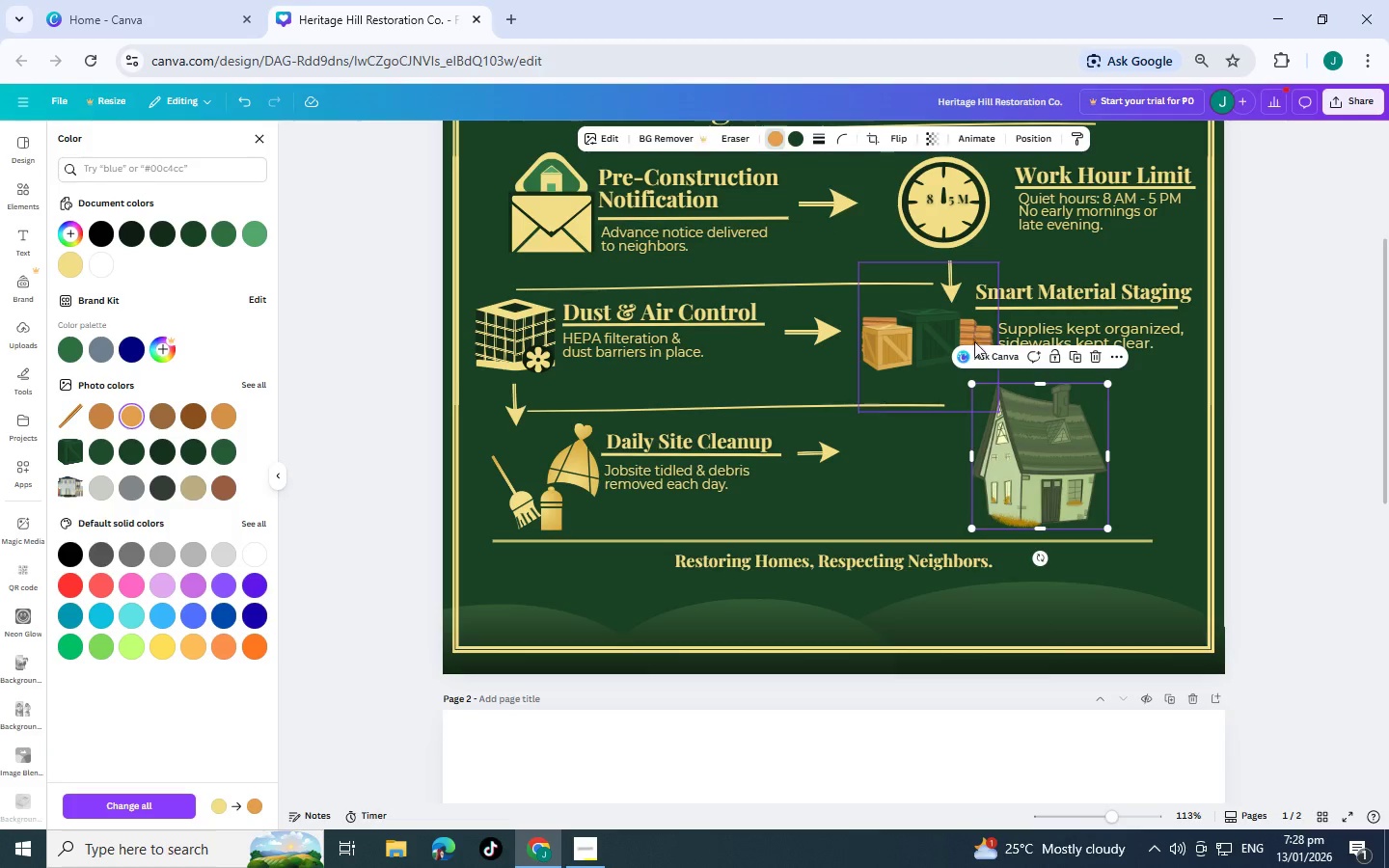 
wait(5.36)
 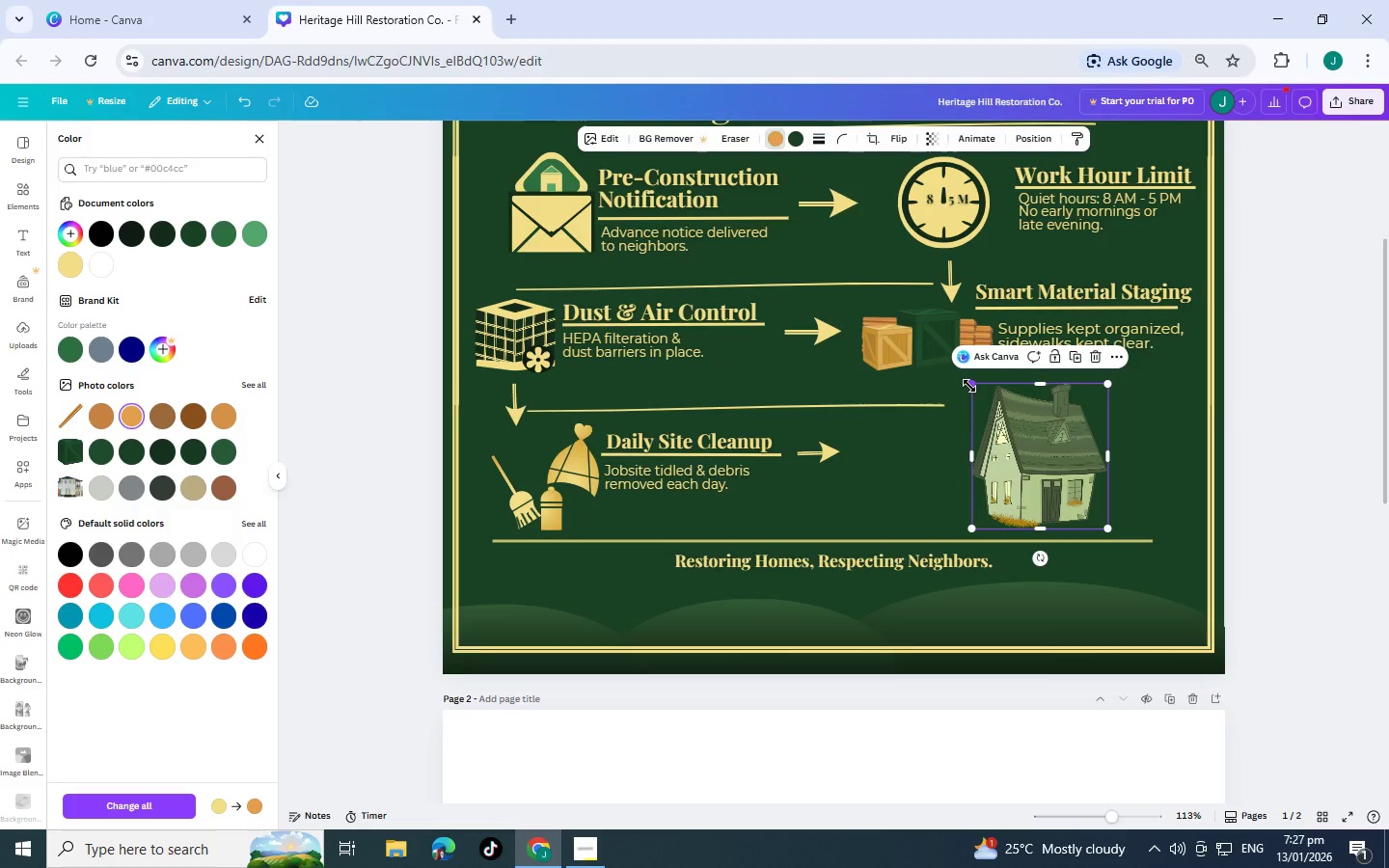 
left_click_drag(start_coordinate=[1049, 468], to_coordinate=[1043, 468])
 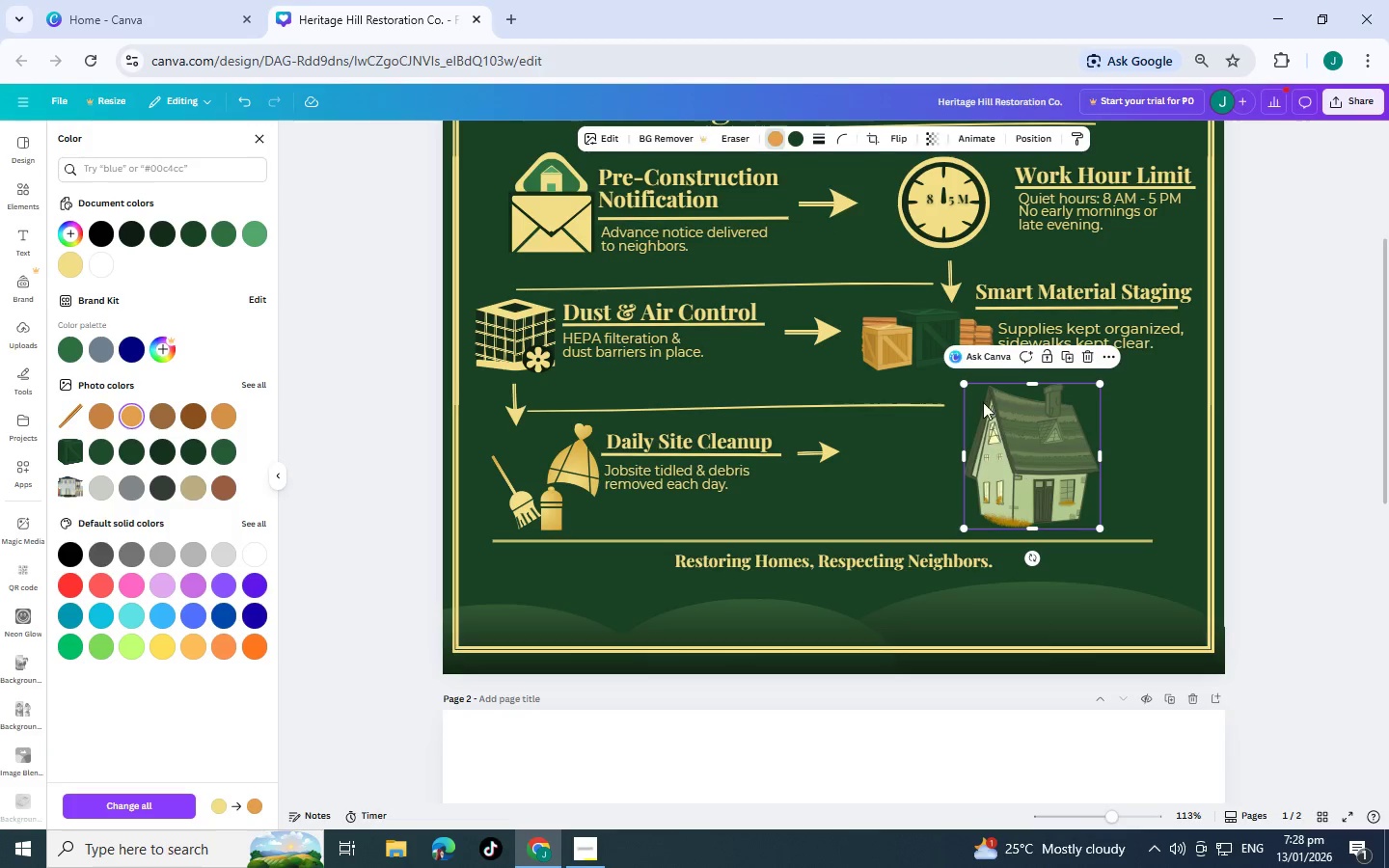 
left_click_drag(start_coordinate=[966, 387], to_coordinate=[986, 402])
 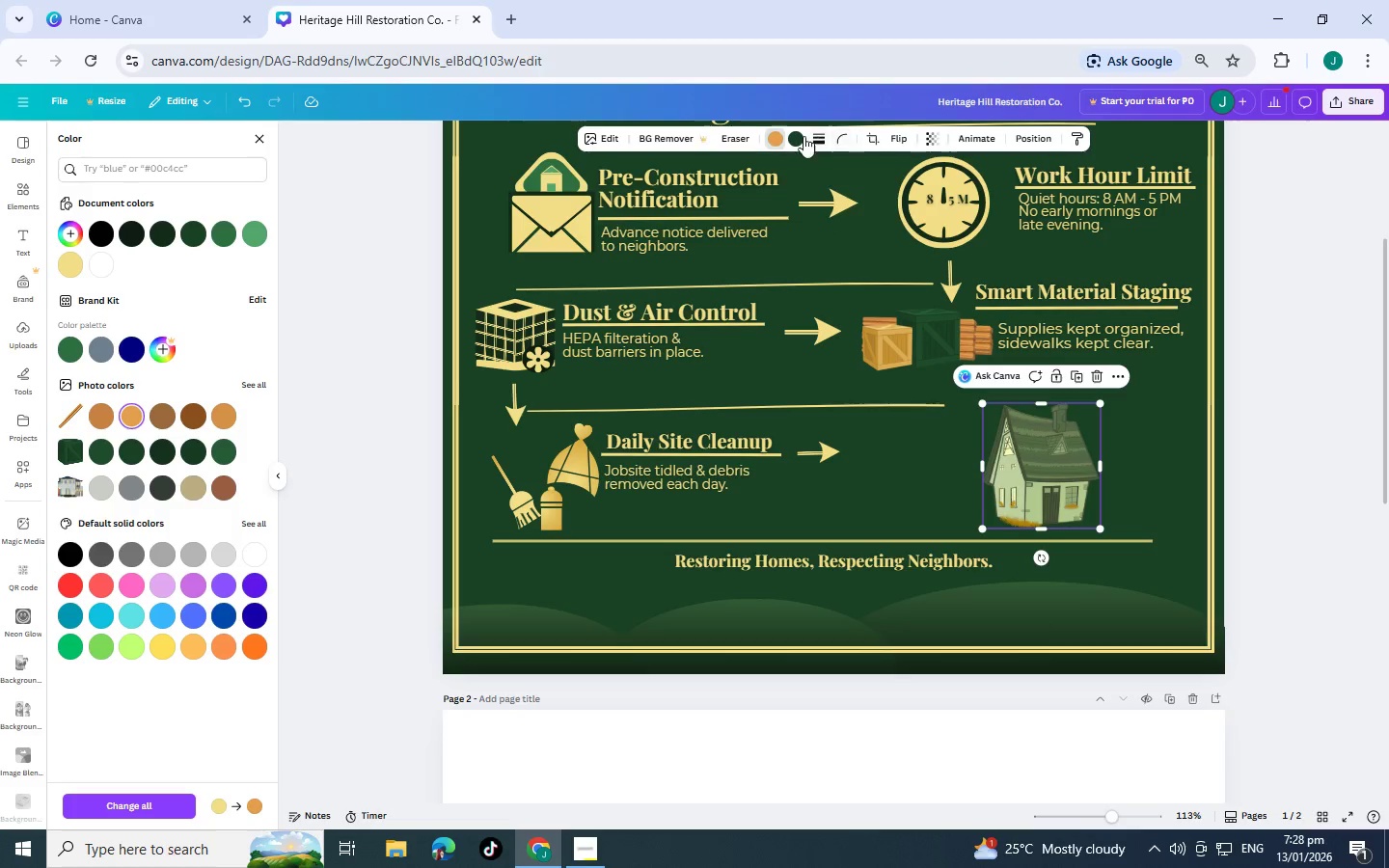 
left_click([784, 140])
 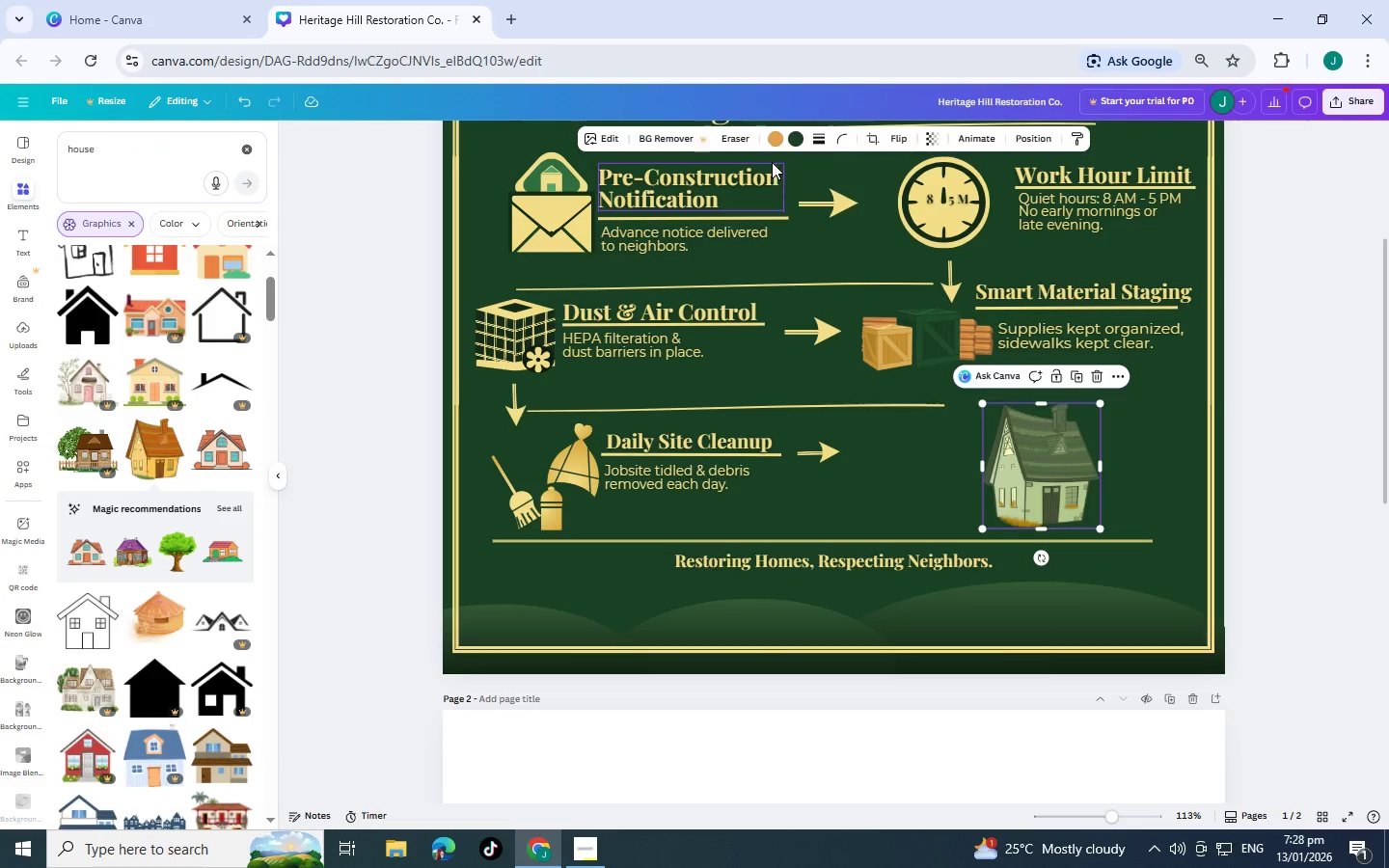 
left_click([766, 139])
 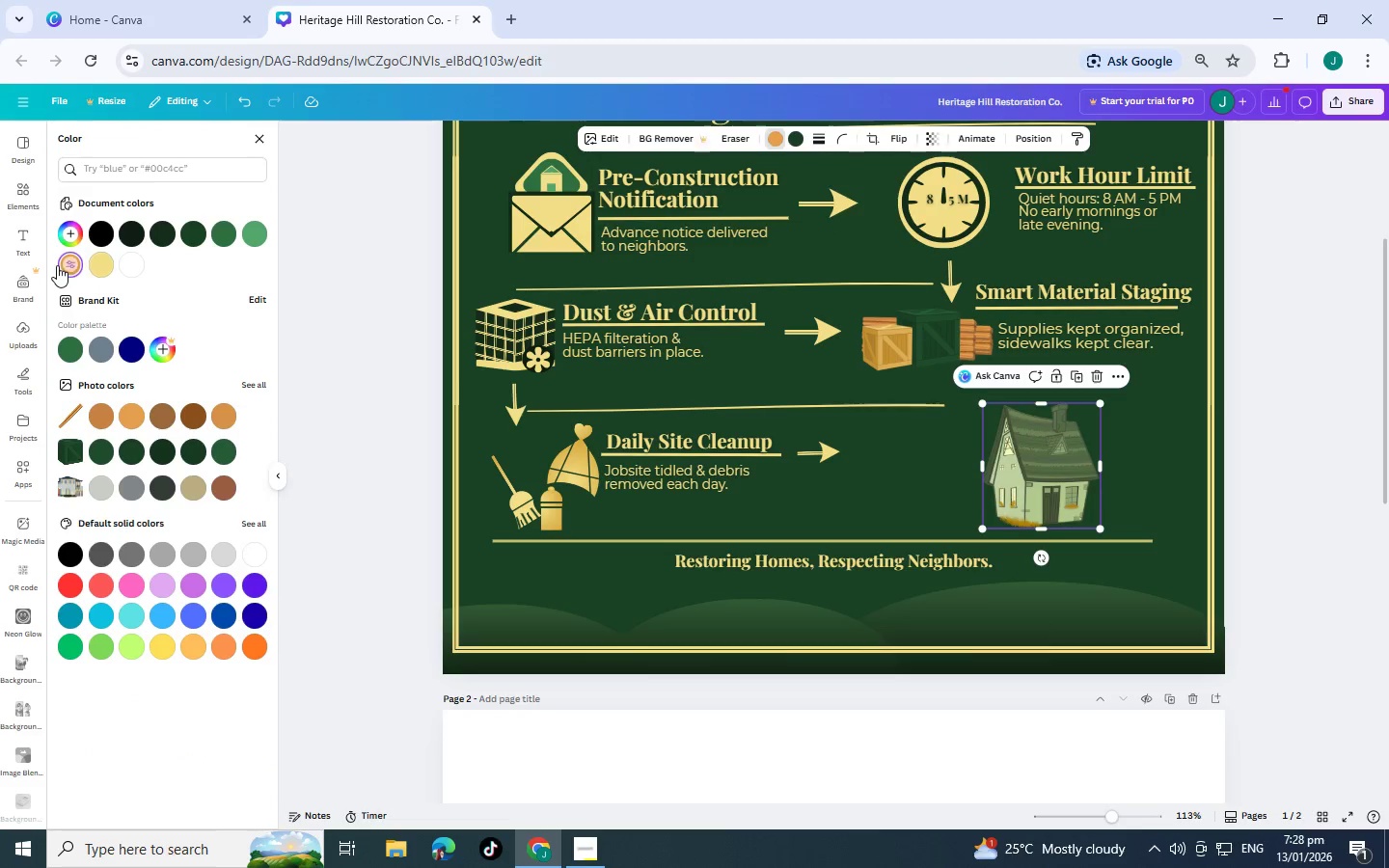 
left_click([94, 262])
 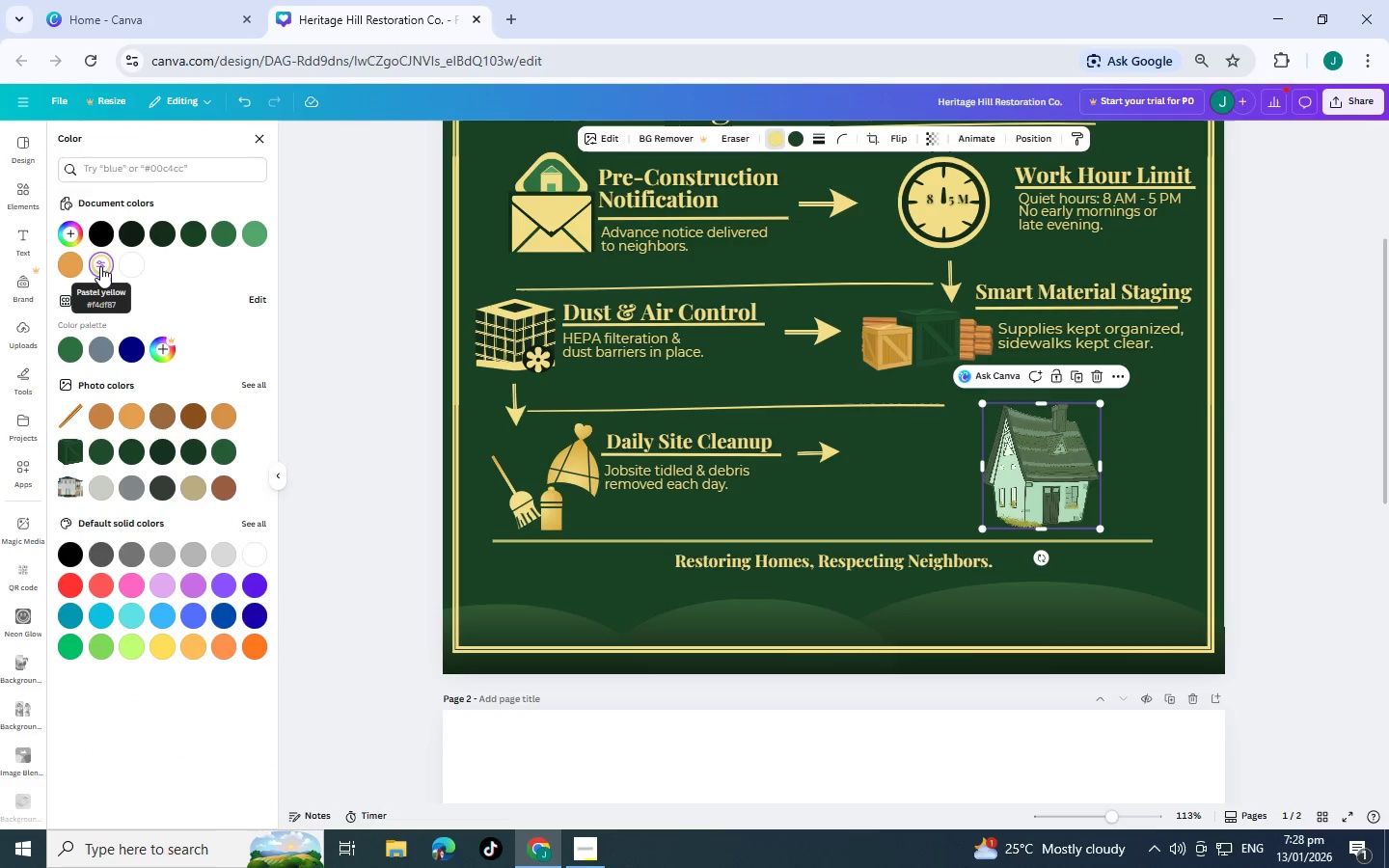 
double_click([100, 266])
 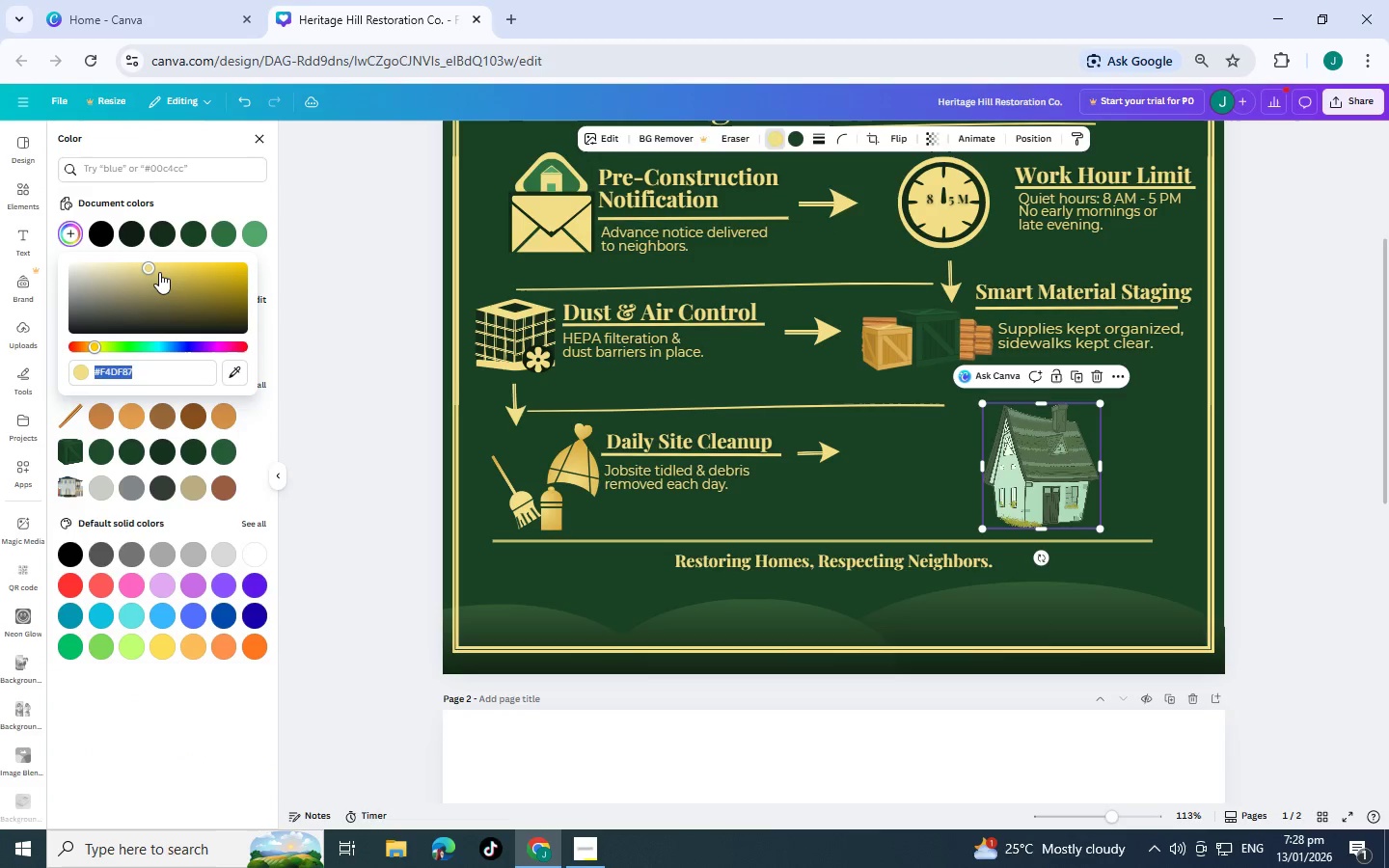 
left_click_drag(start_coordinate=[158, 270], to_coordinate=[235, 276])
 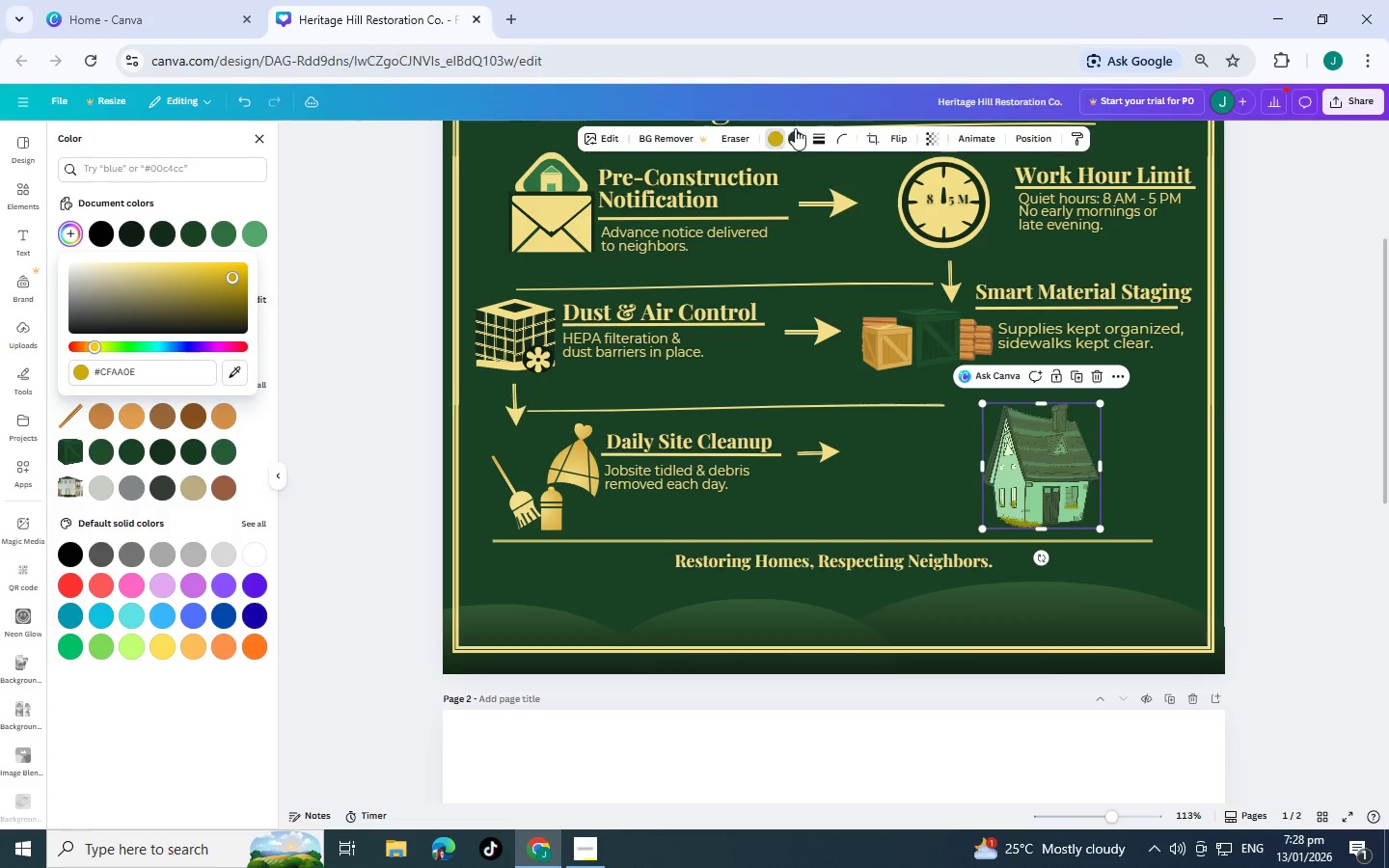 
left_click([797, 136])
 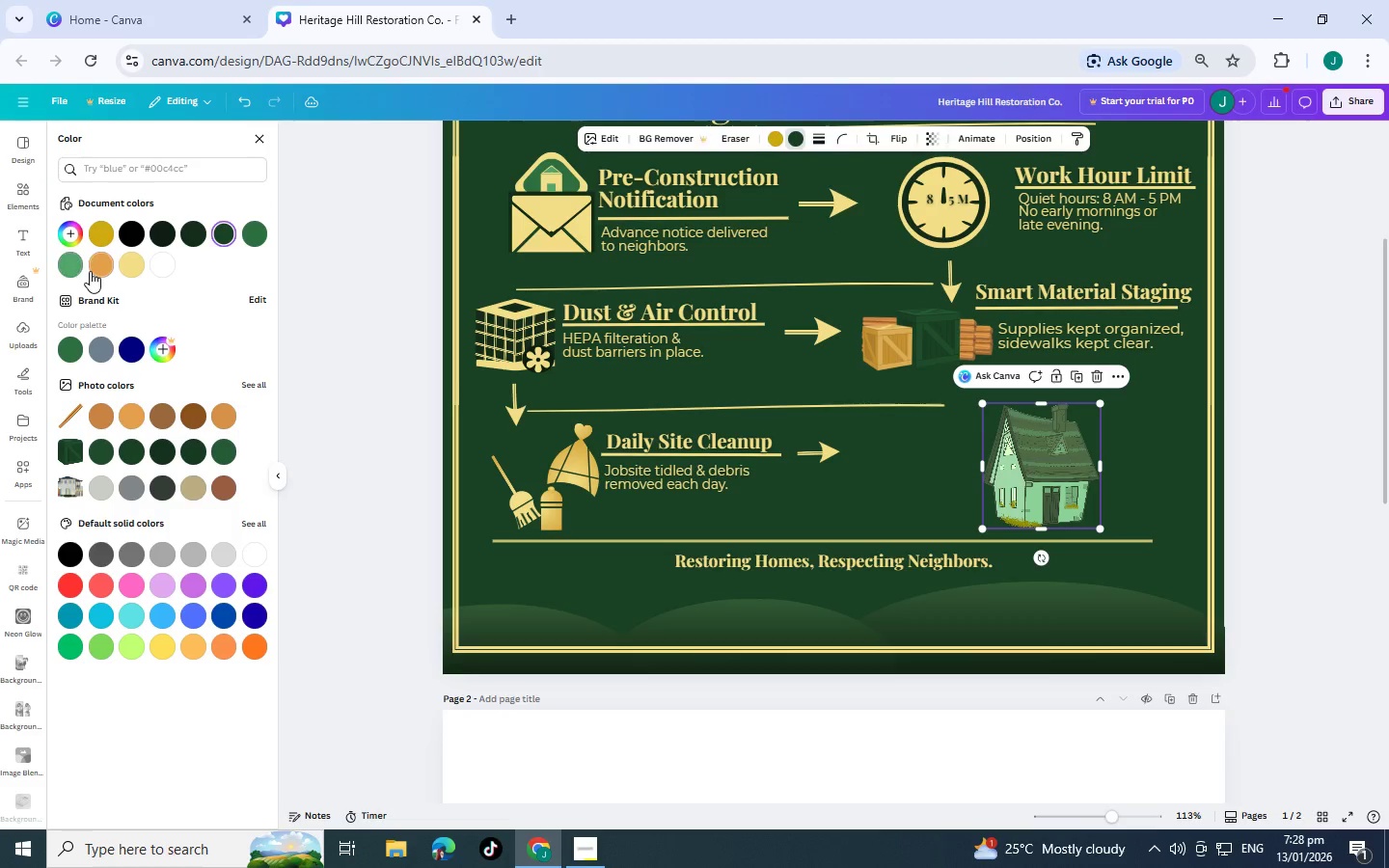 
left_click([67, 257])
 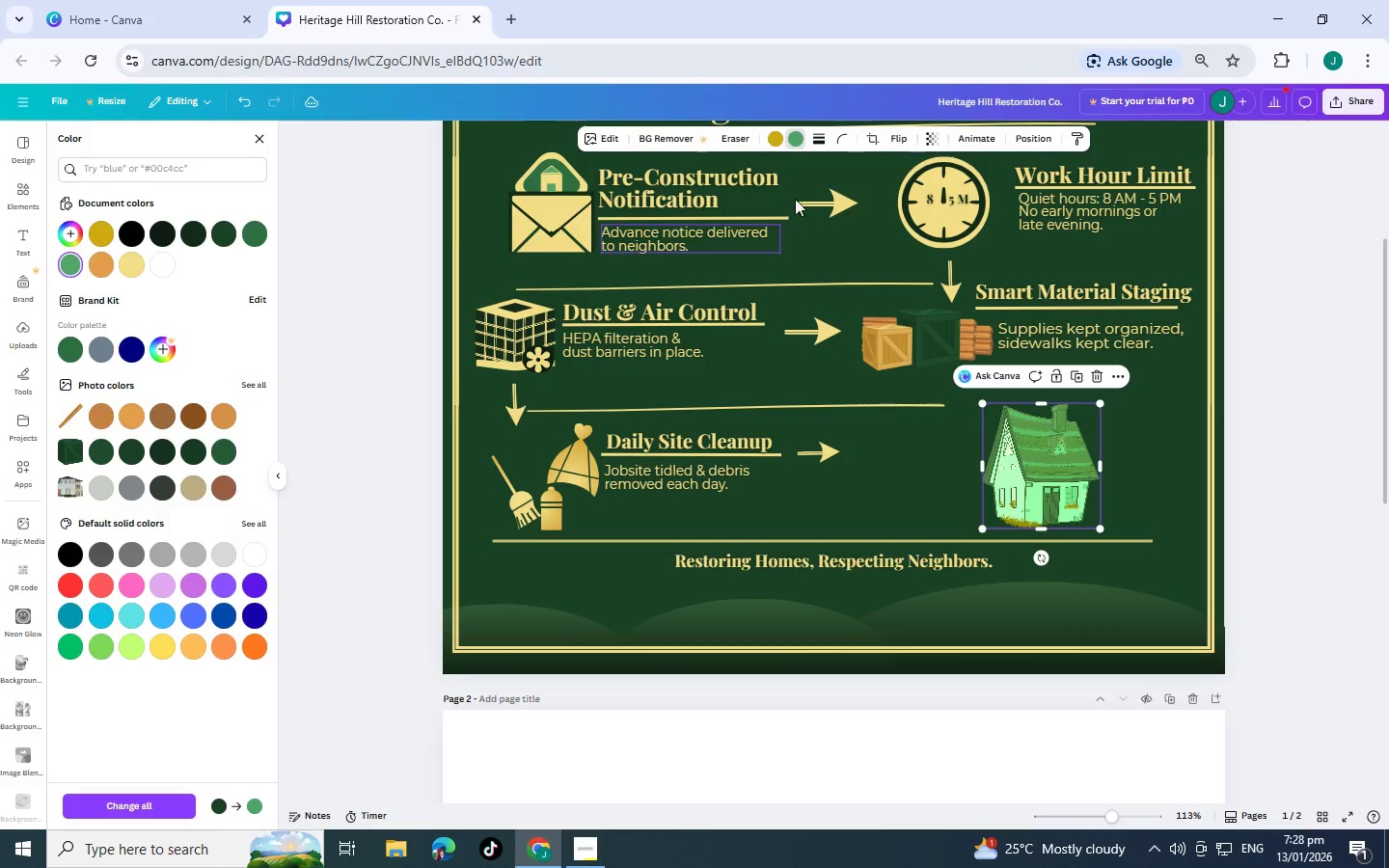 
left_click([777, 142])
 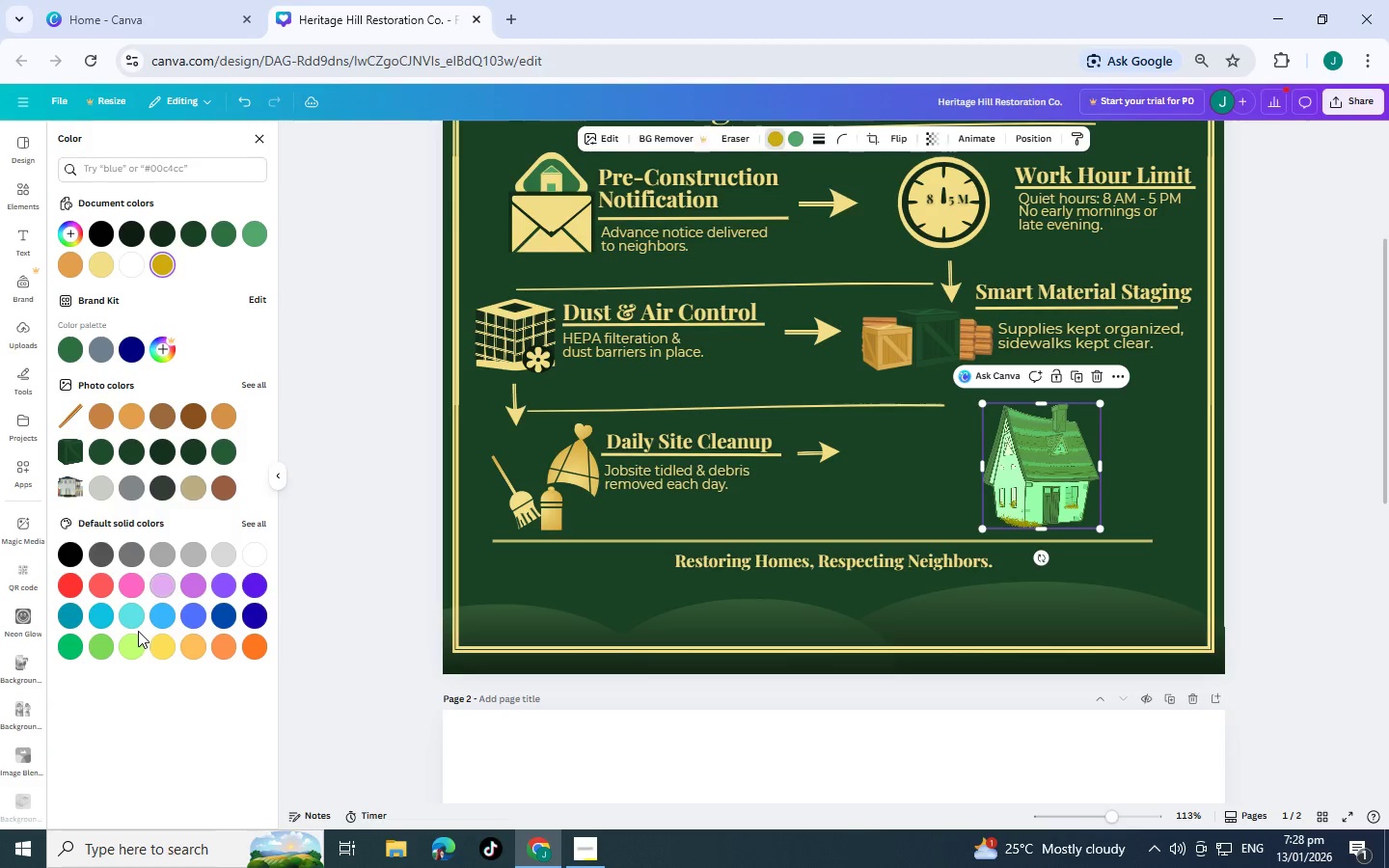 
left_click([164, 653])
 